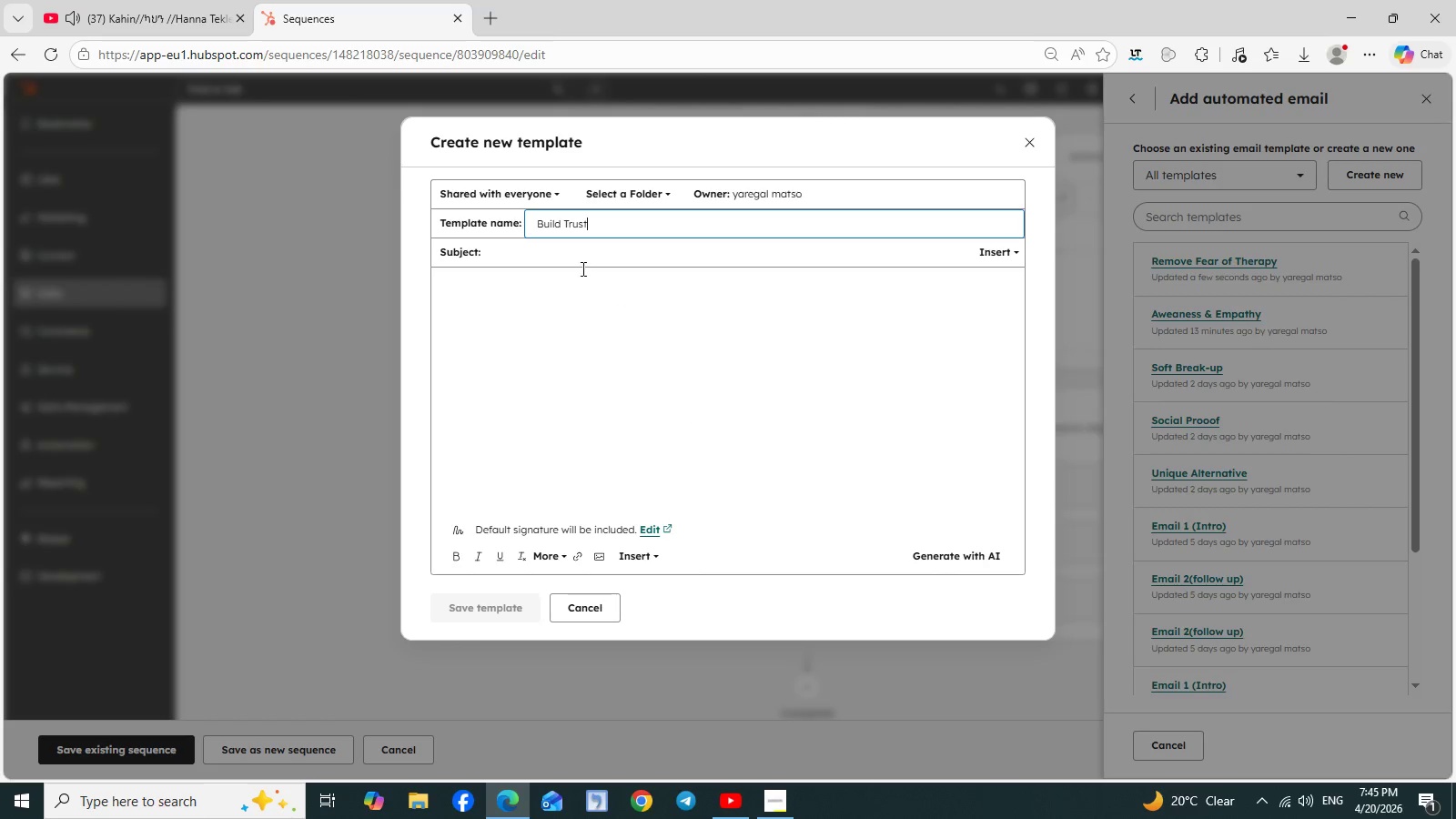 
left_click([567, 242])
 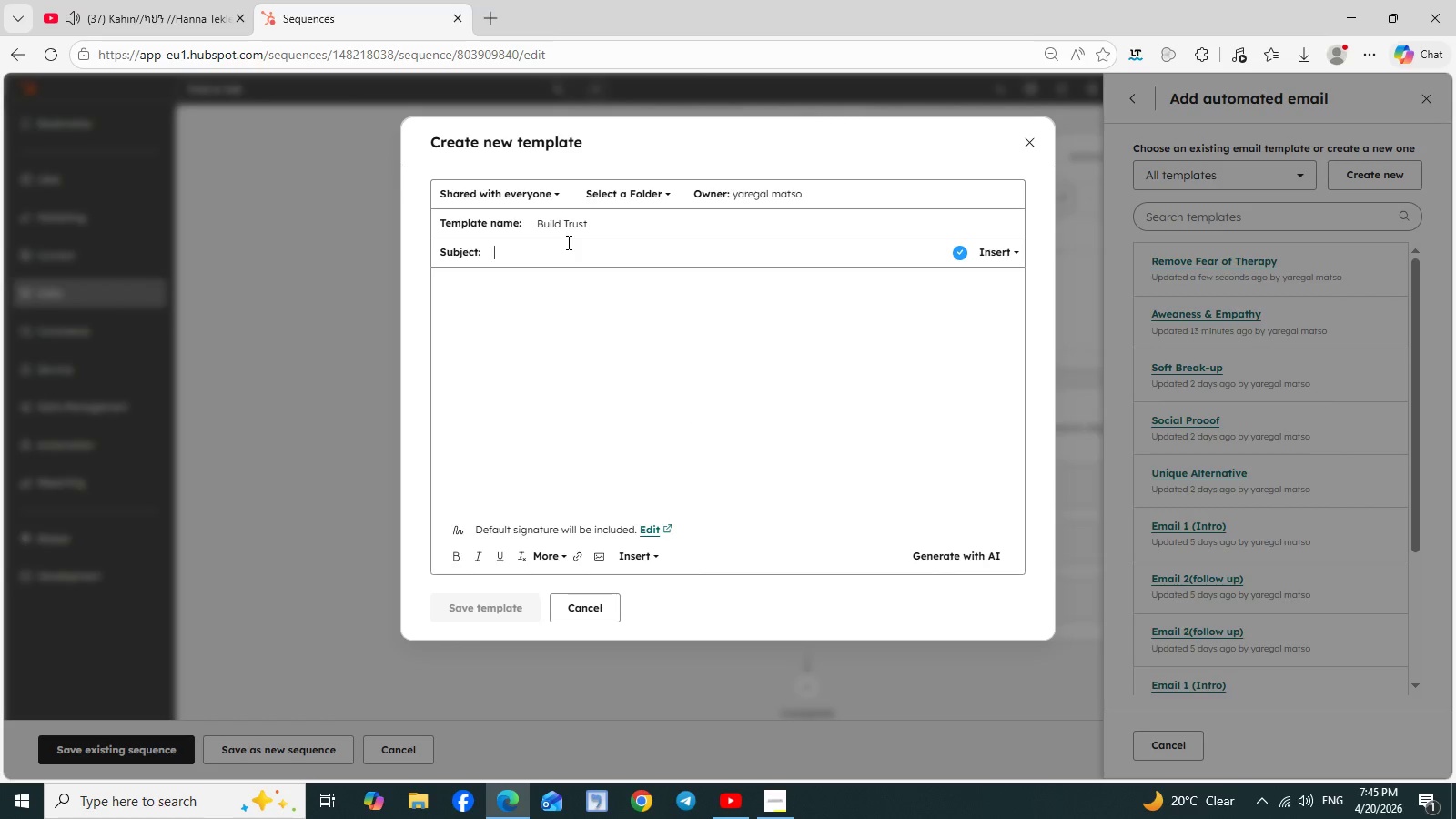 
type(Mete the people behind your care.)
 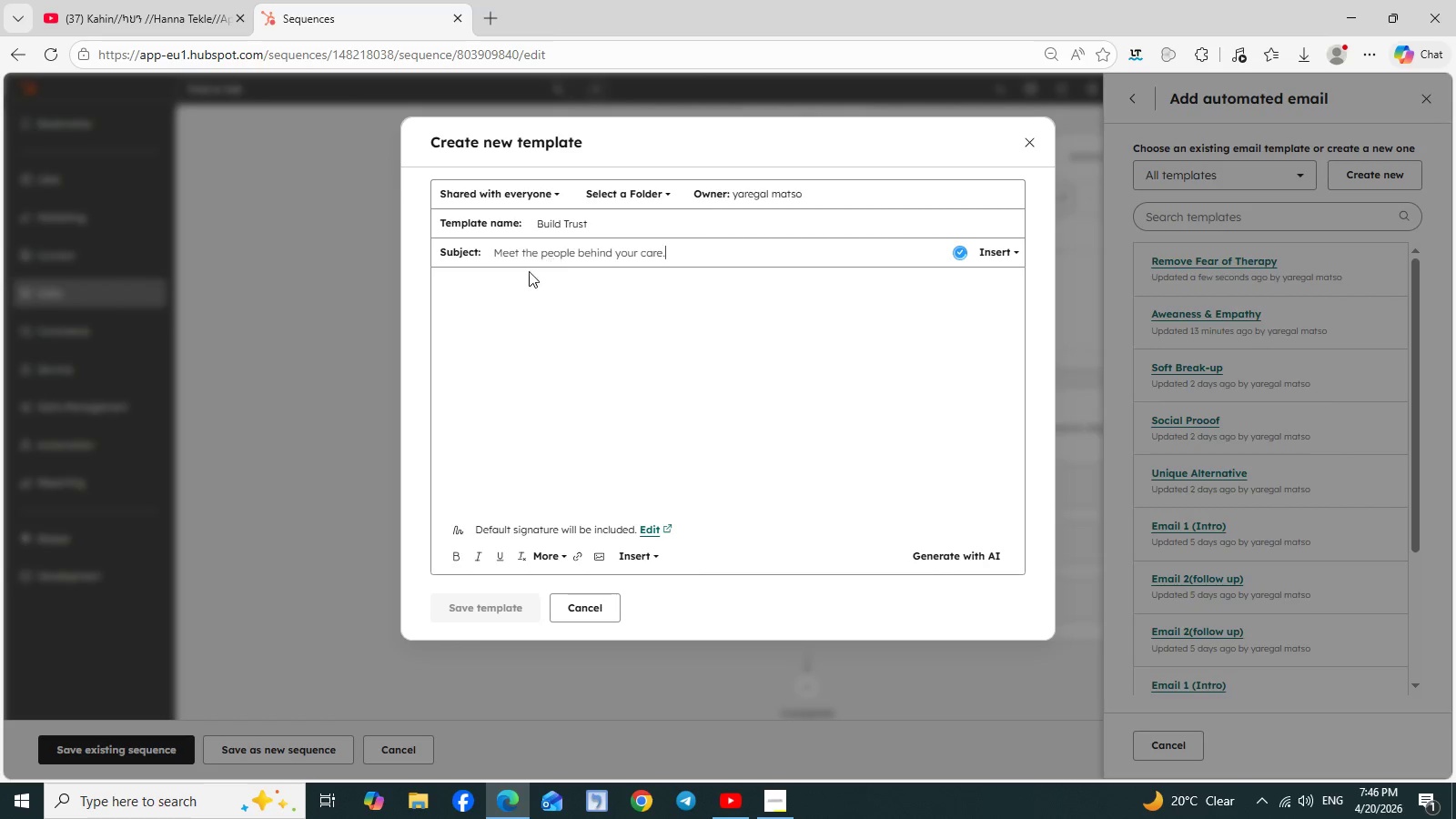 
left_click([490, 284])
 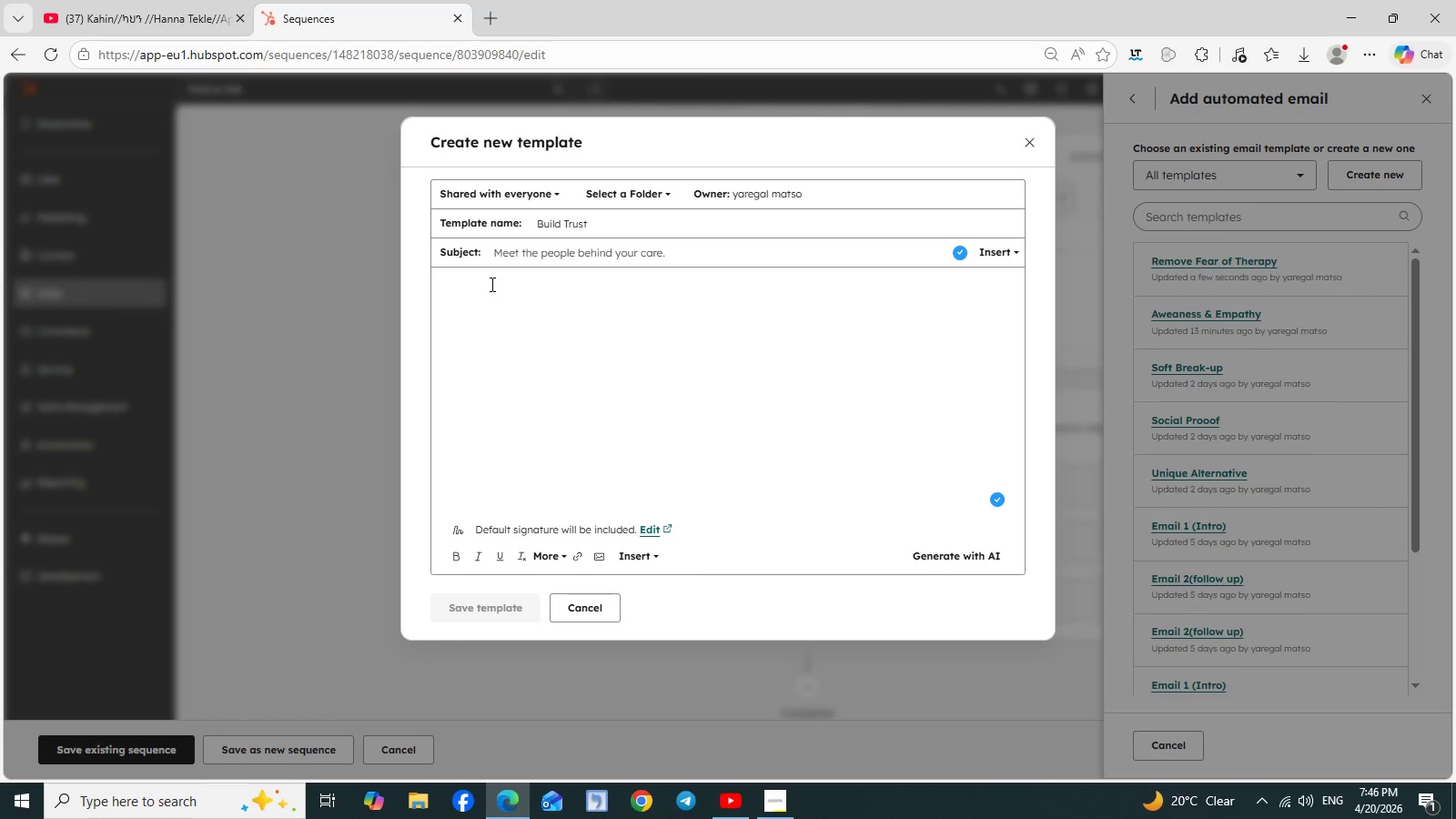 
type(Hi )
 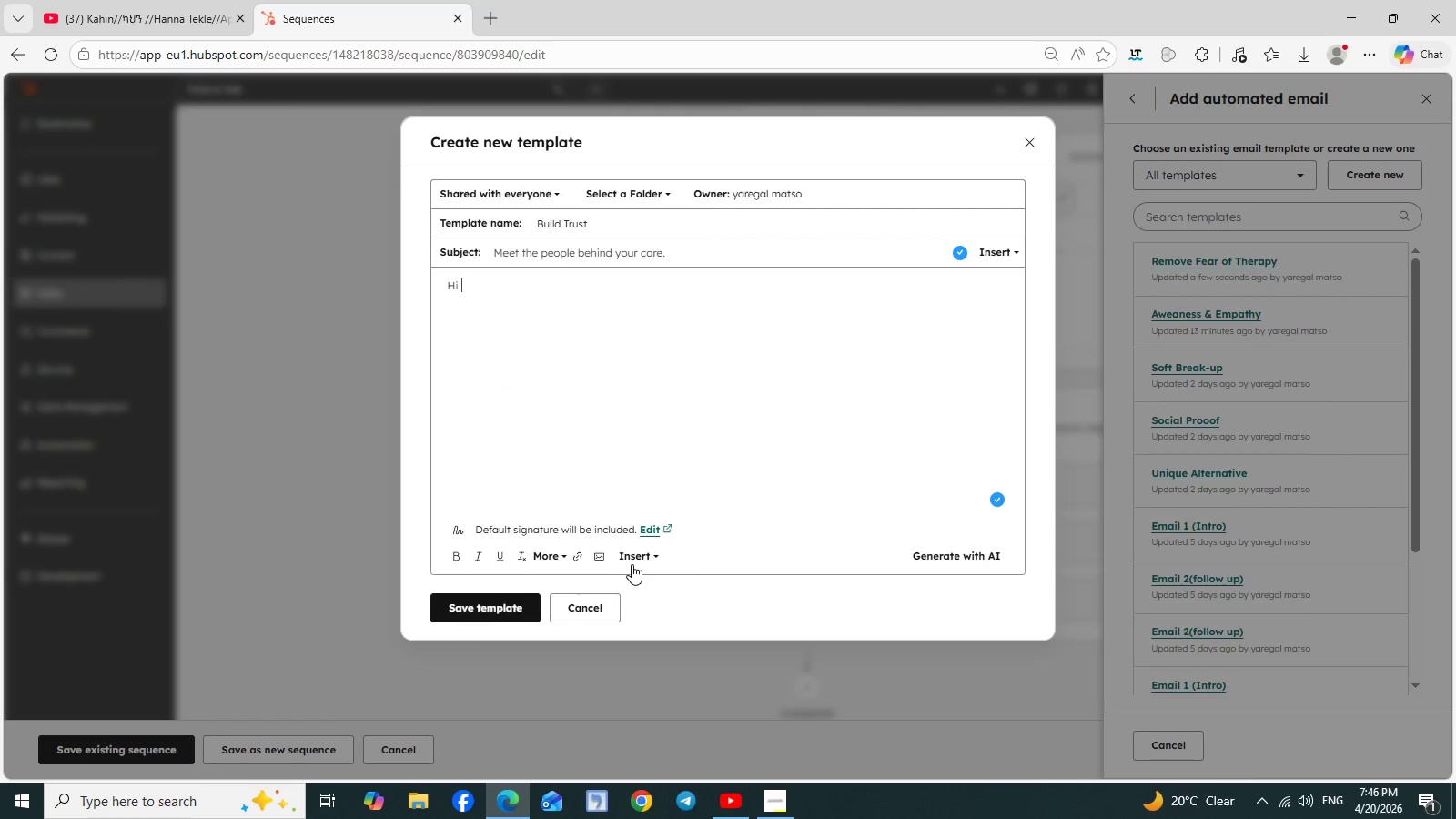 
double_click([633, 562])
 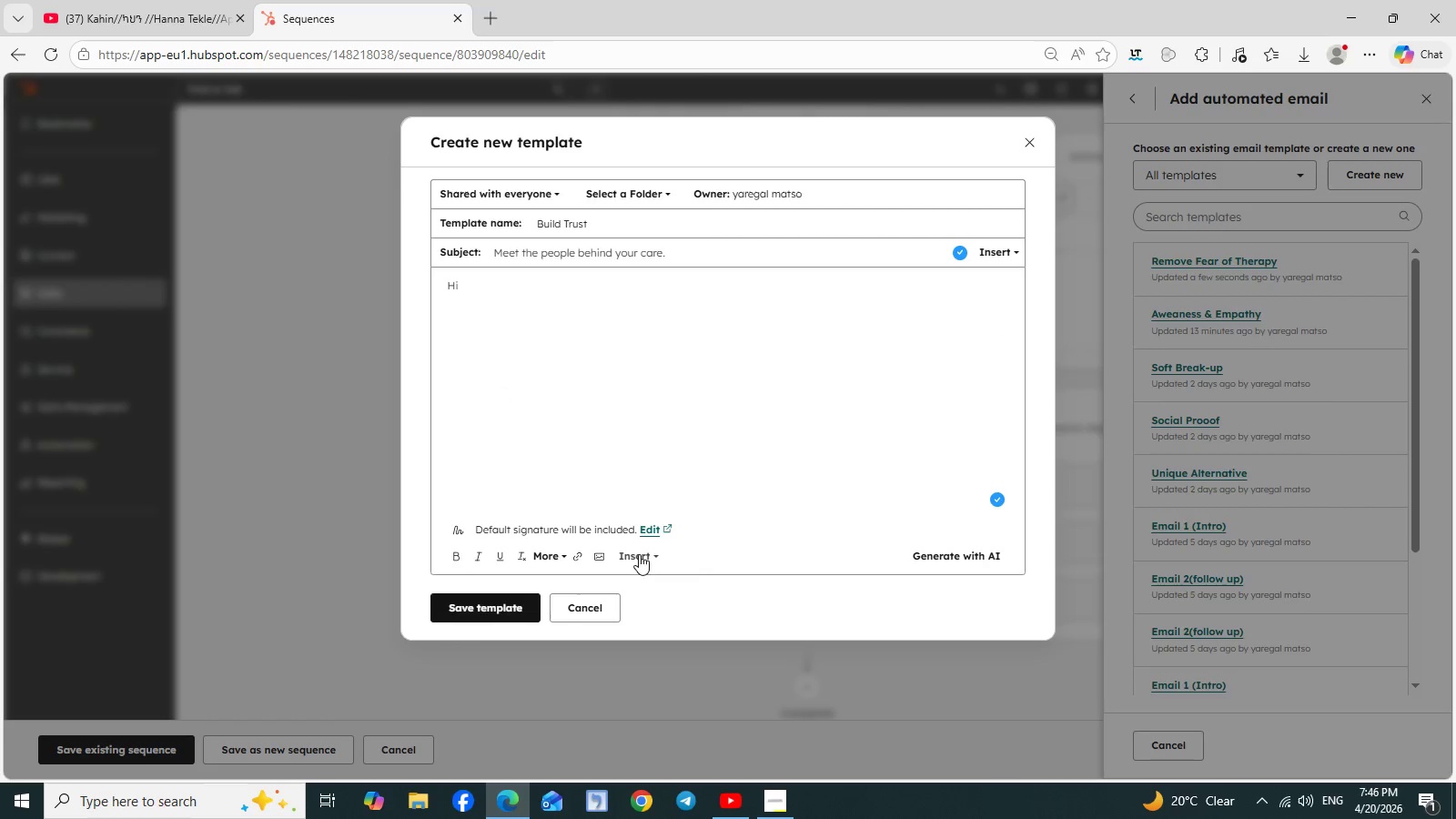 
left_click([639, 557])
 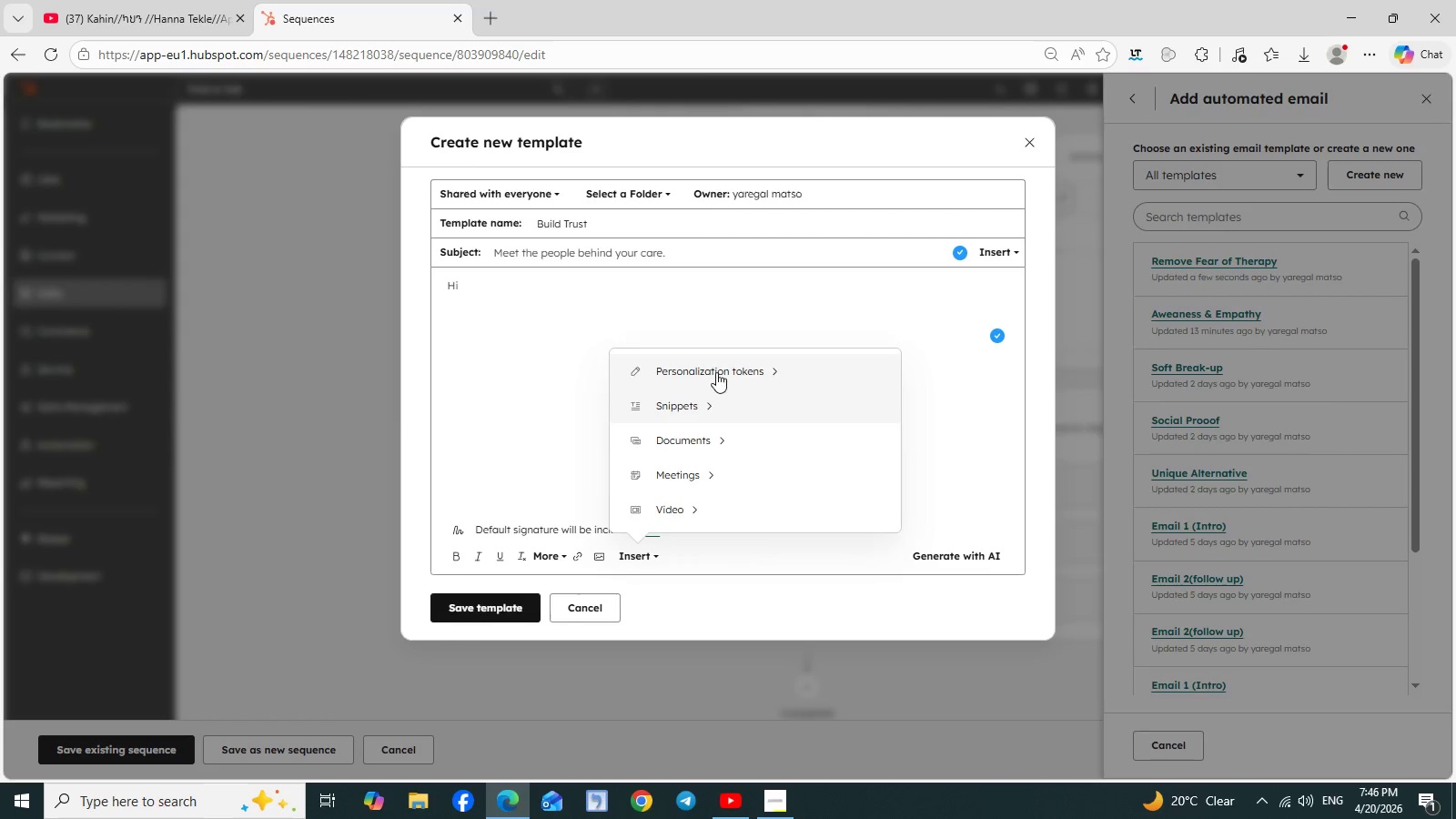 
left_click([721, 369])
 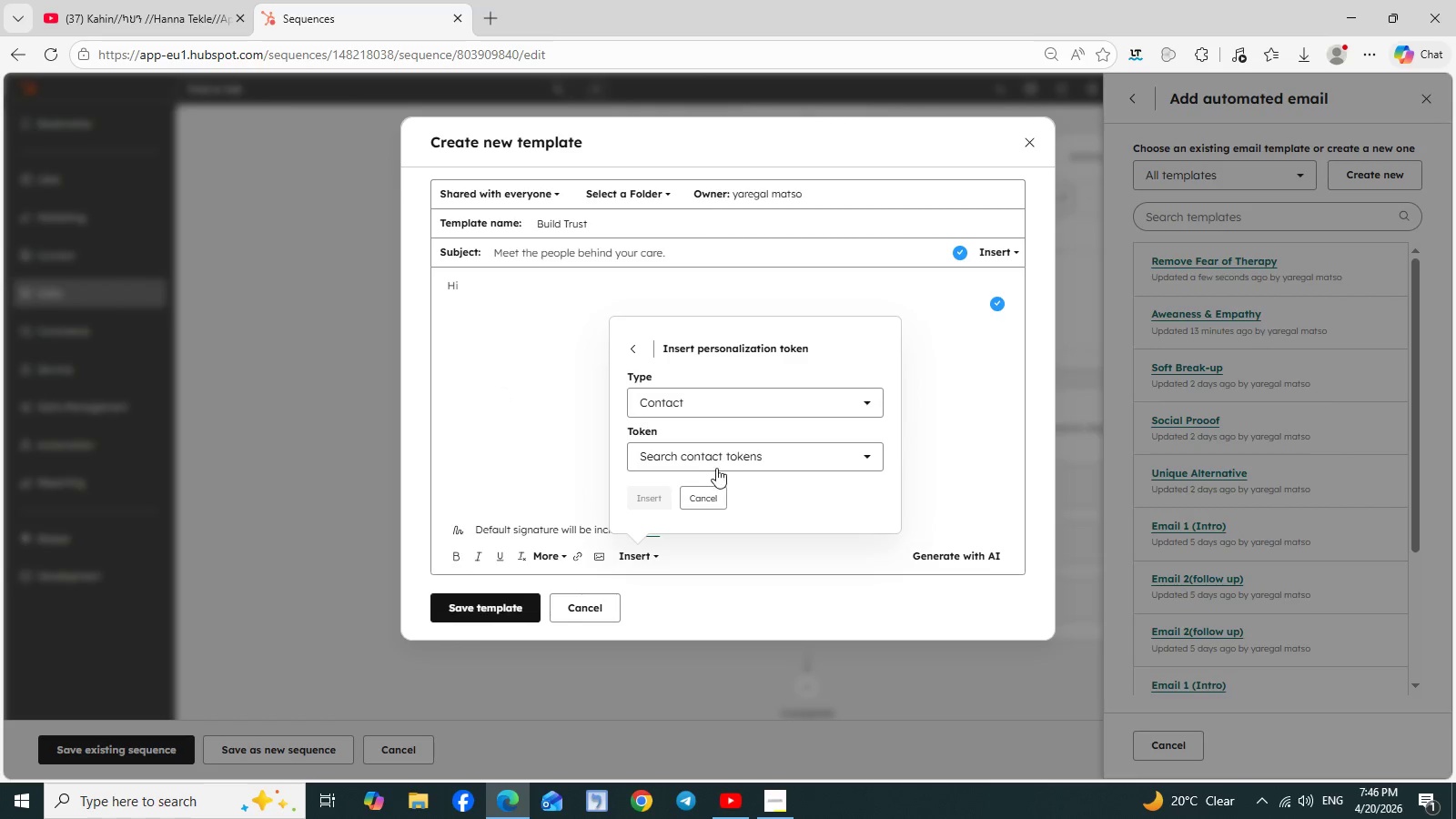 
left_click([736, 456])
 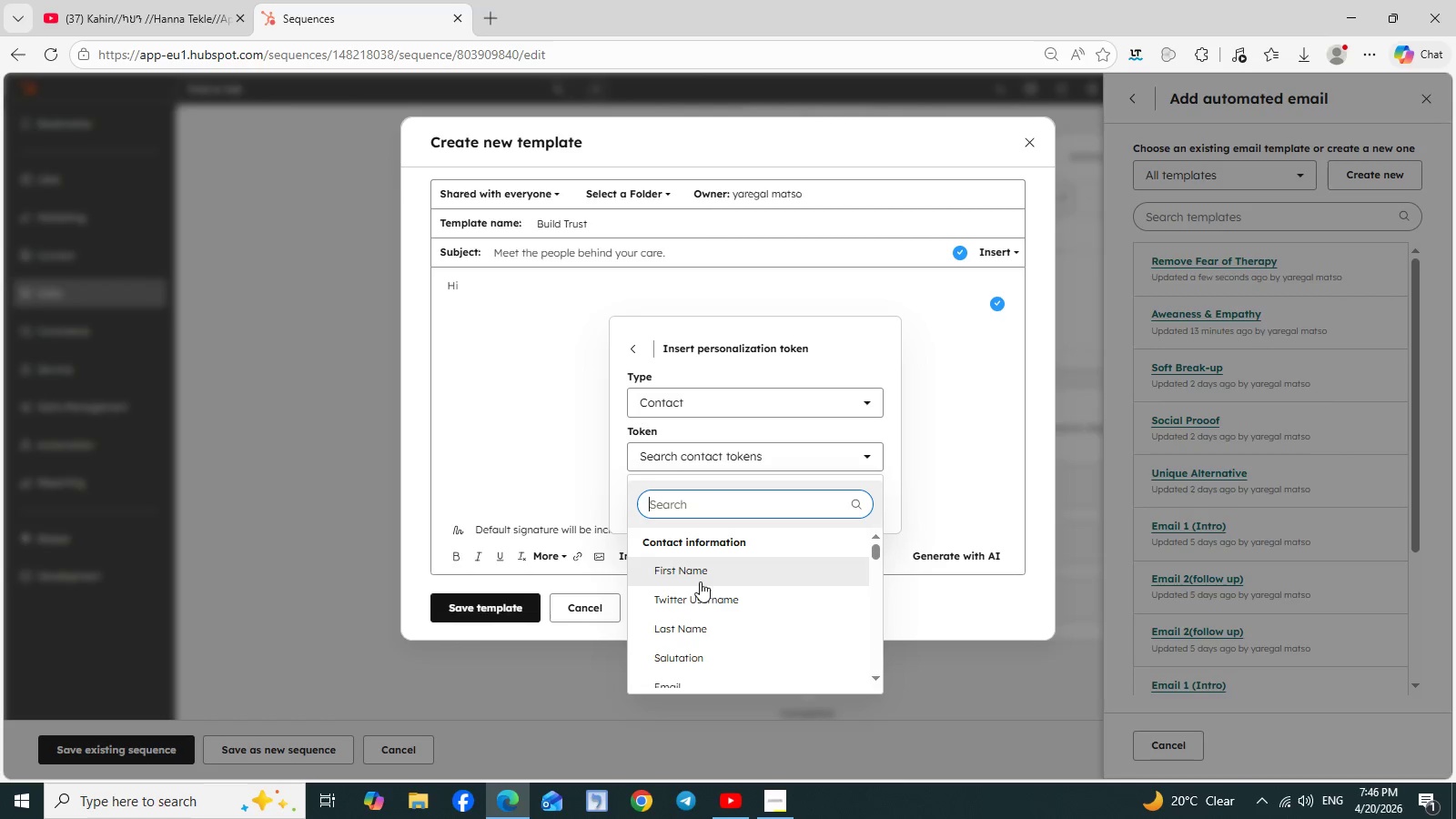 
left_click([700, 569])
 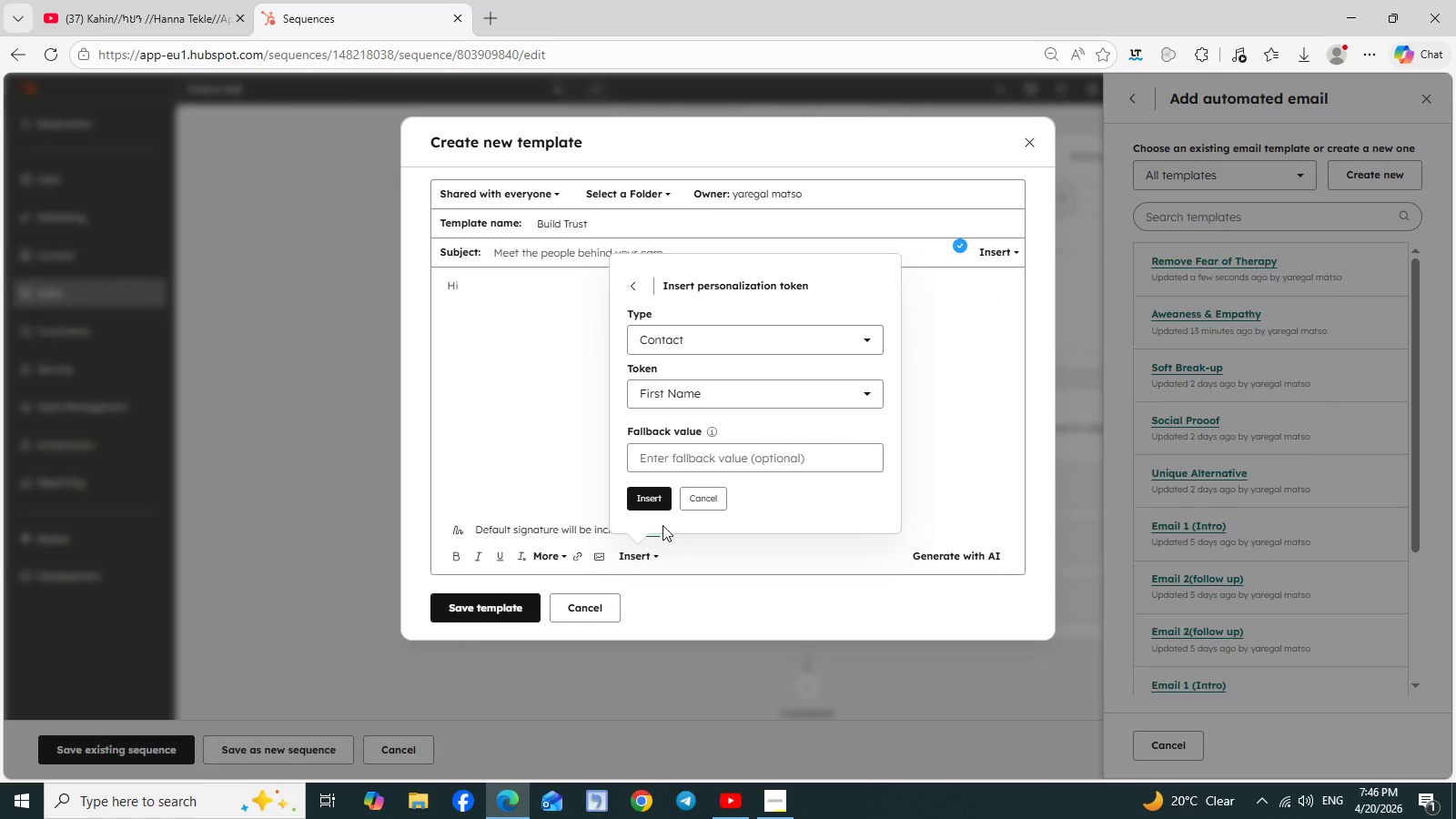 
left_click([653, 496])
 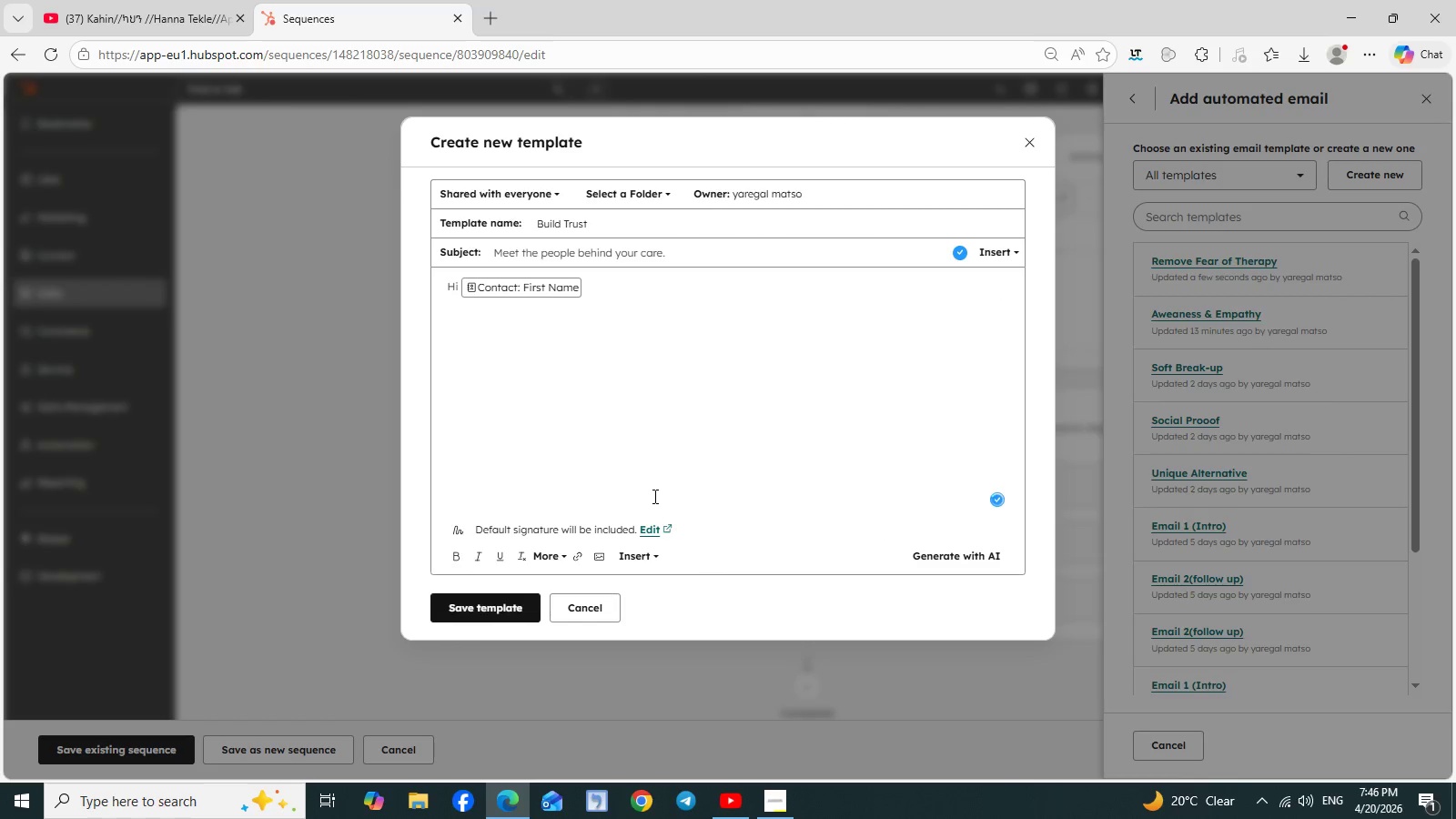 
key(Comma)
 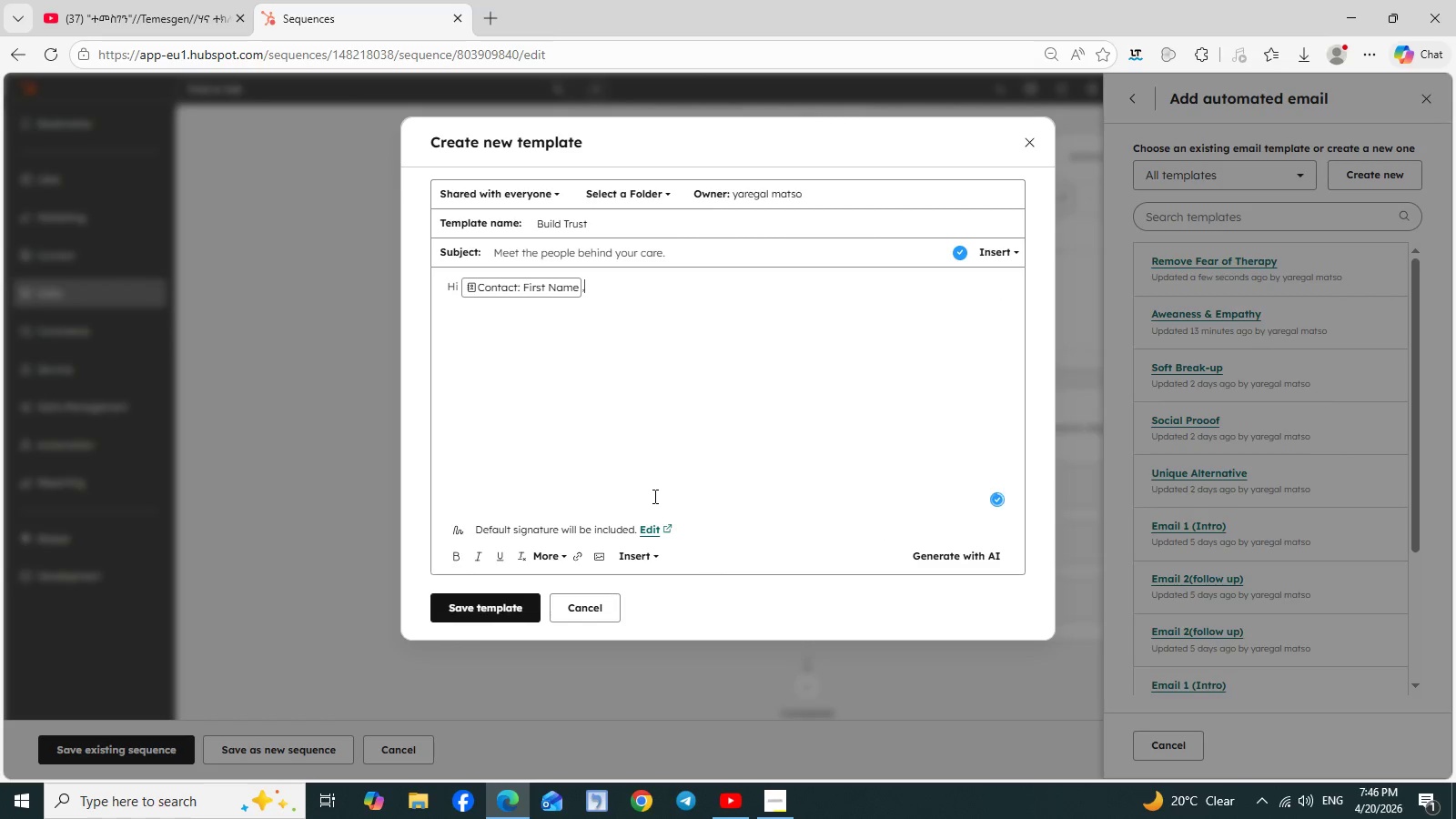 
key(Enter)
 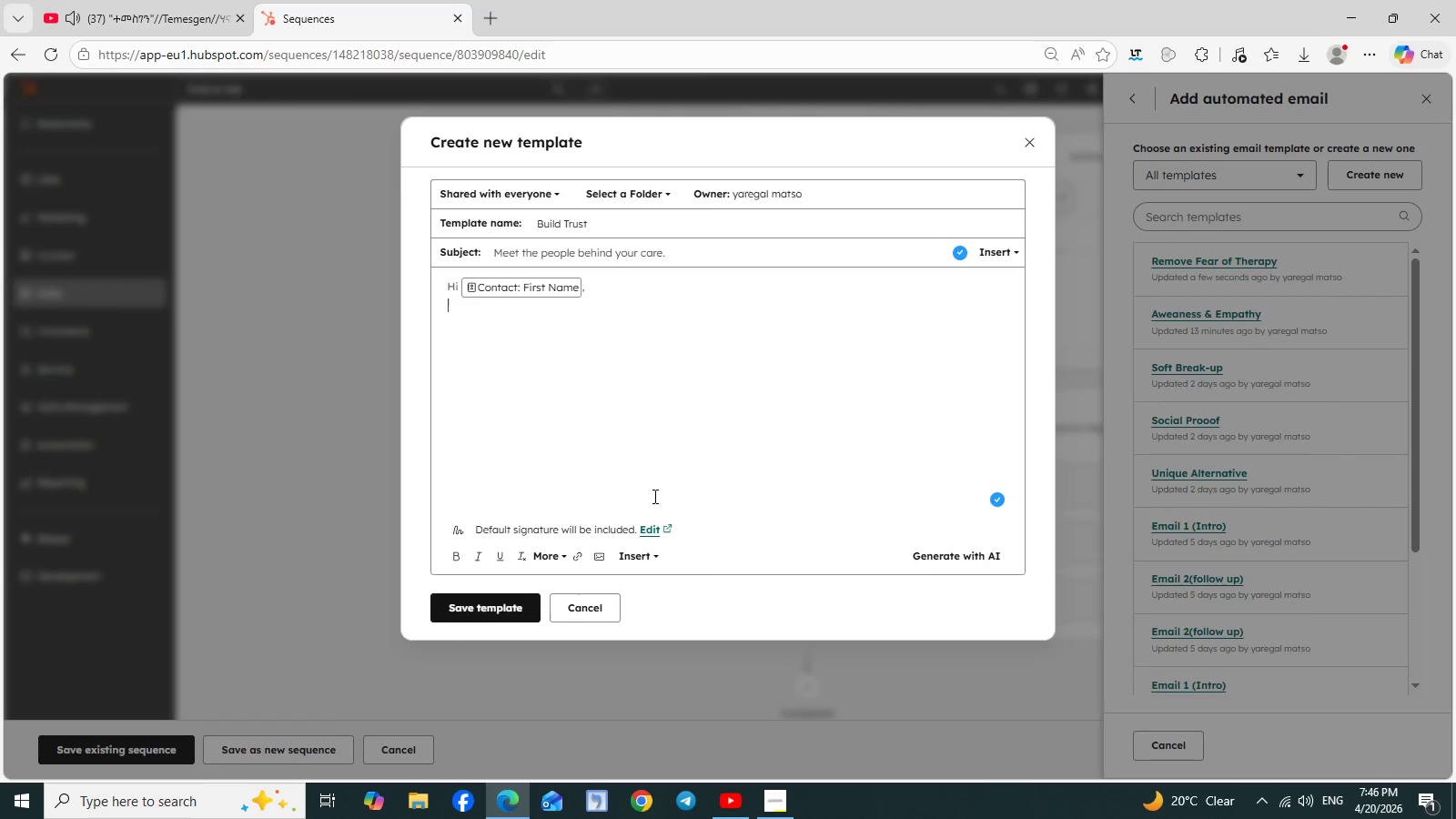 
wait(22.98)
 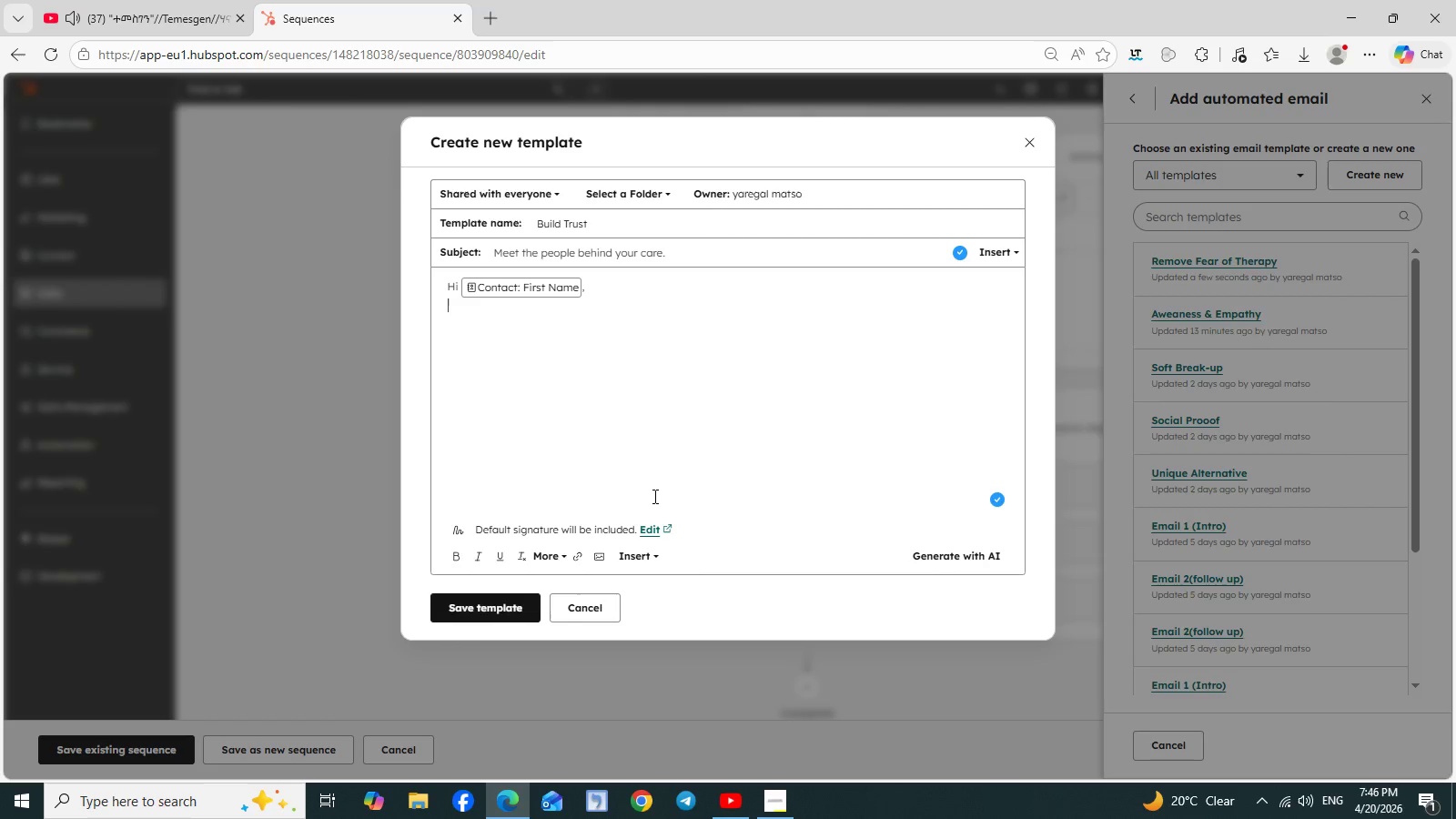 
key(Enter)
 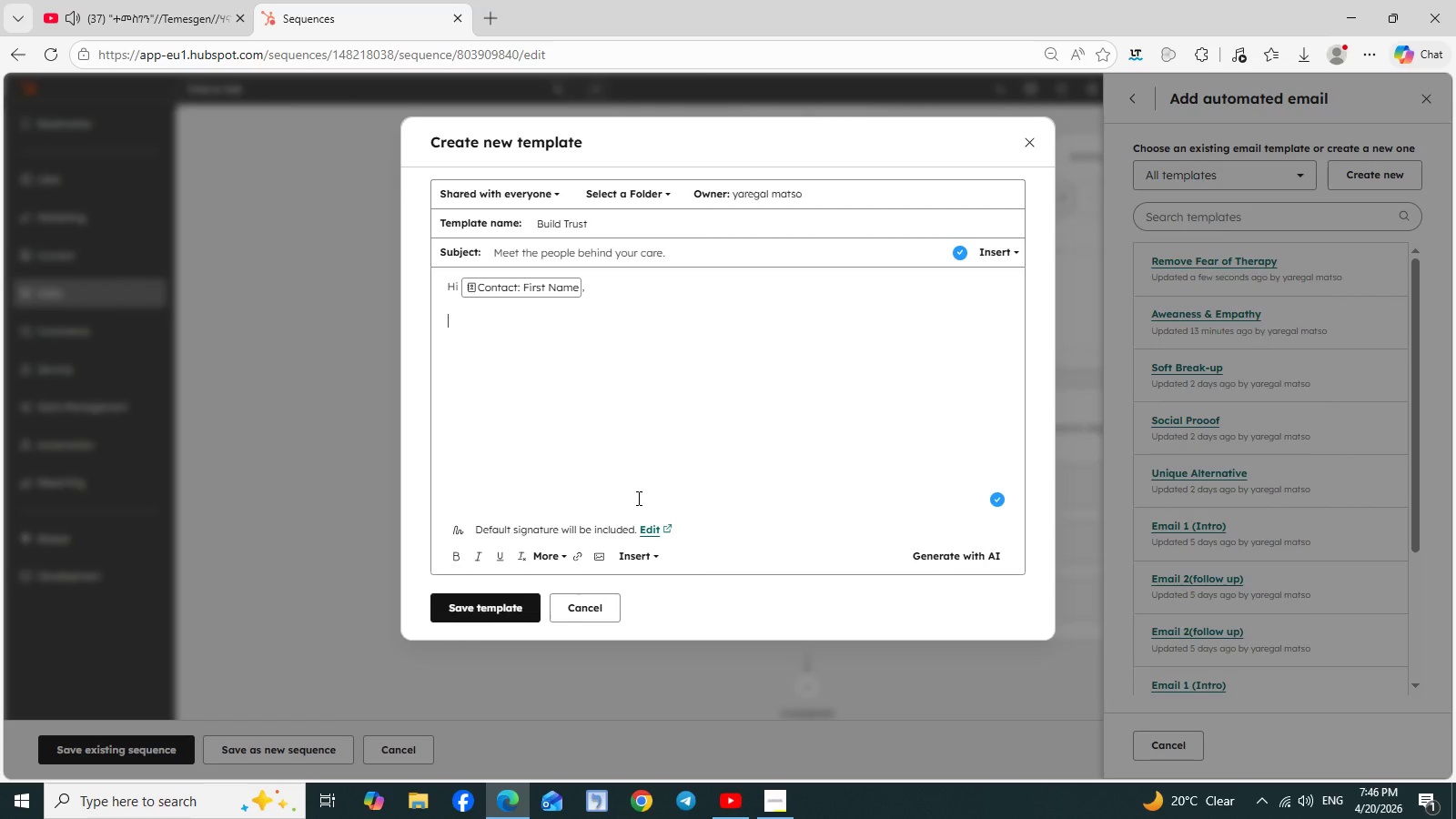 
type(Choosing the right therapist isn't just about credentu)
key(Backspace)
type(ials=)
key(Backspace)
type(- it's about feeling )
 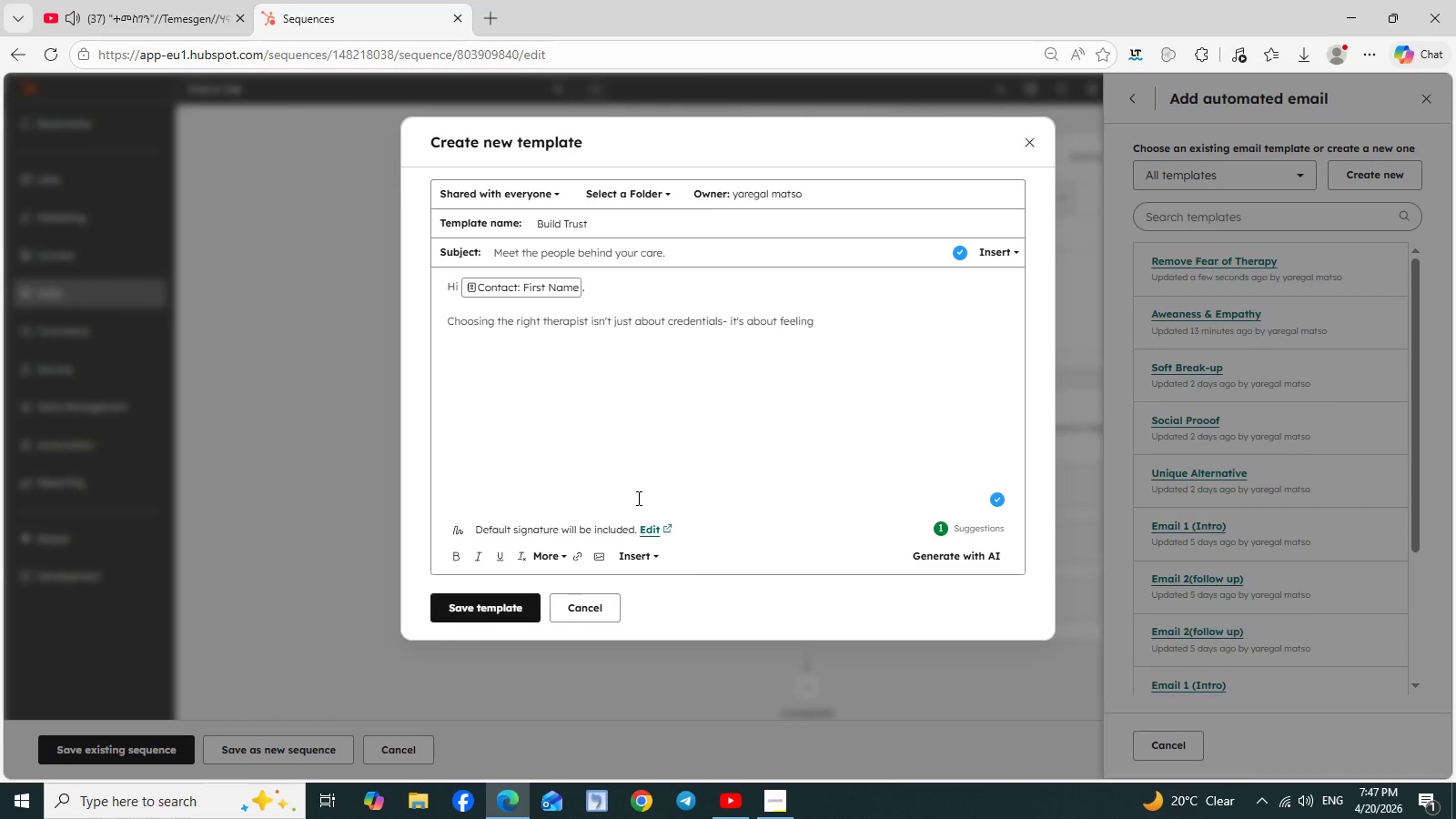 
type(understanding and comf)
 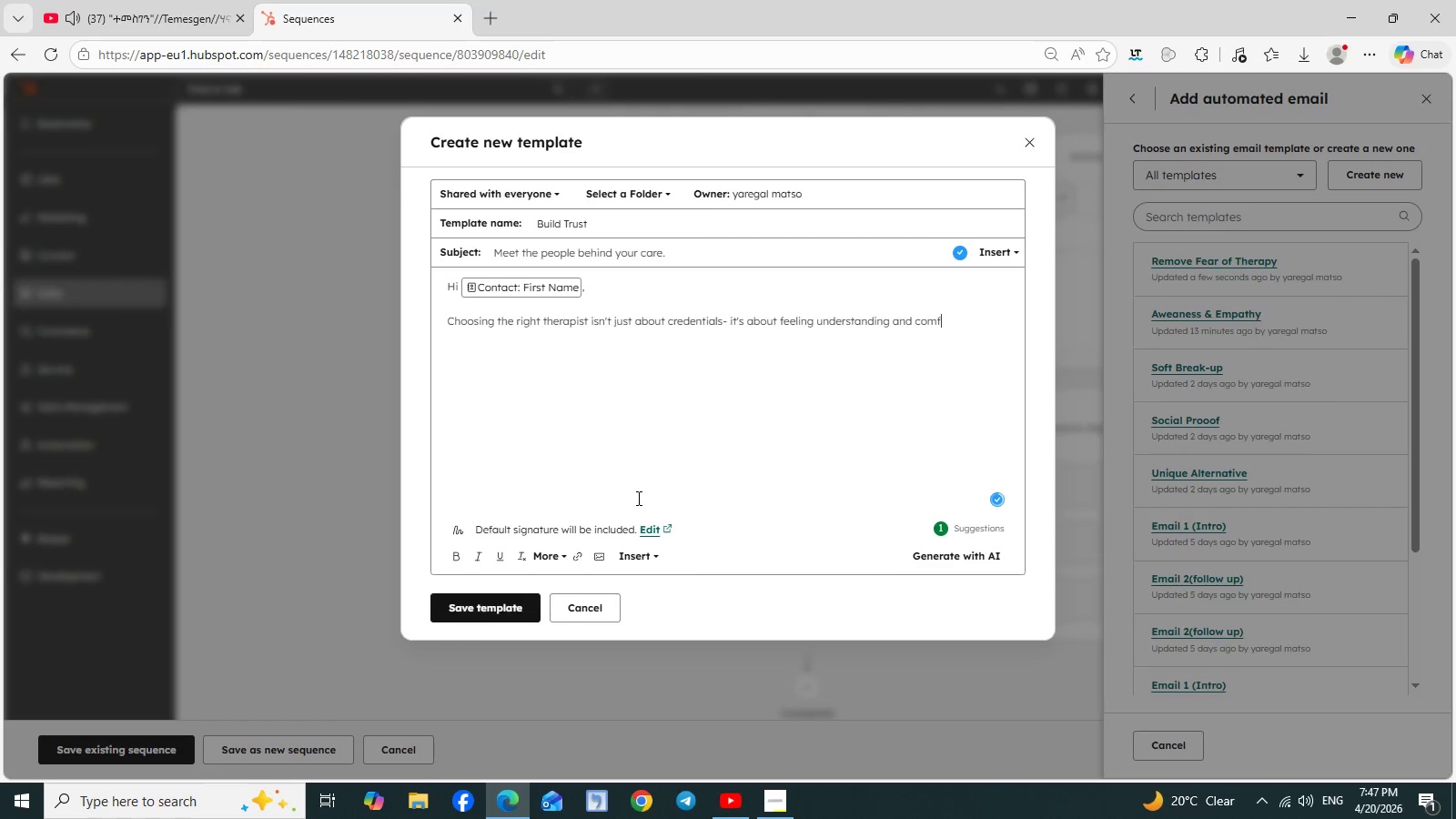 
type(ortable.)
 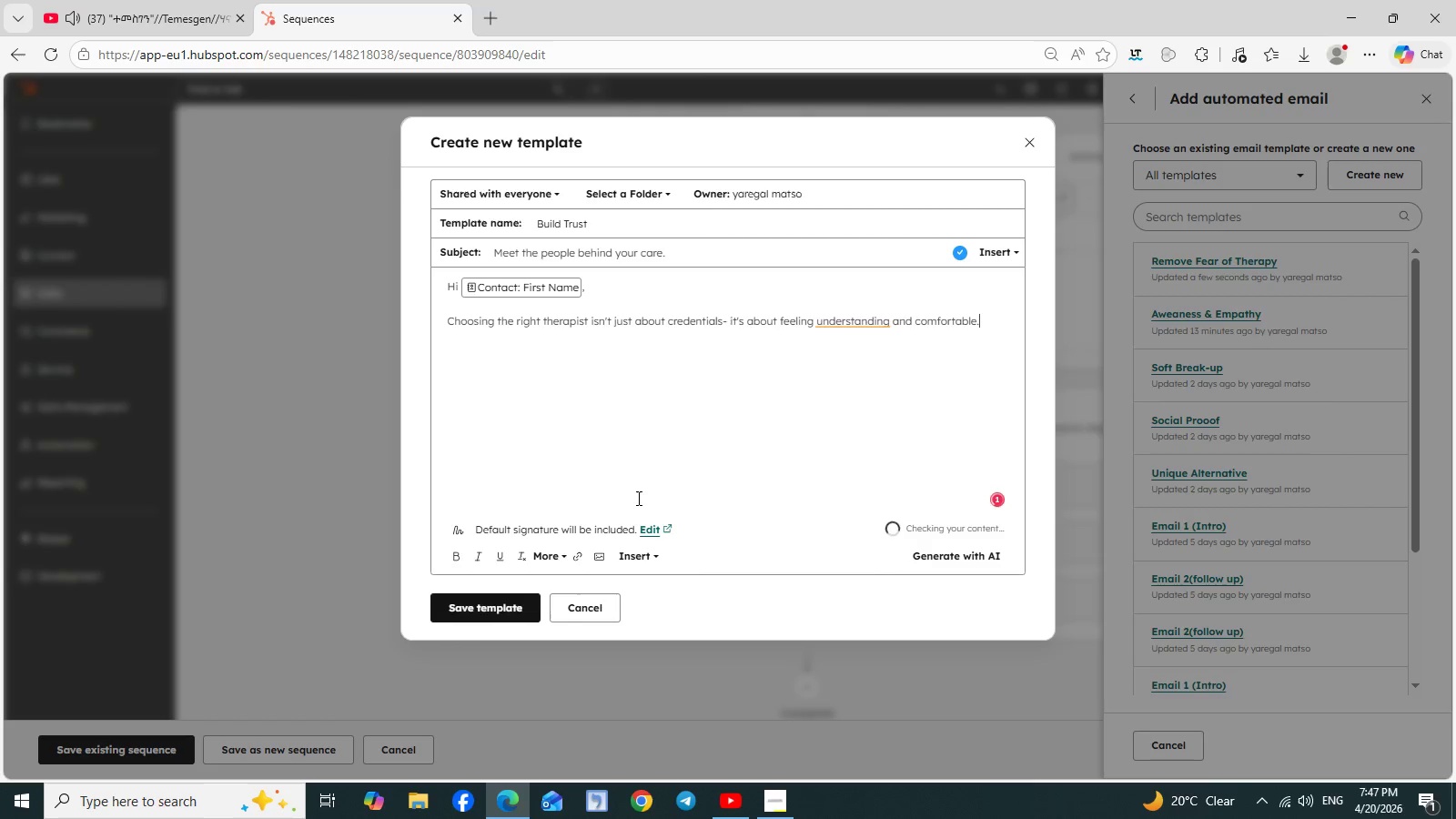 
key(Enter)
 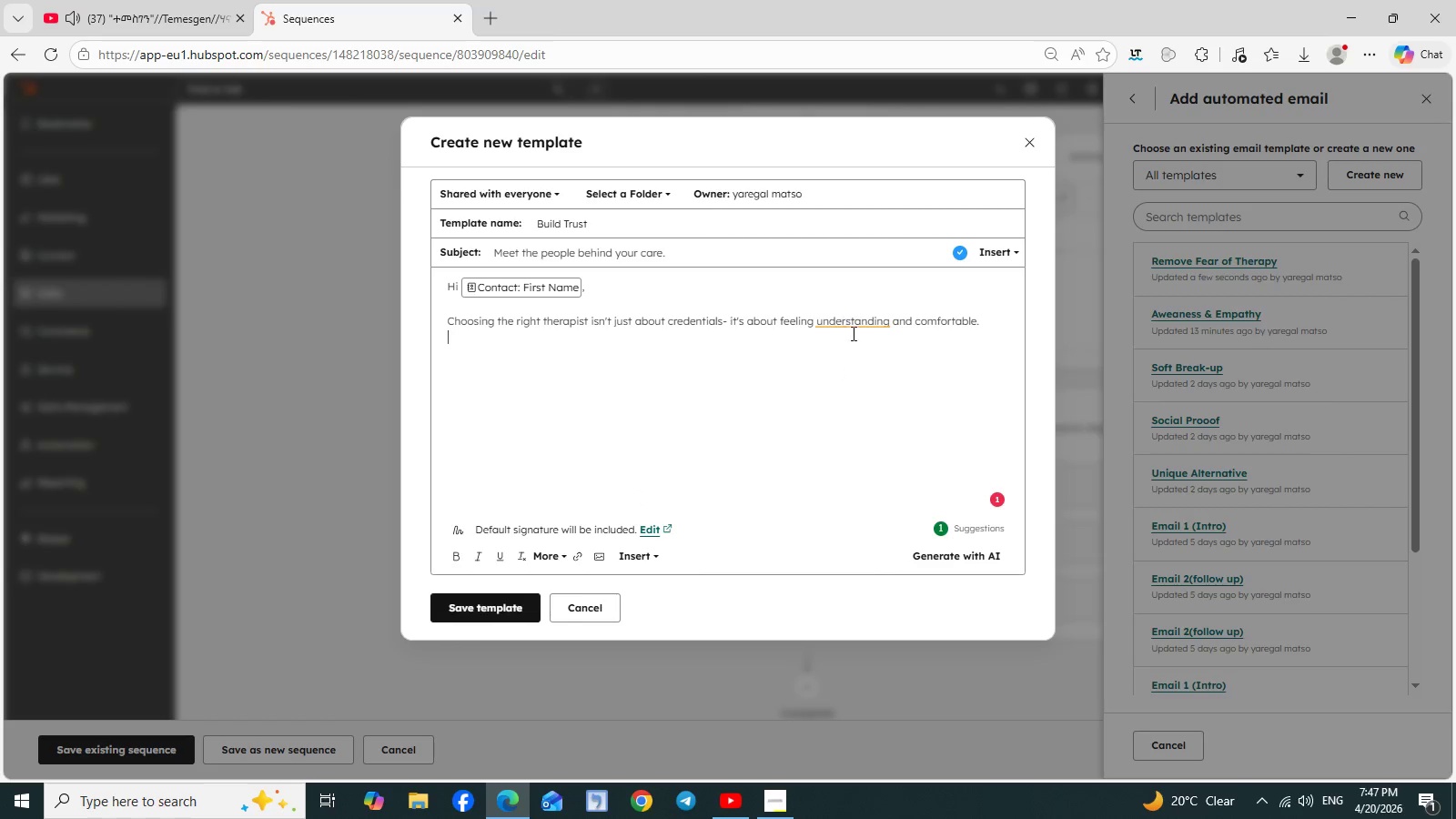 
left_click([861, 319])
 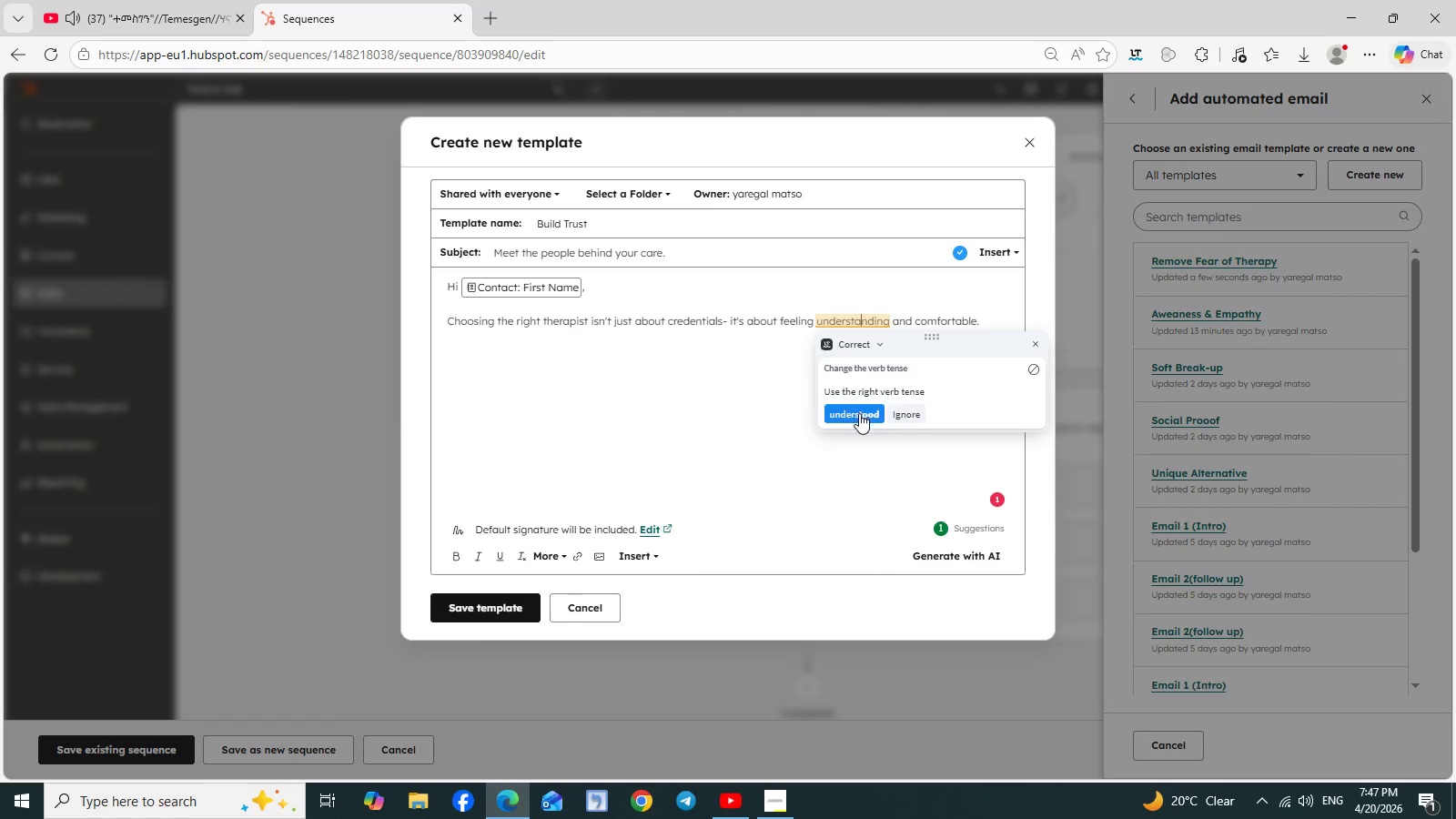 
left_click([853, 416])
 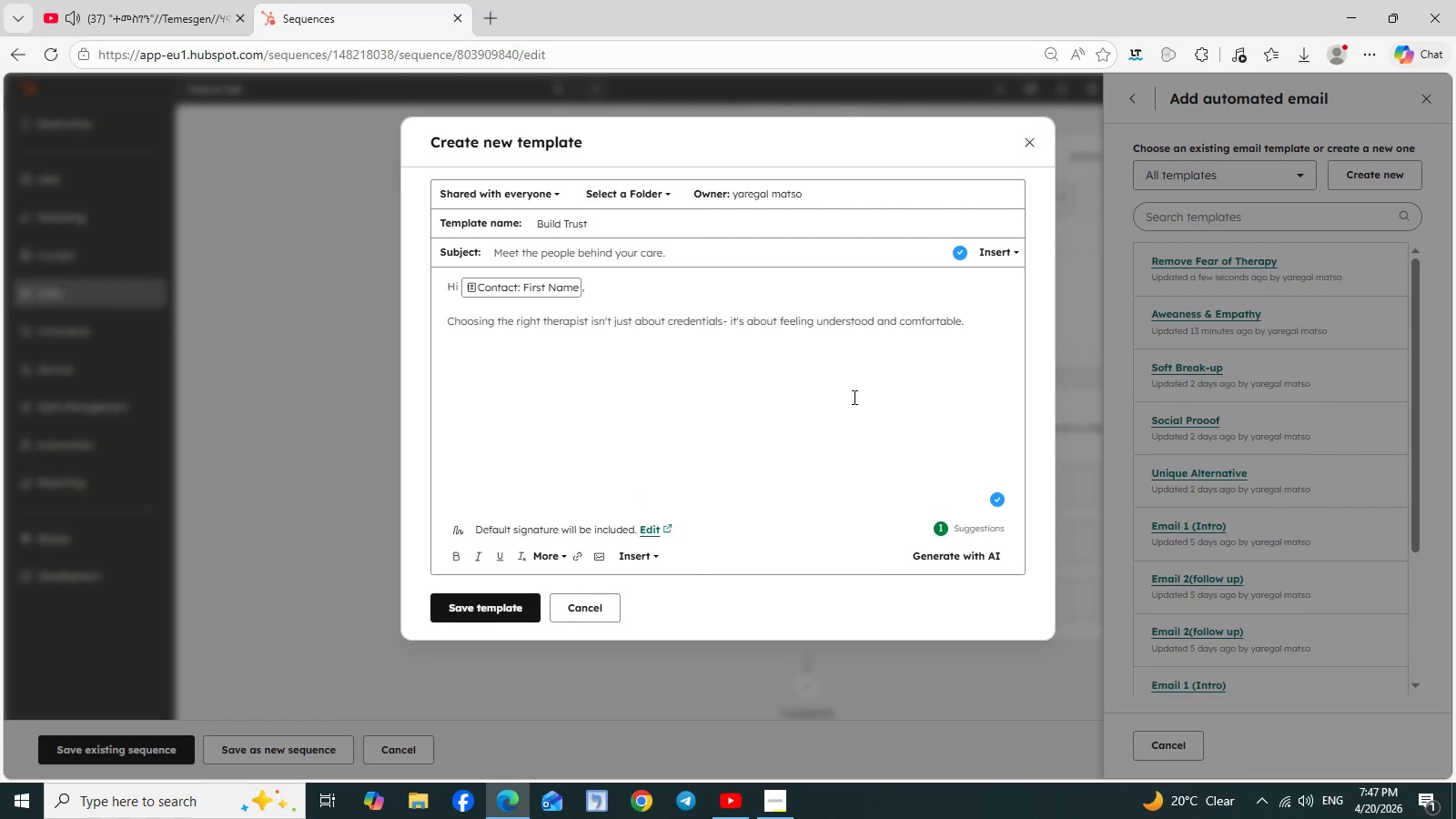 
wait(5.83)
 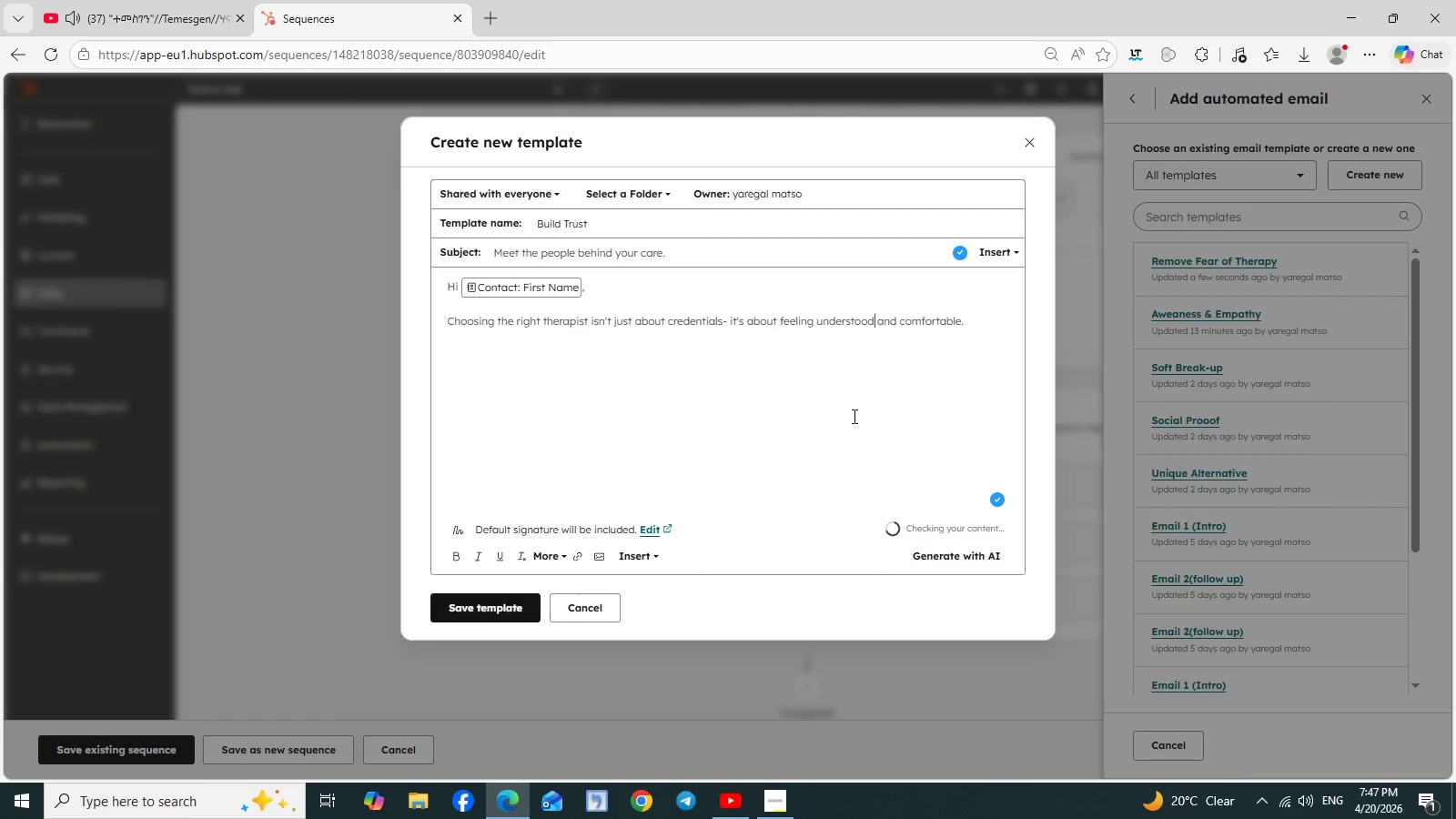 
left_click([451, 337])
 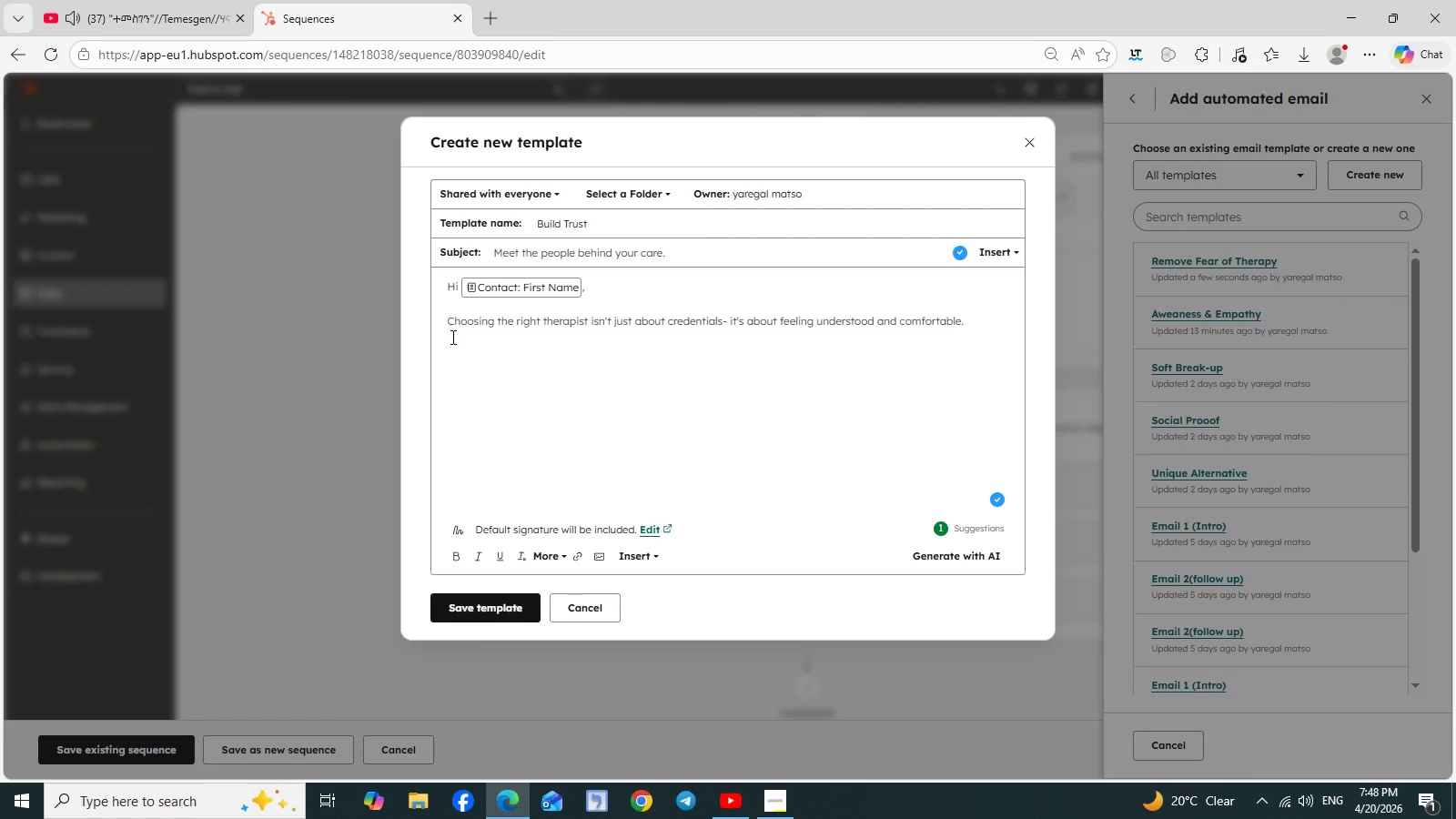 
key(Enter)
 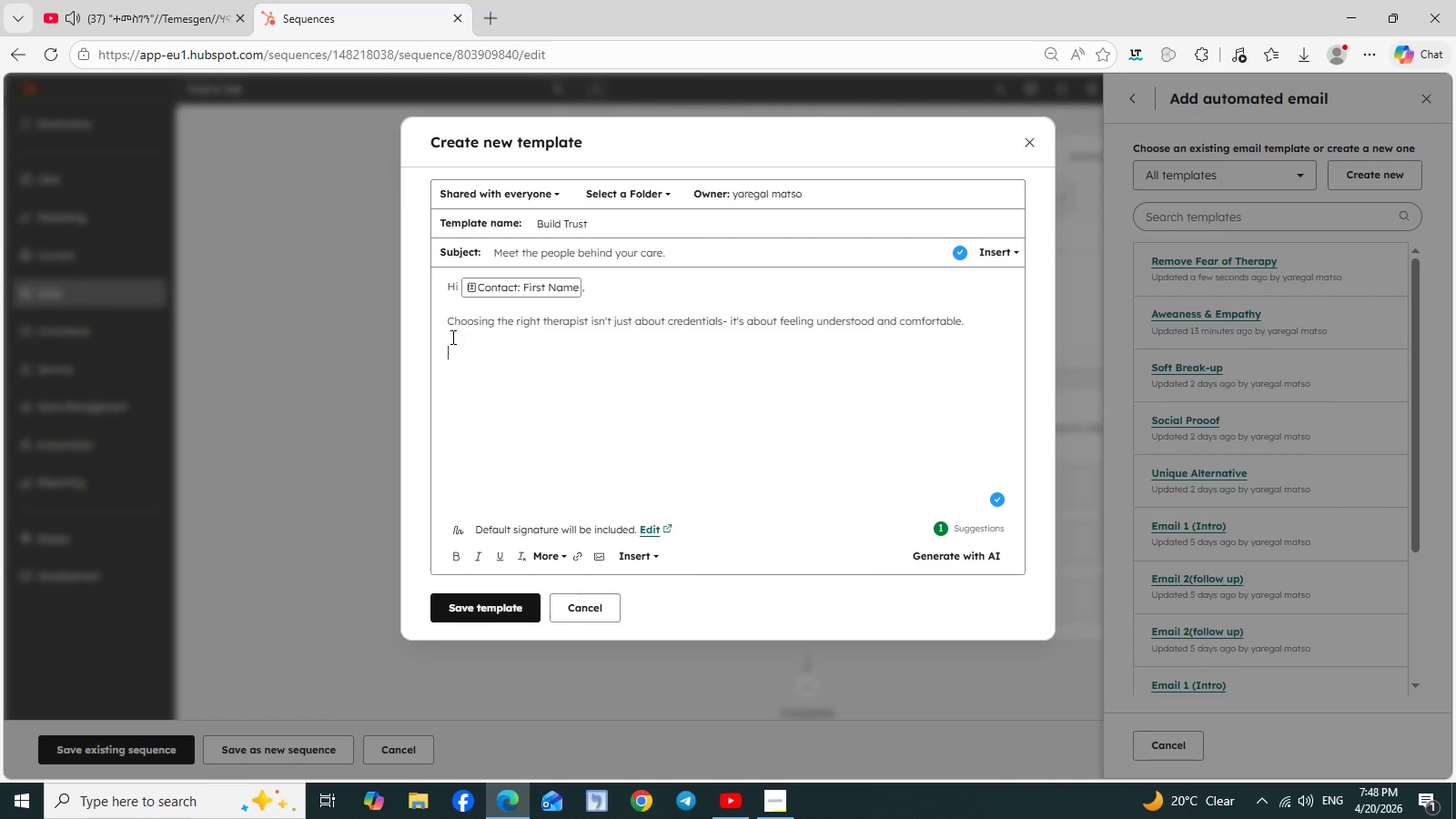 
type(Our team specializes in working with)
 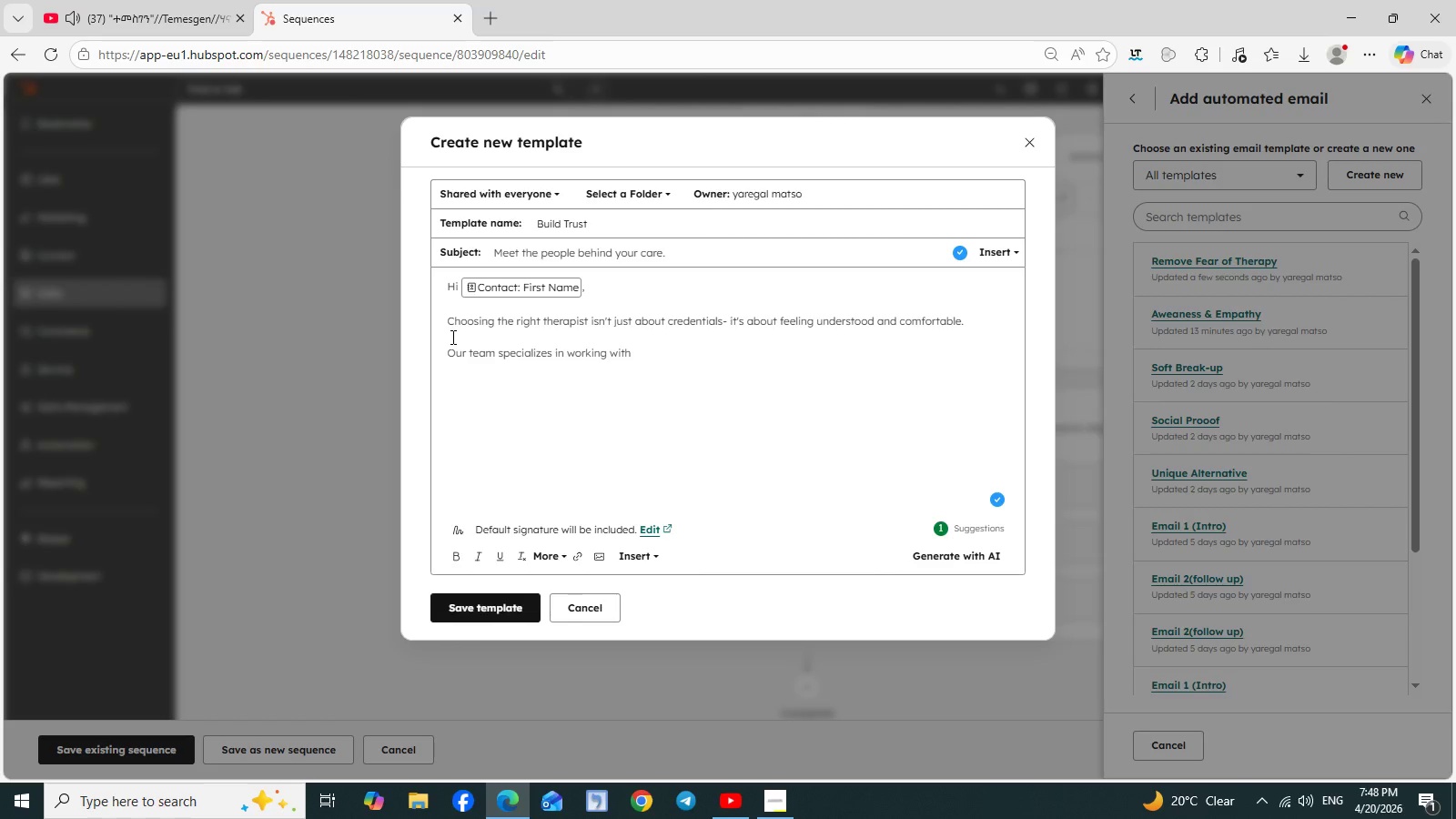 
type( individuals navigating challenges like )
 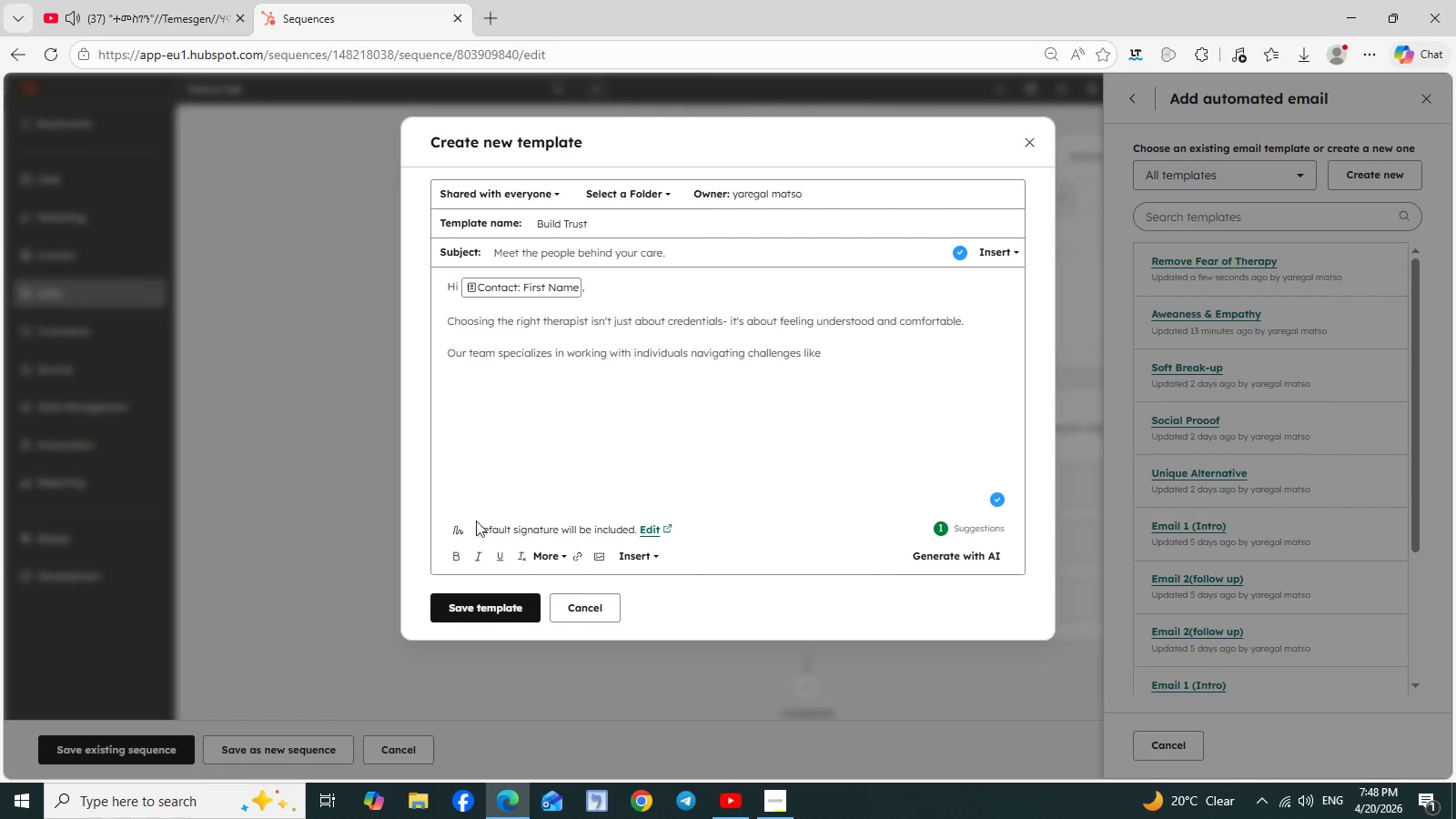 
wait(5.41)
 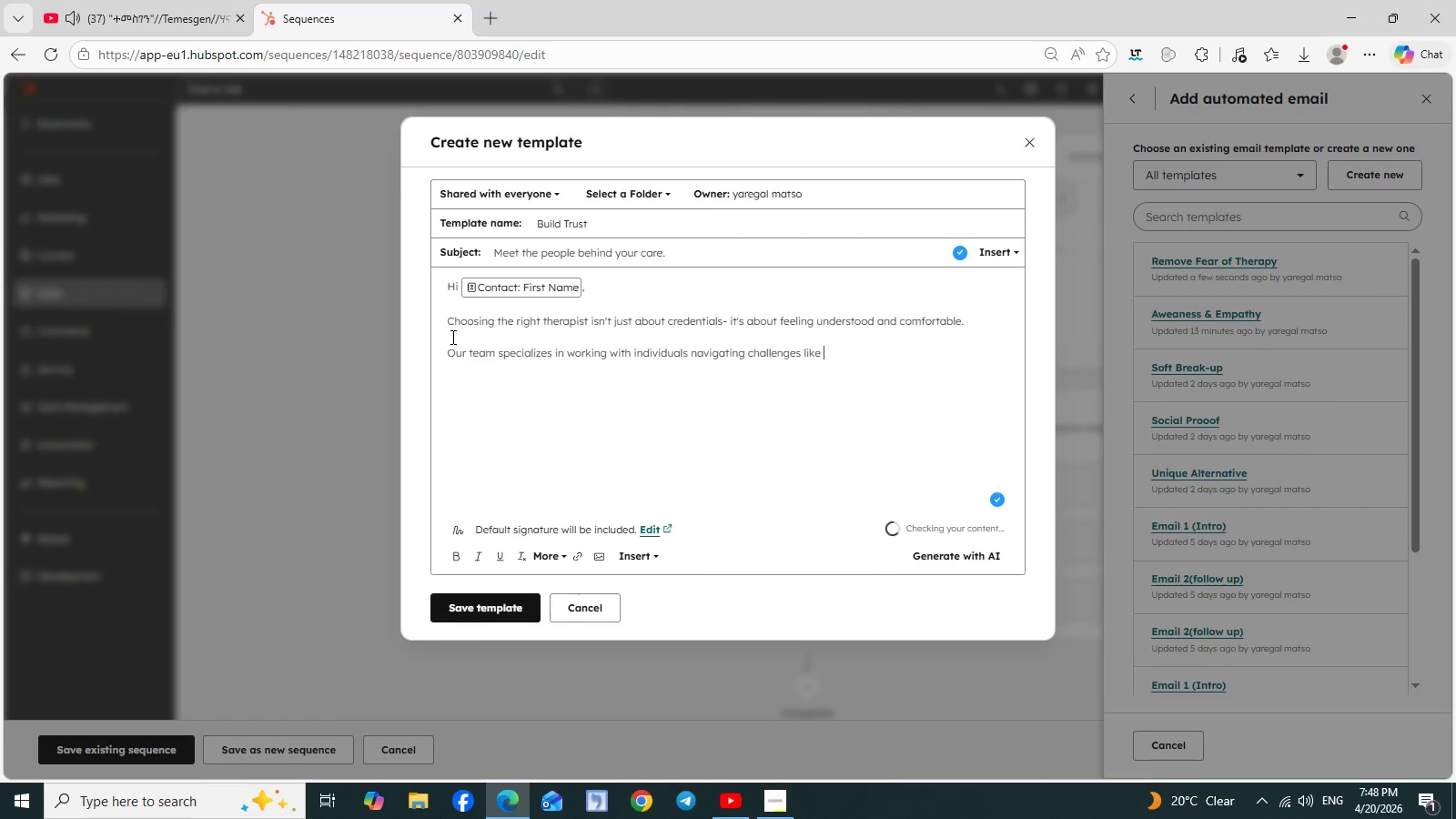 
left_click([652, 555])
 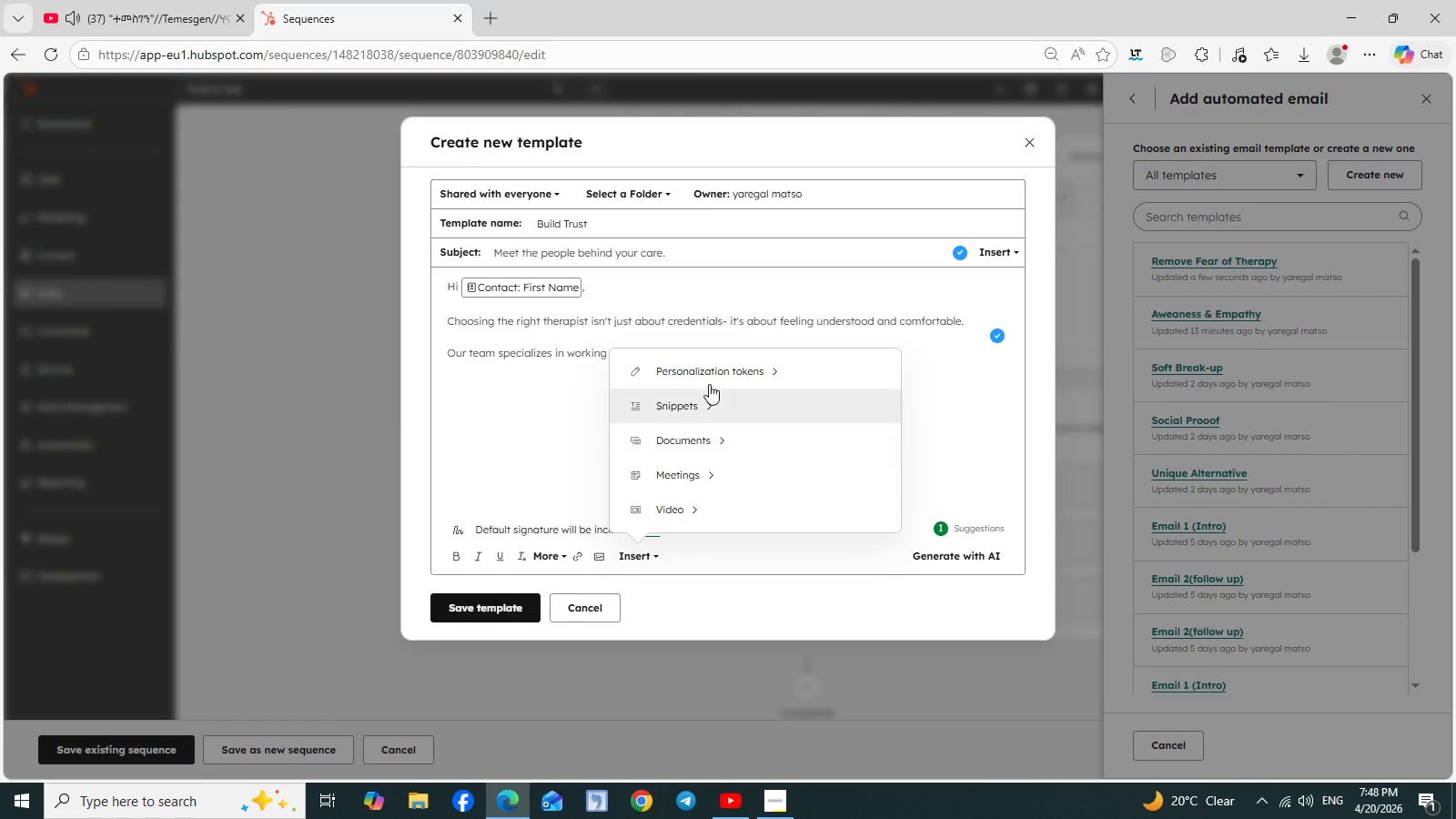 
left_click([723, 377])
 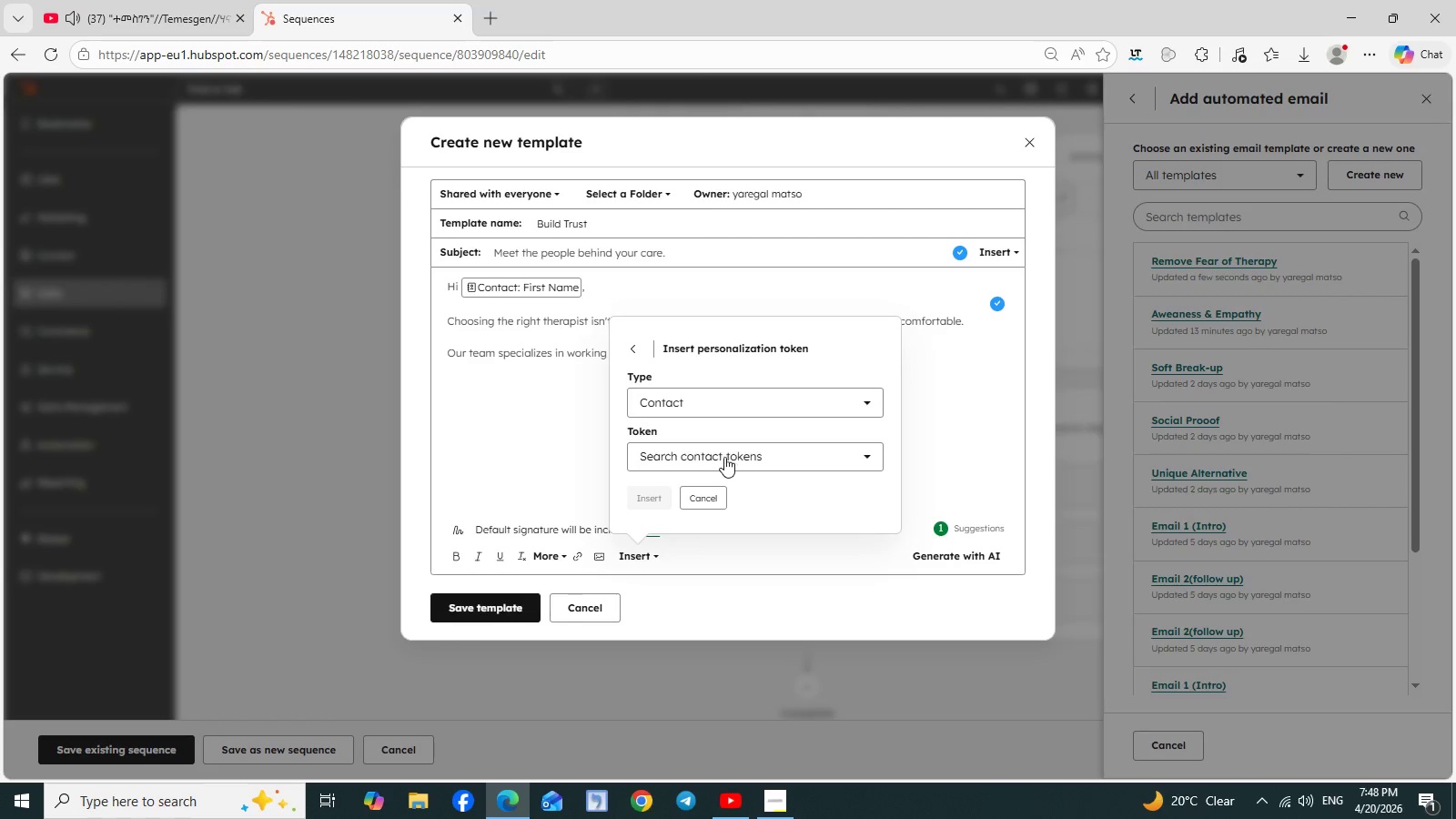 
left_click([718, 457])
 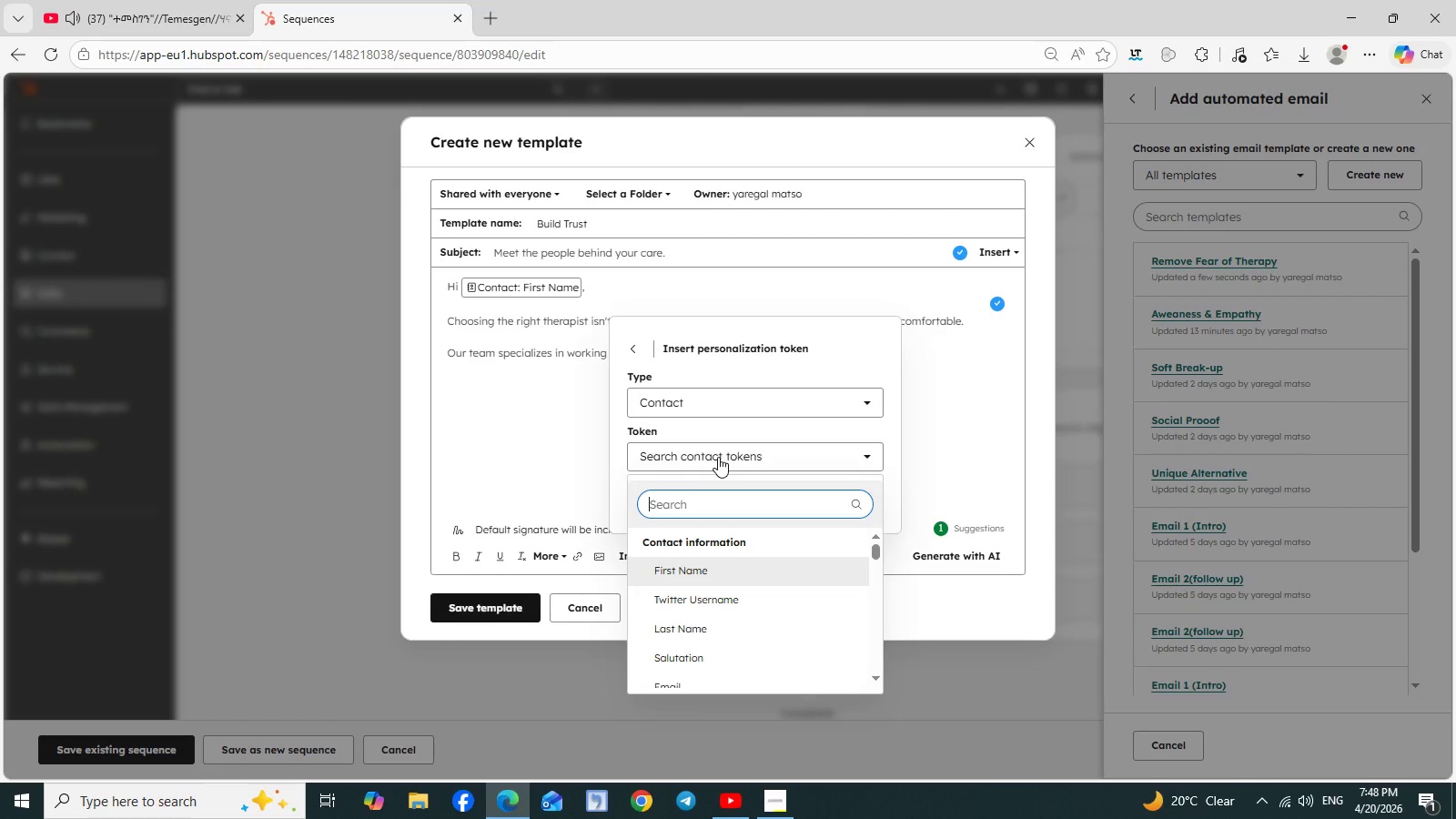 
type(prim)
 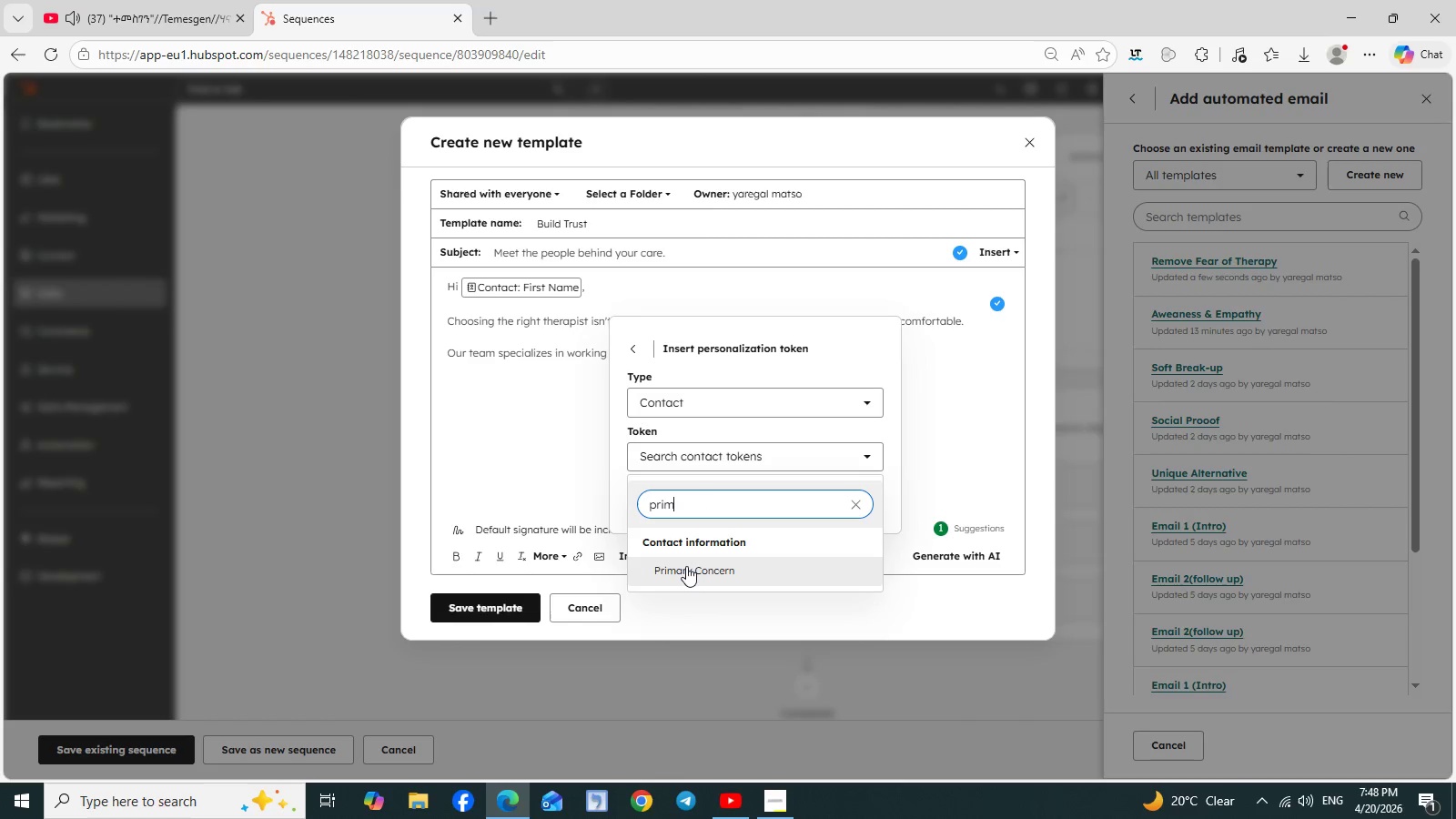 
left_click([684, 572])
 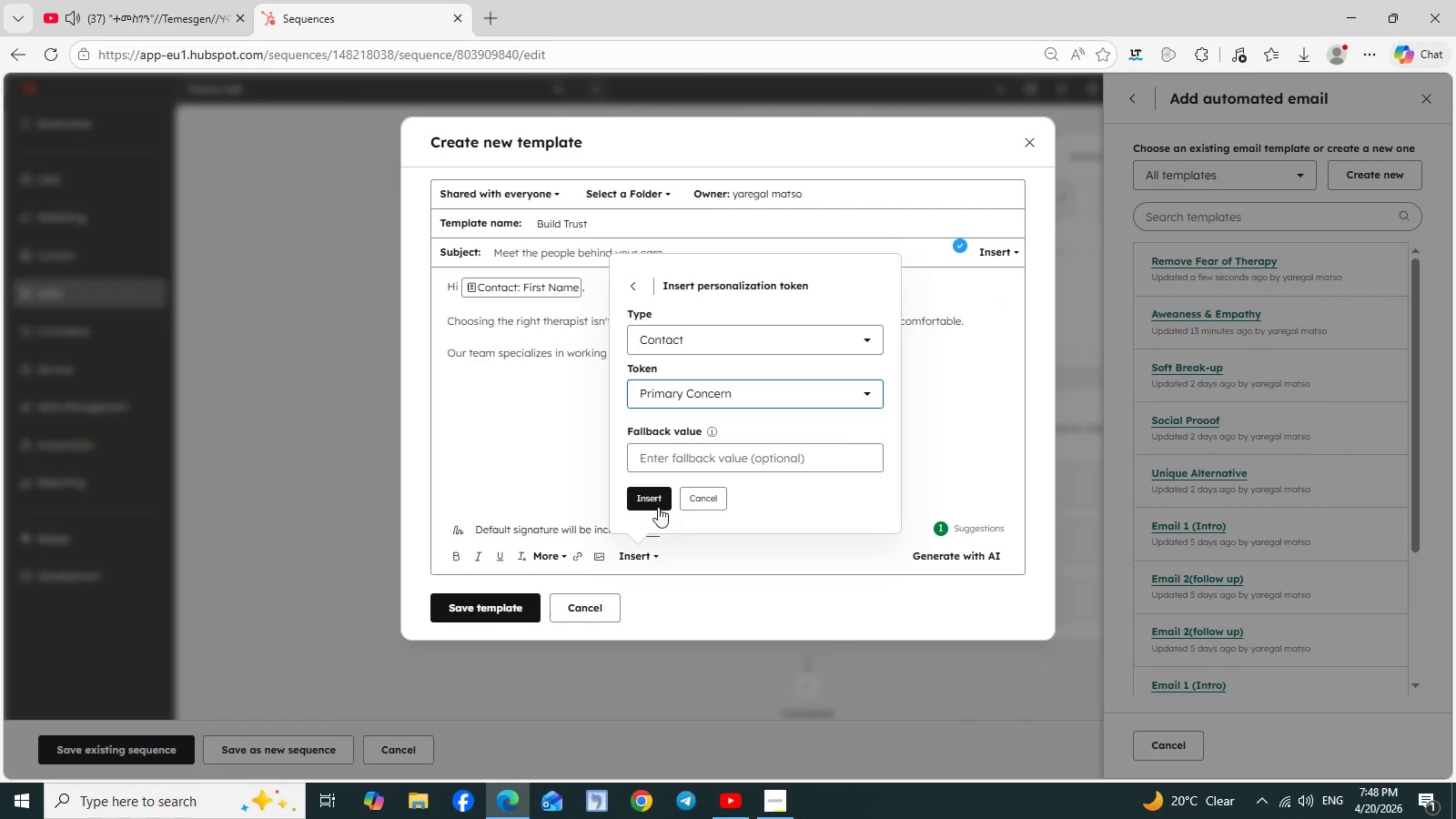 
left_click([658, 498])
 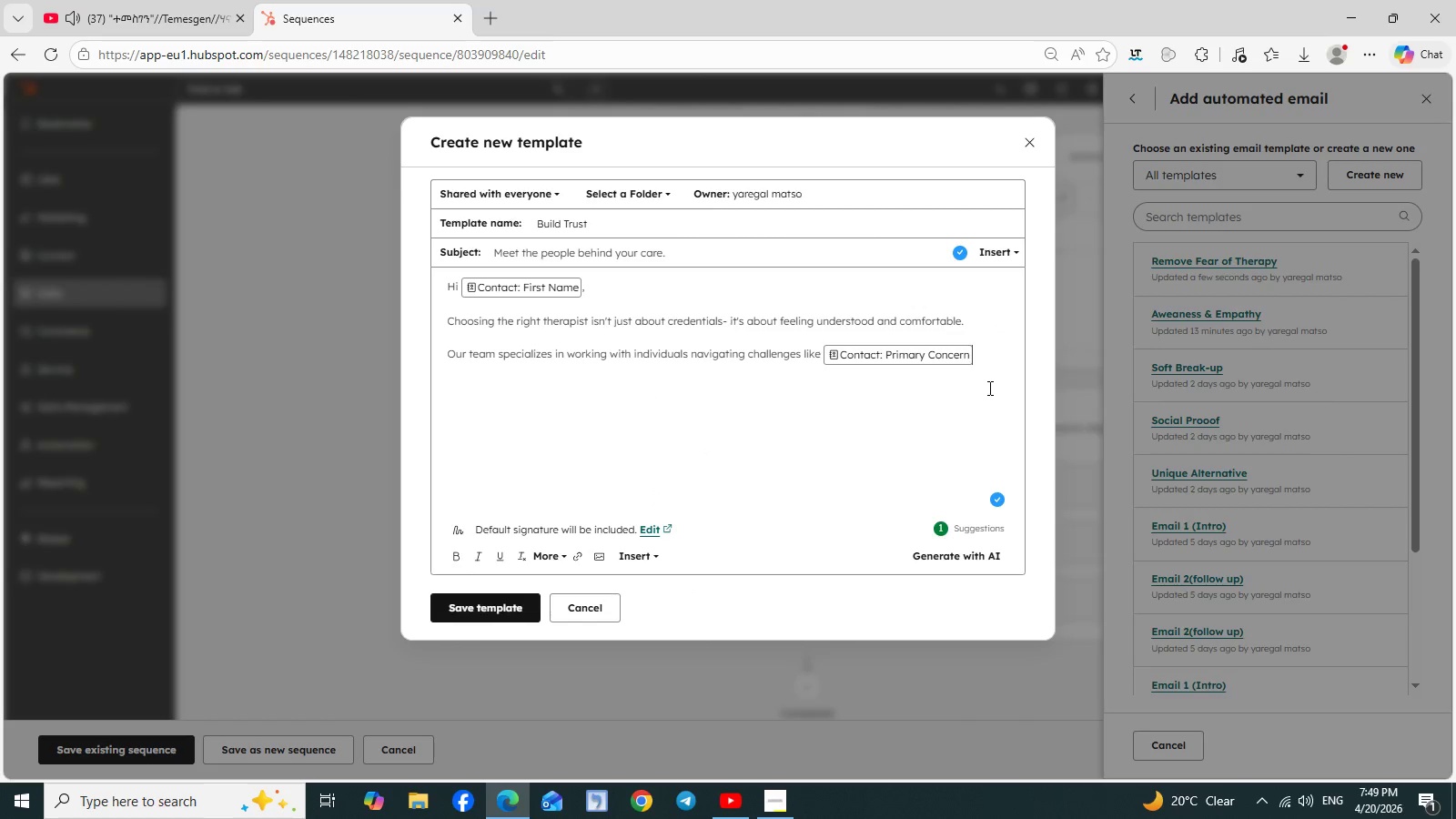 
type(, practically )
 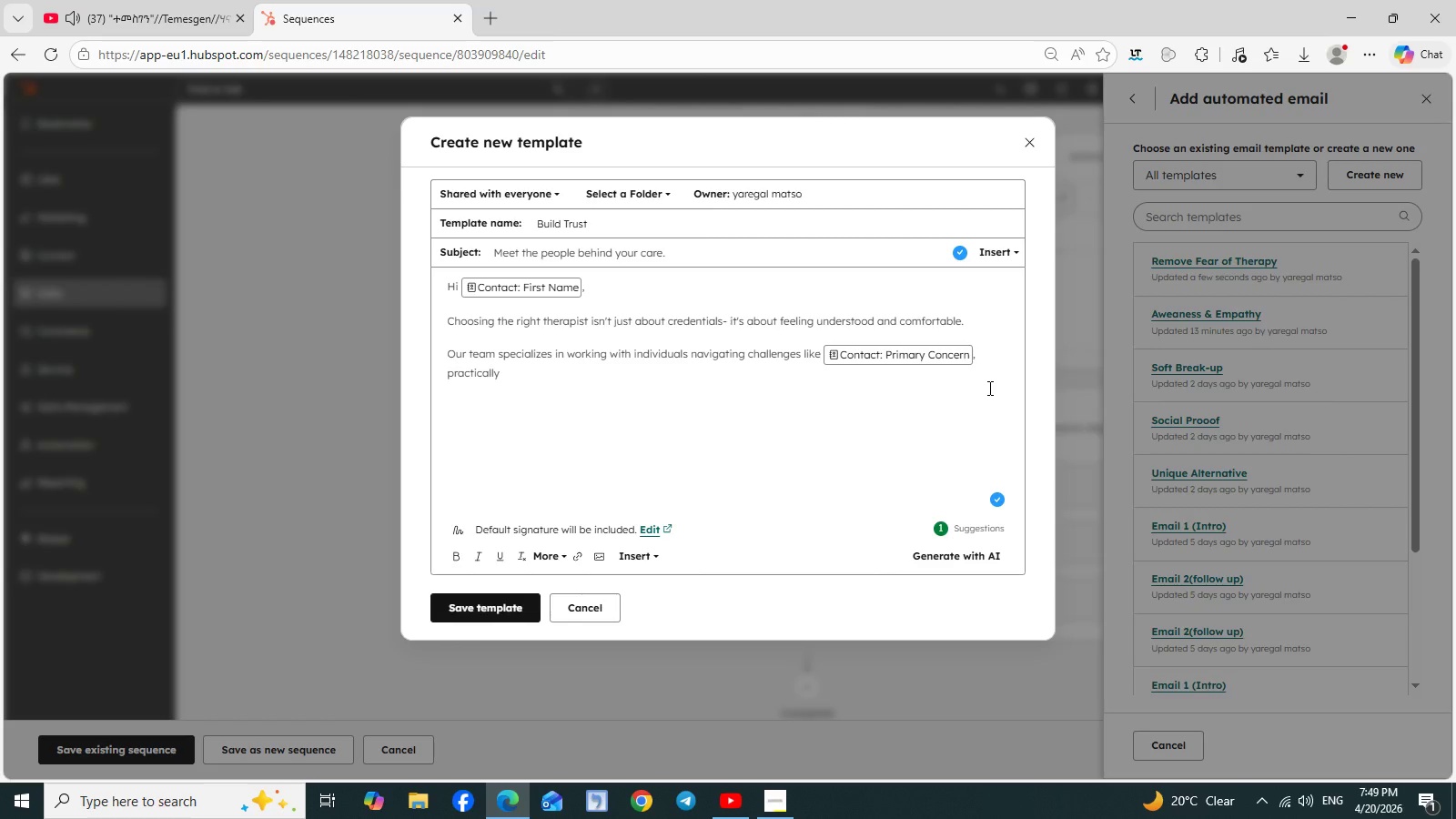 
wait(5.39)
 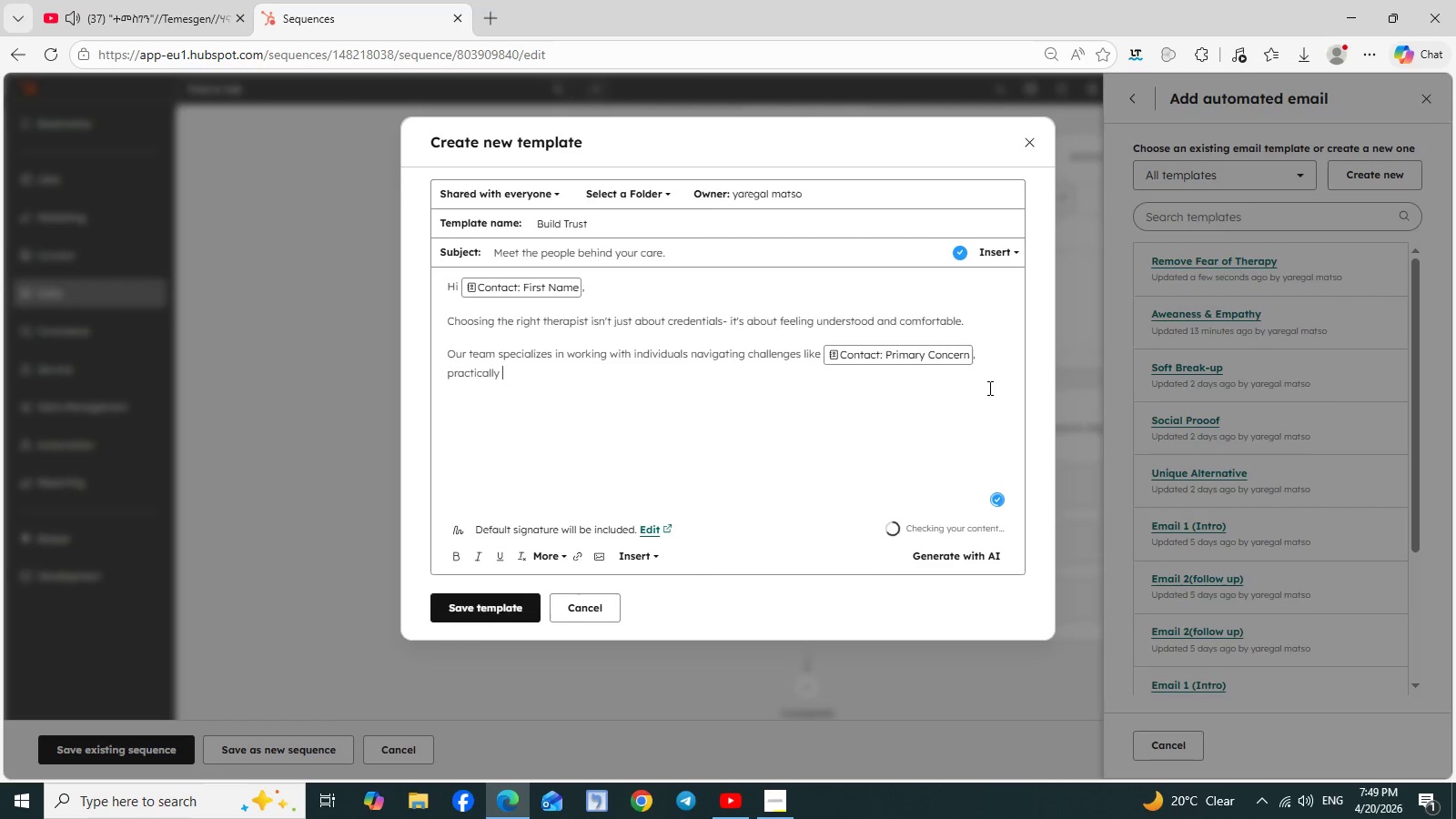 
type(those balancing demanding professional lives.)
 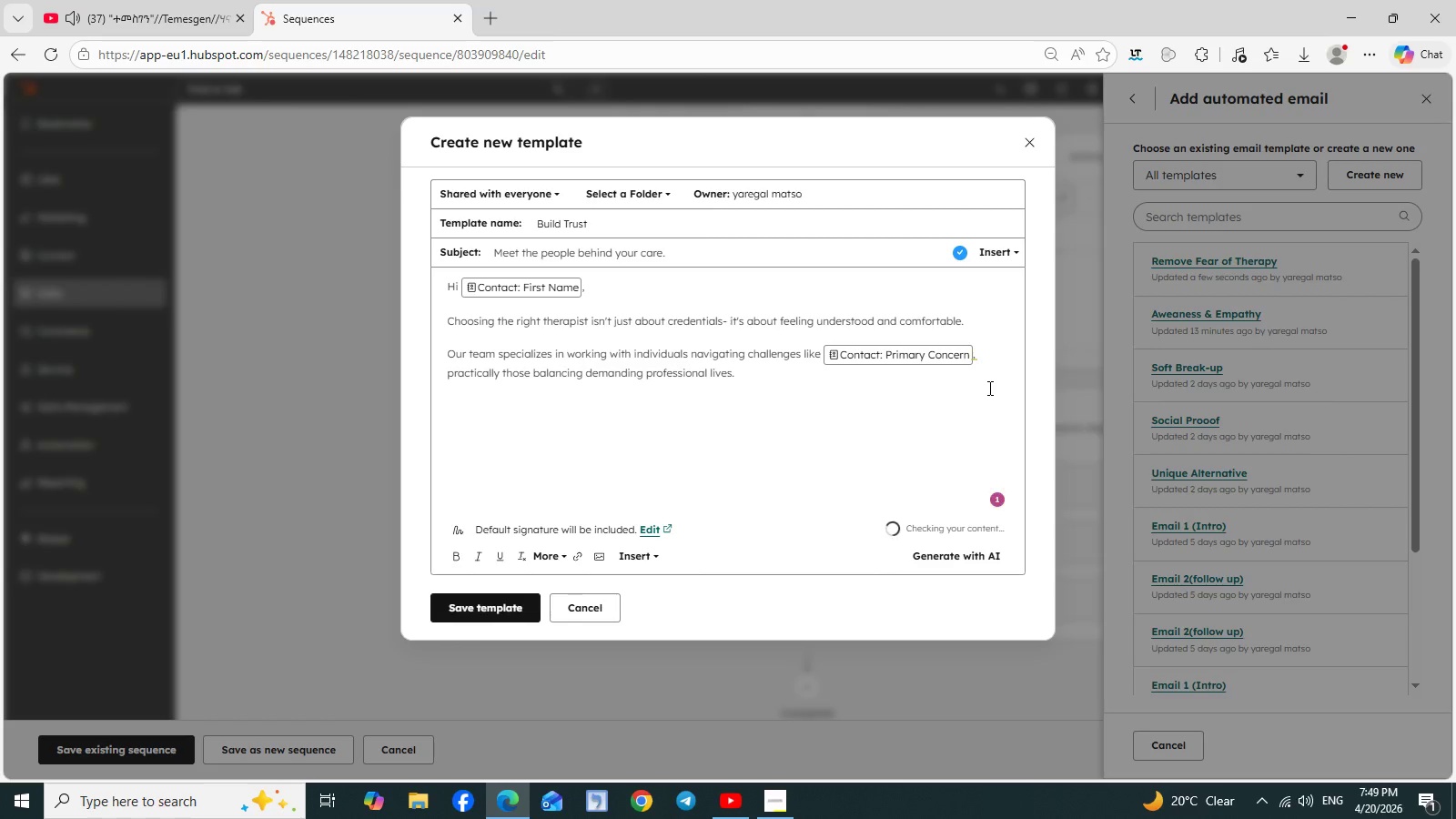 
key(Enter)
 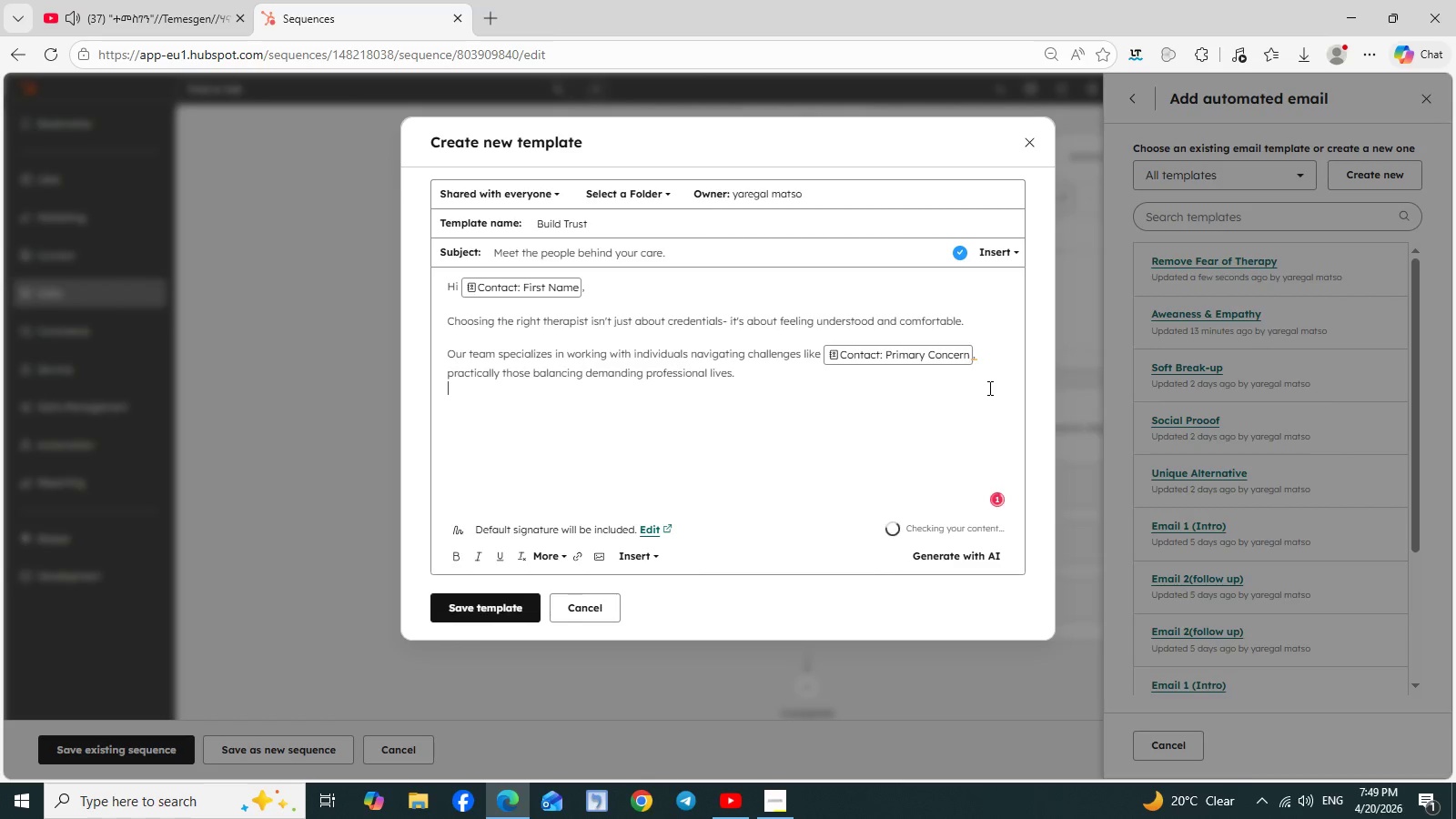 
key(Enter)
 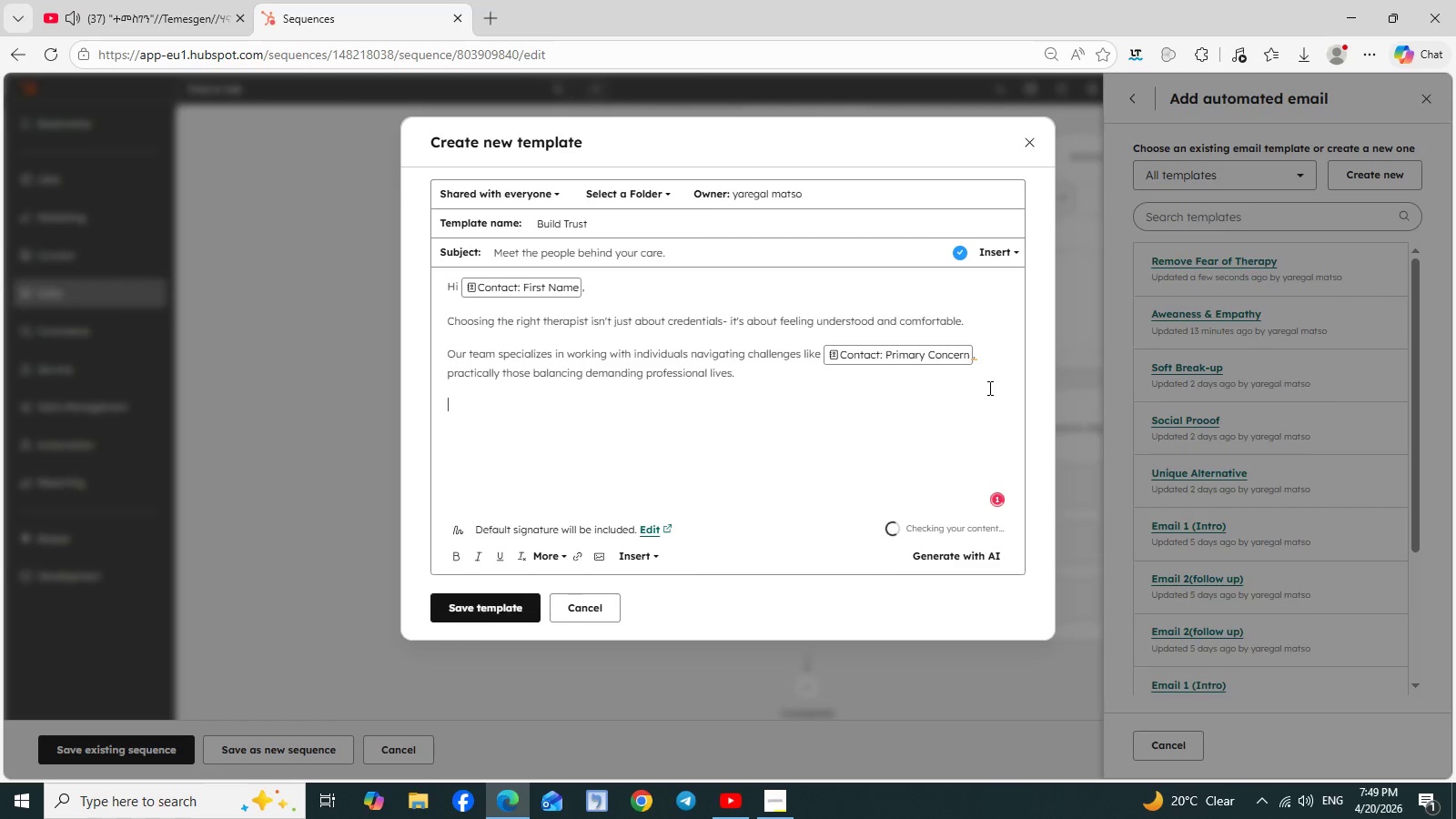 
type(Each therapisr)
key(Backspace)
type(t brings a slightly different approach)
 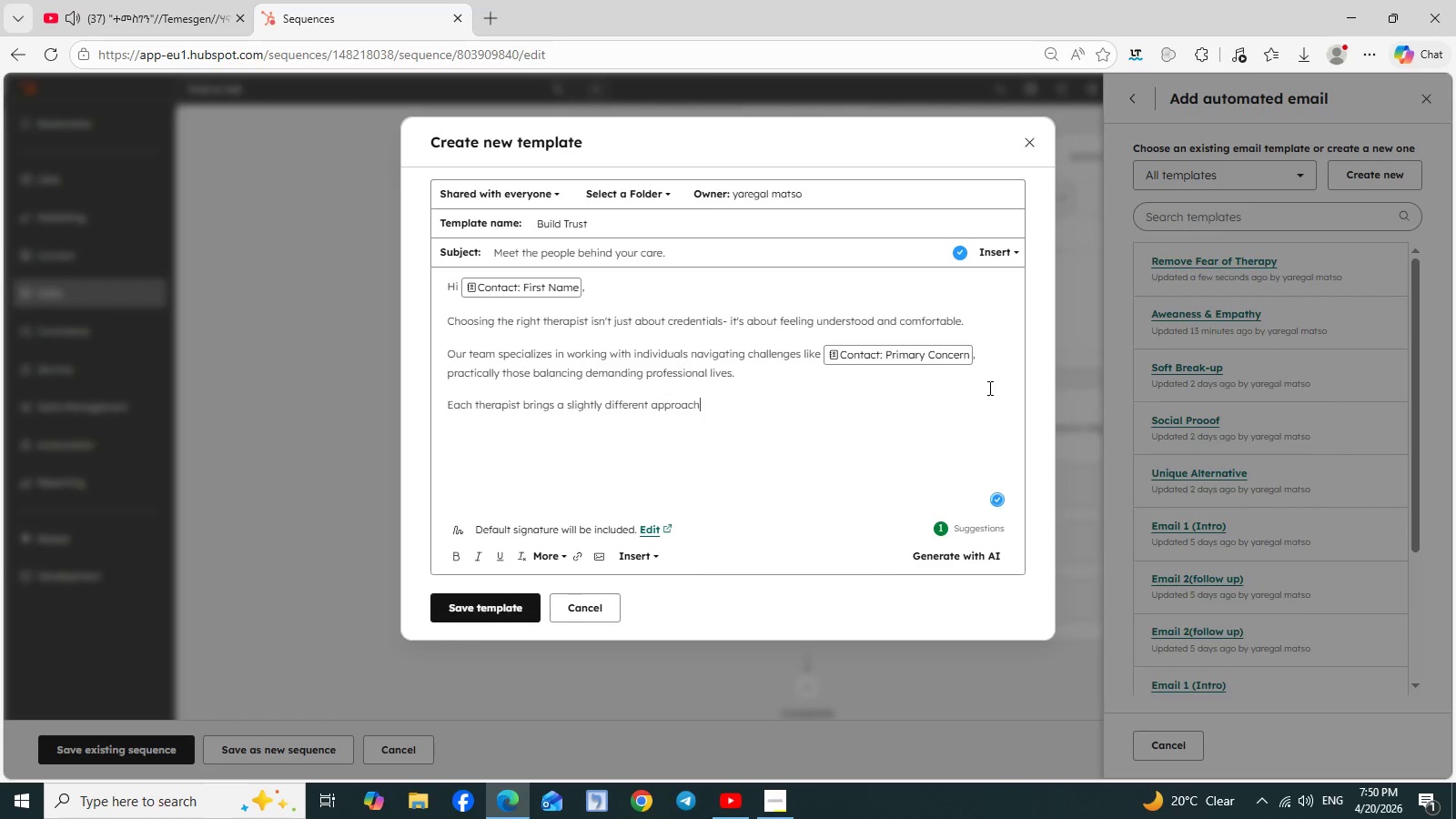 
type(, but all shares a common philosophy.)
 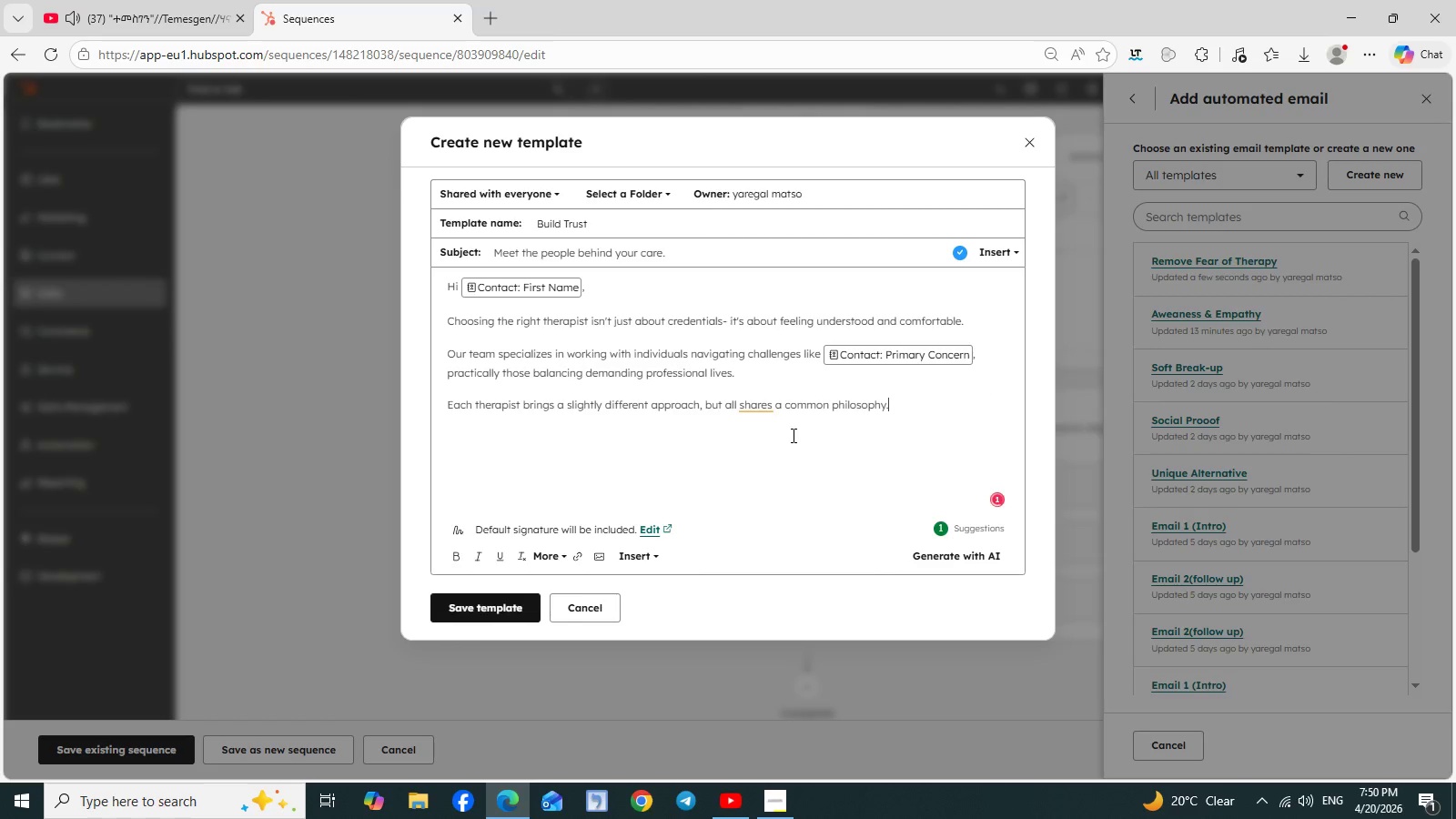 
left_click([761, 393])
 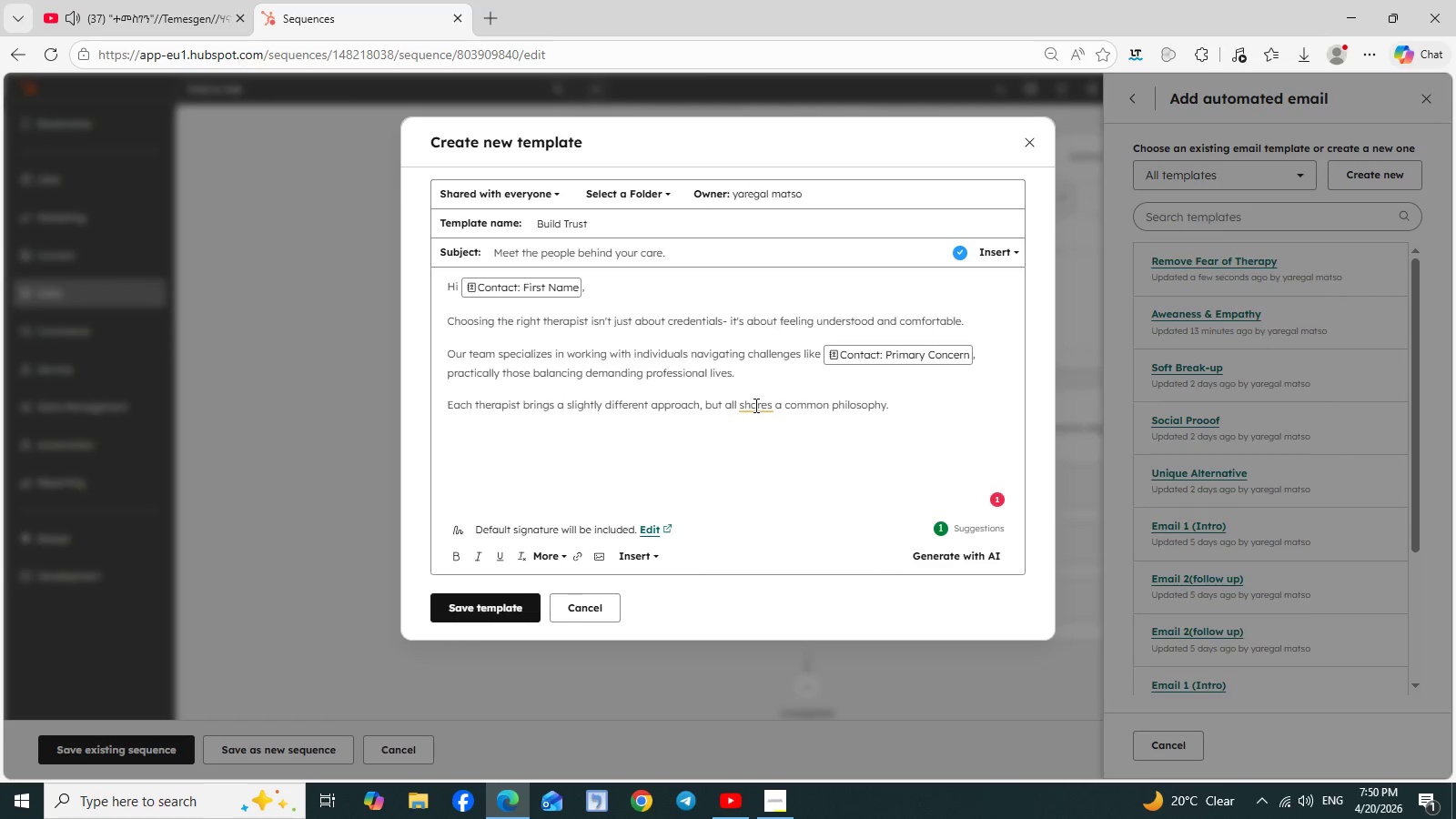 
left_click([754, 405])
 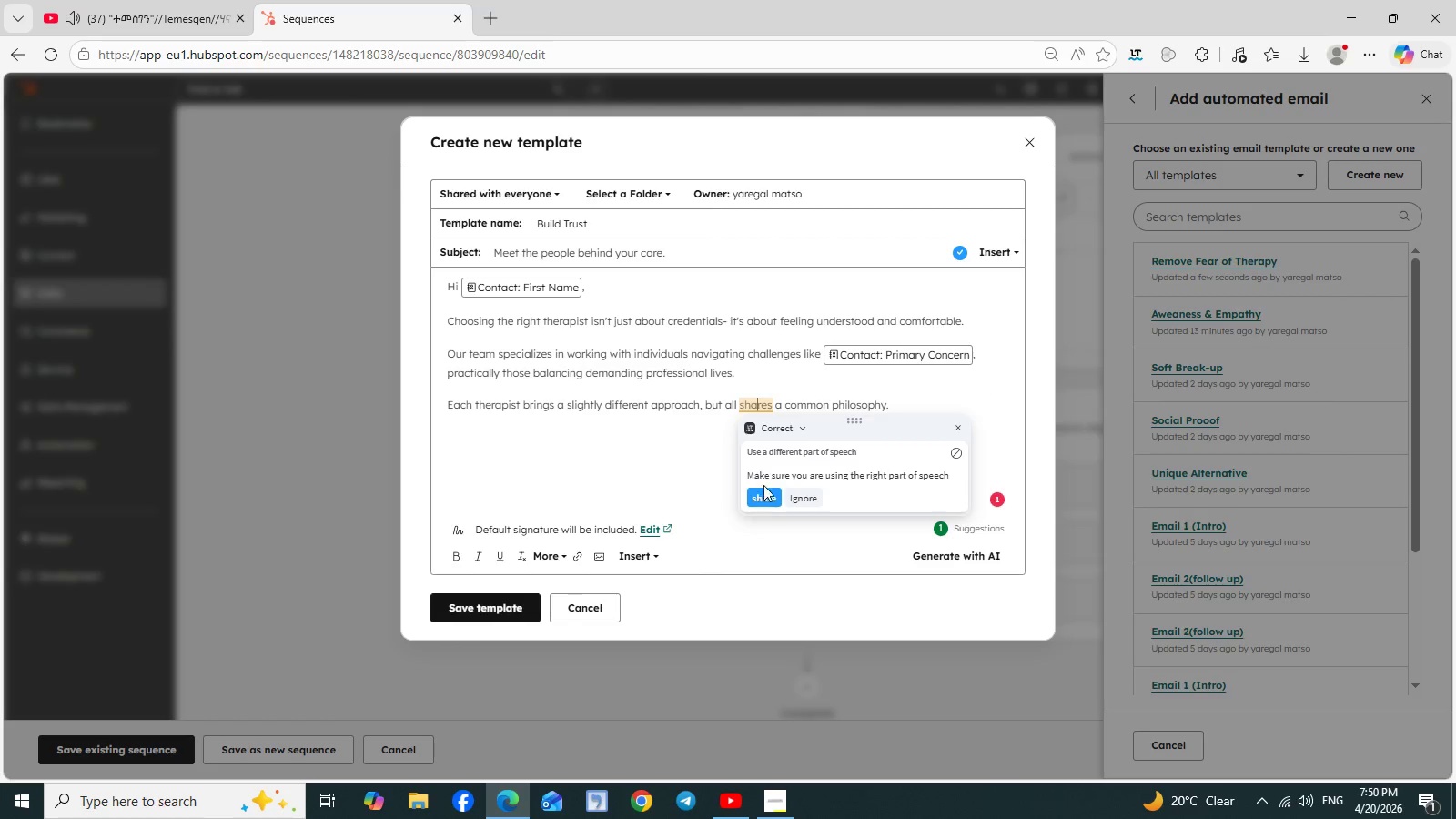 
left_click([763, 494])
 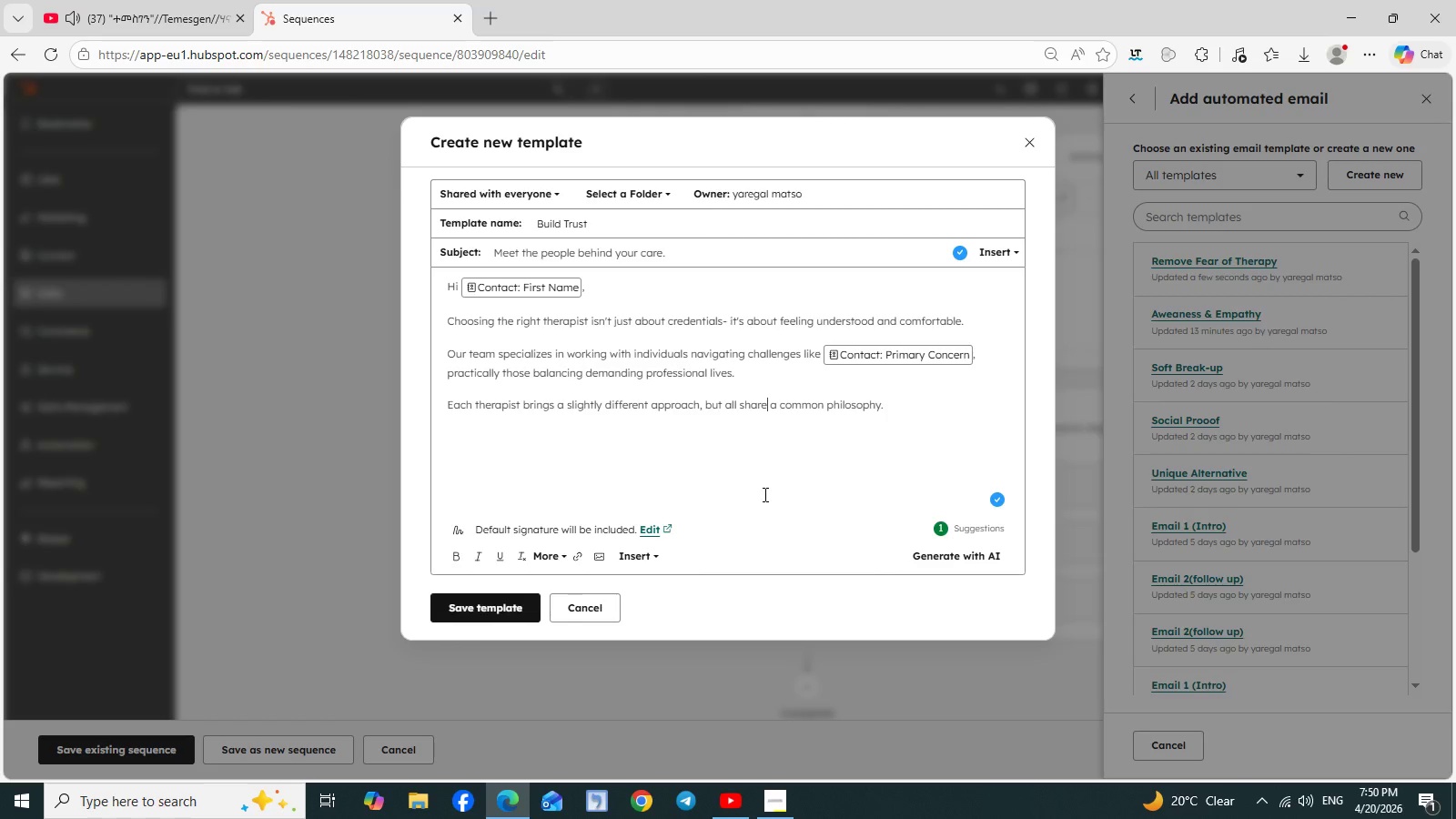 
wait(5.05)
 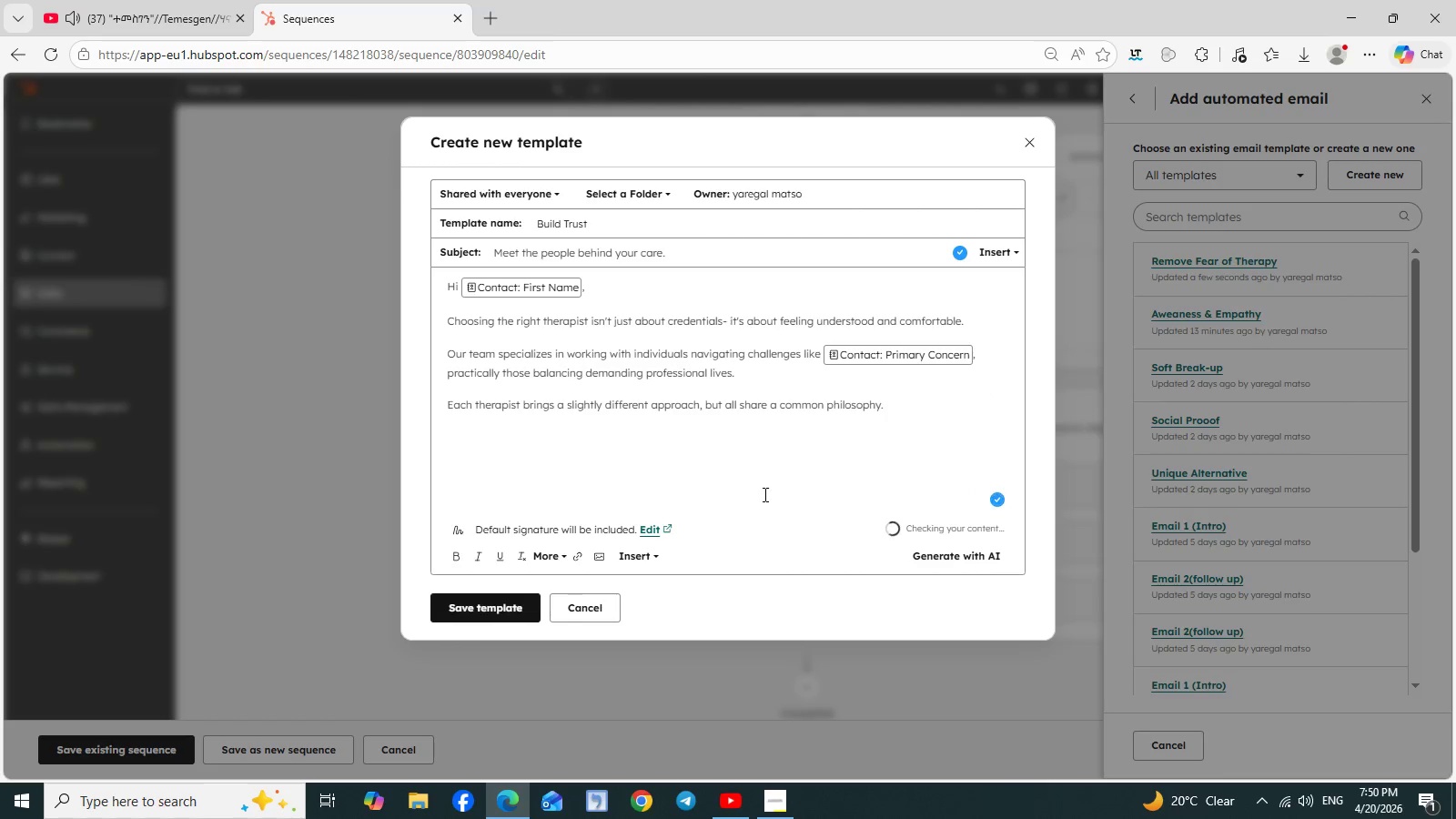 
left_click([900, 407])
 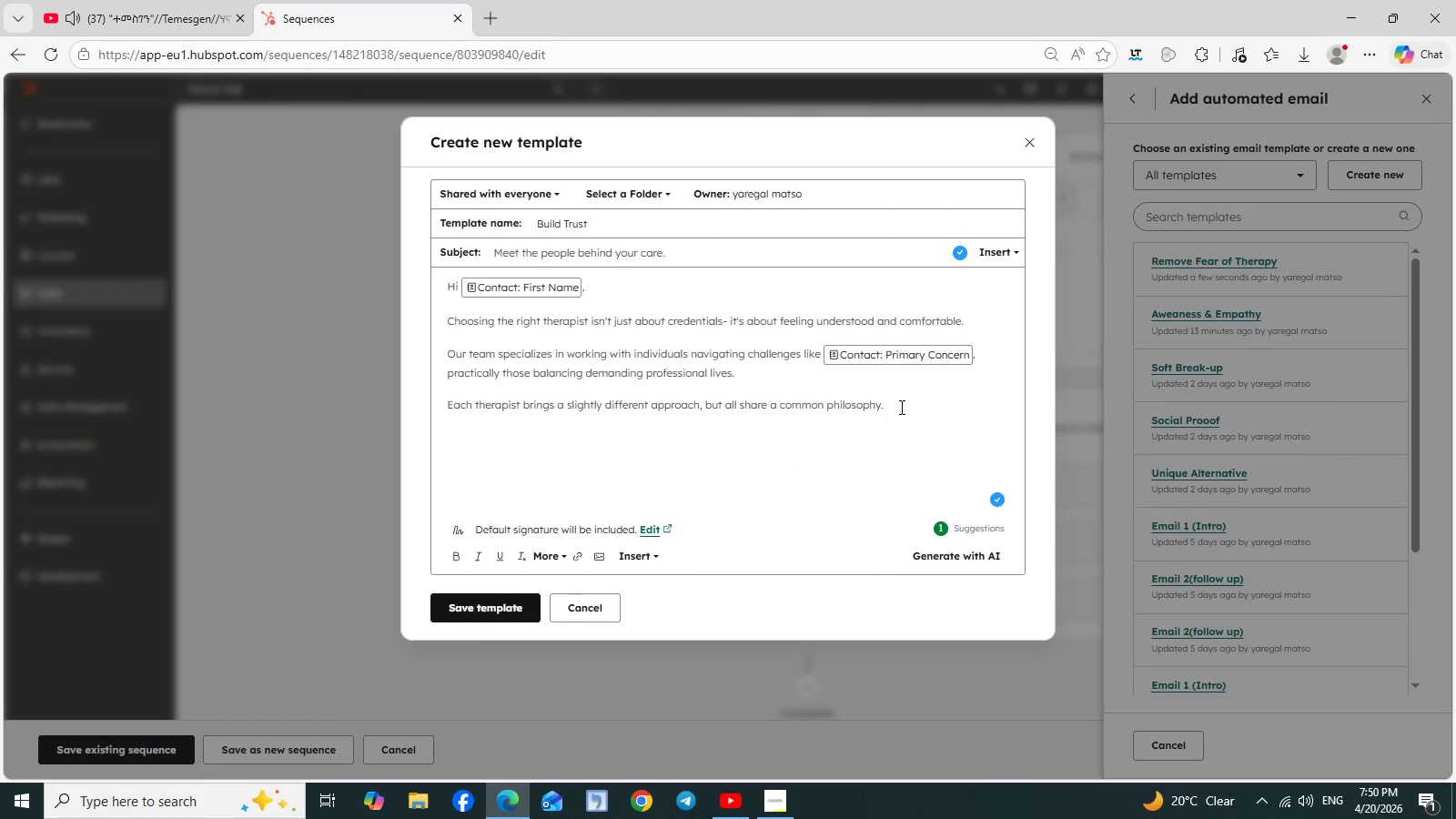 
key(Enter)
 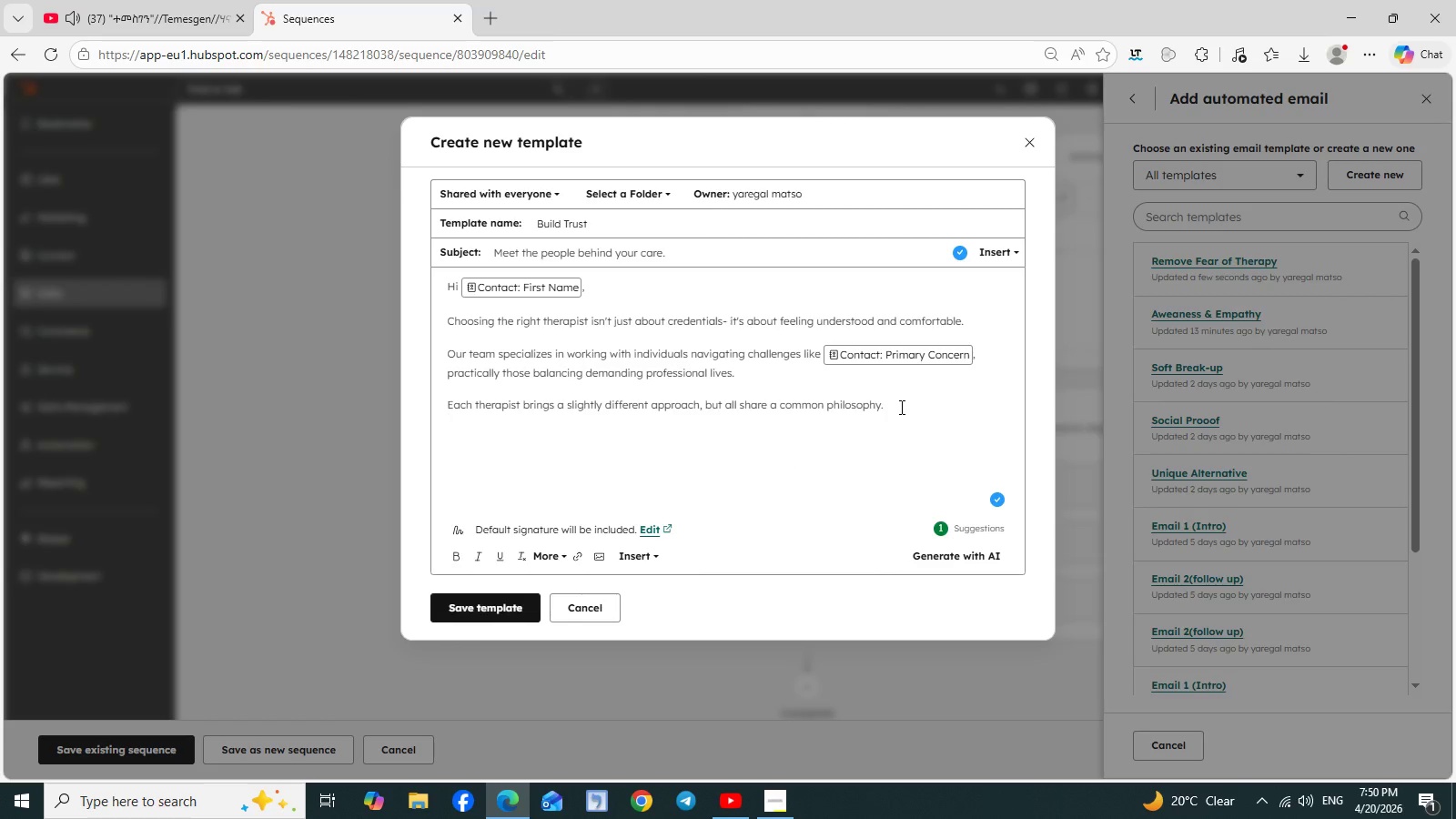 
wait(8.62)
 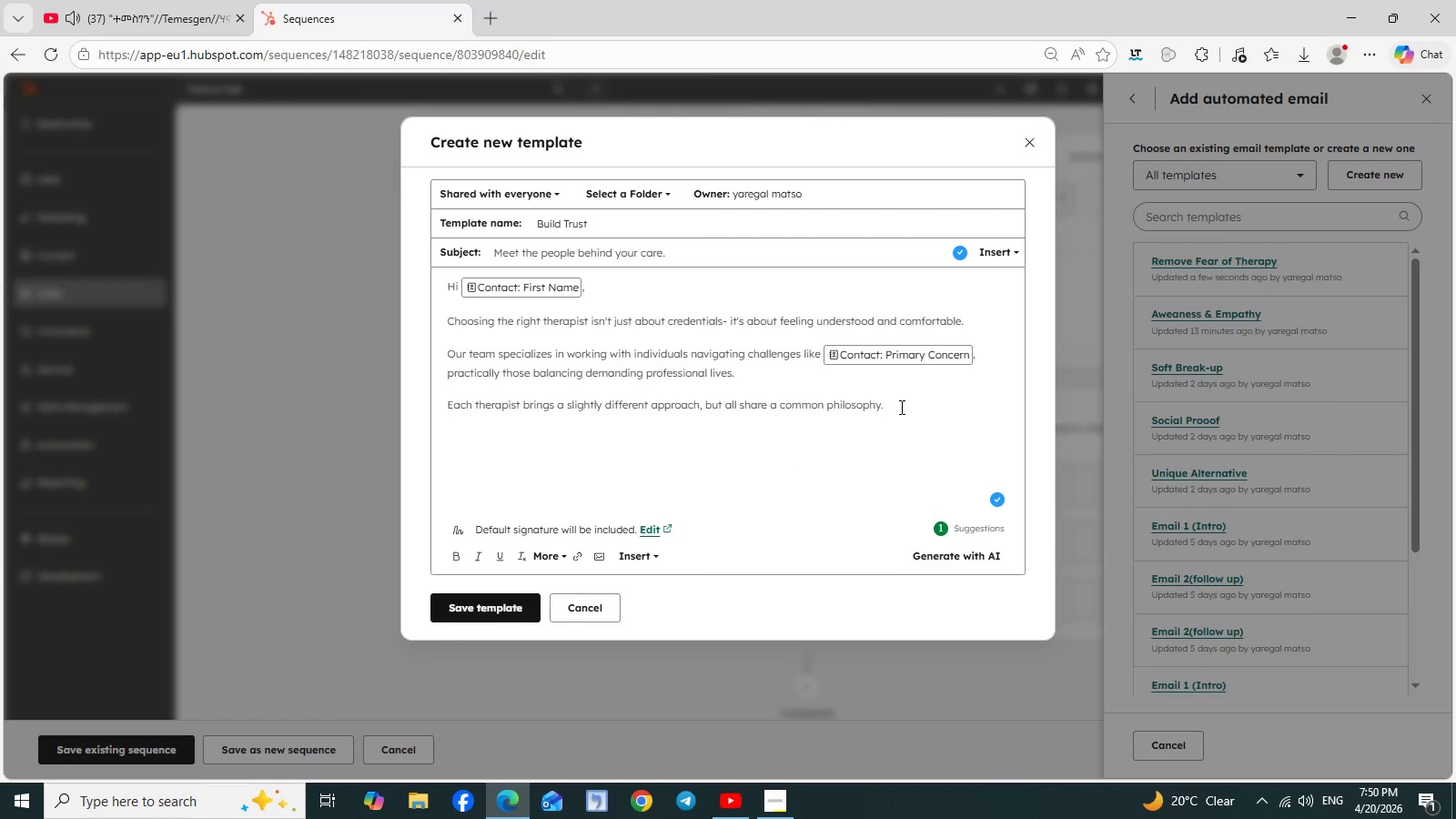 
key(Enter)
 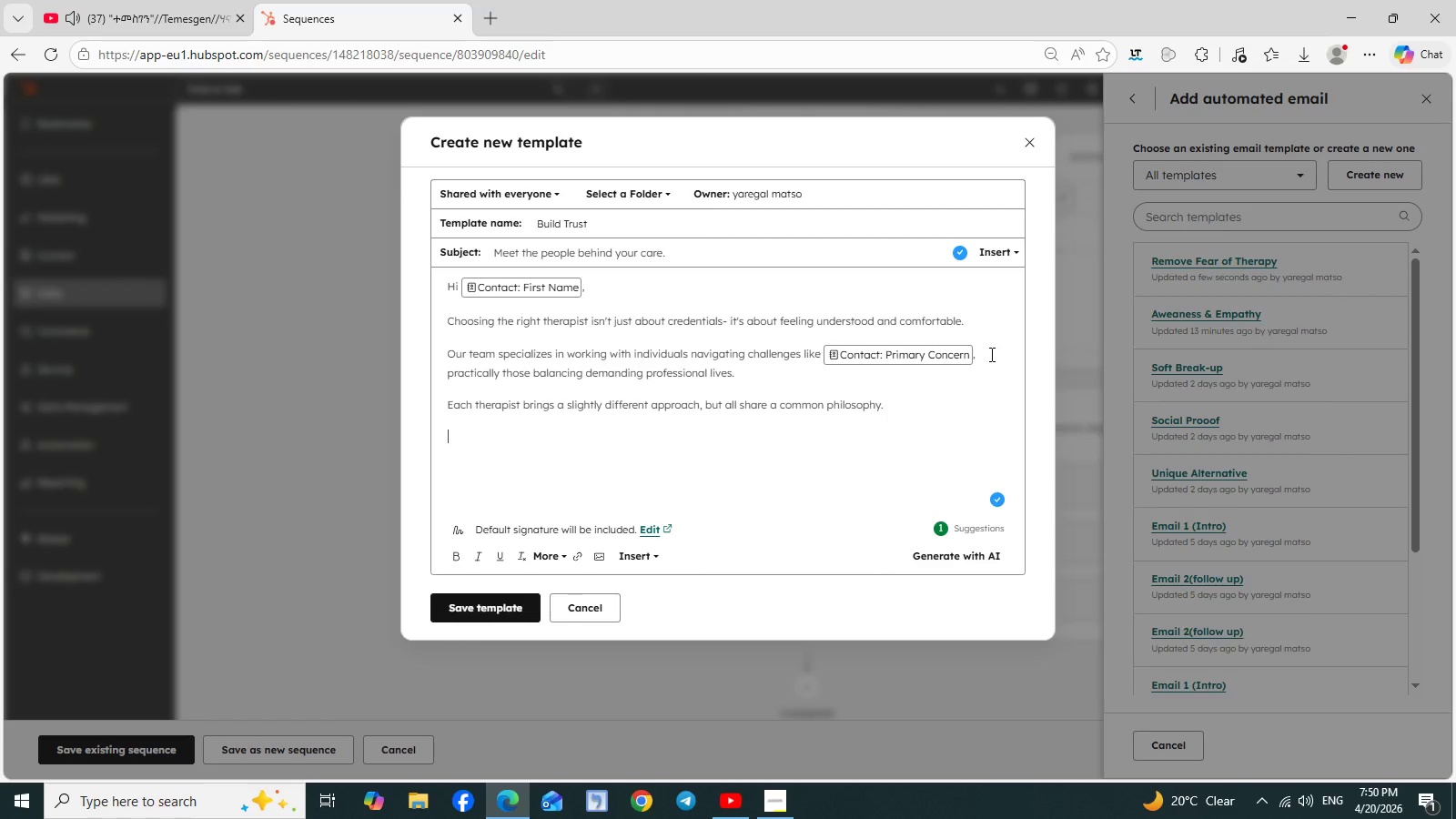 
left_click([879, 404])
 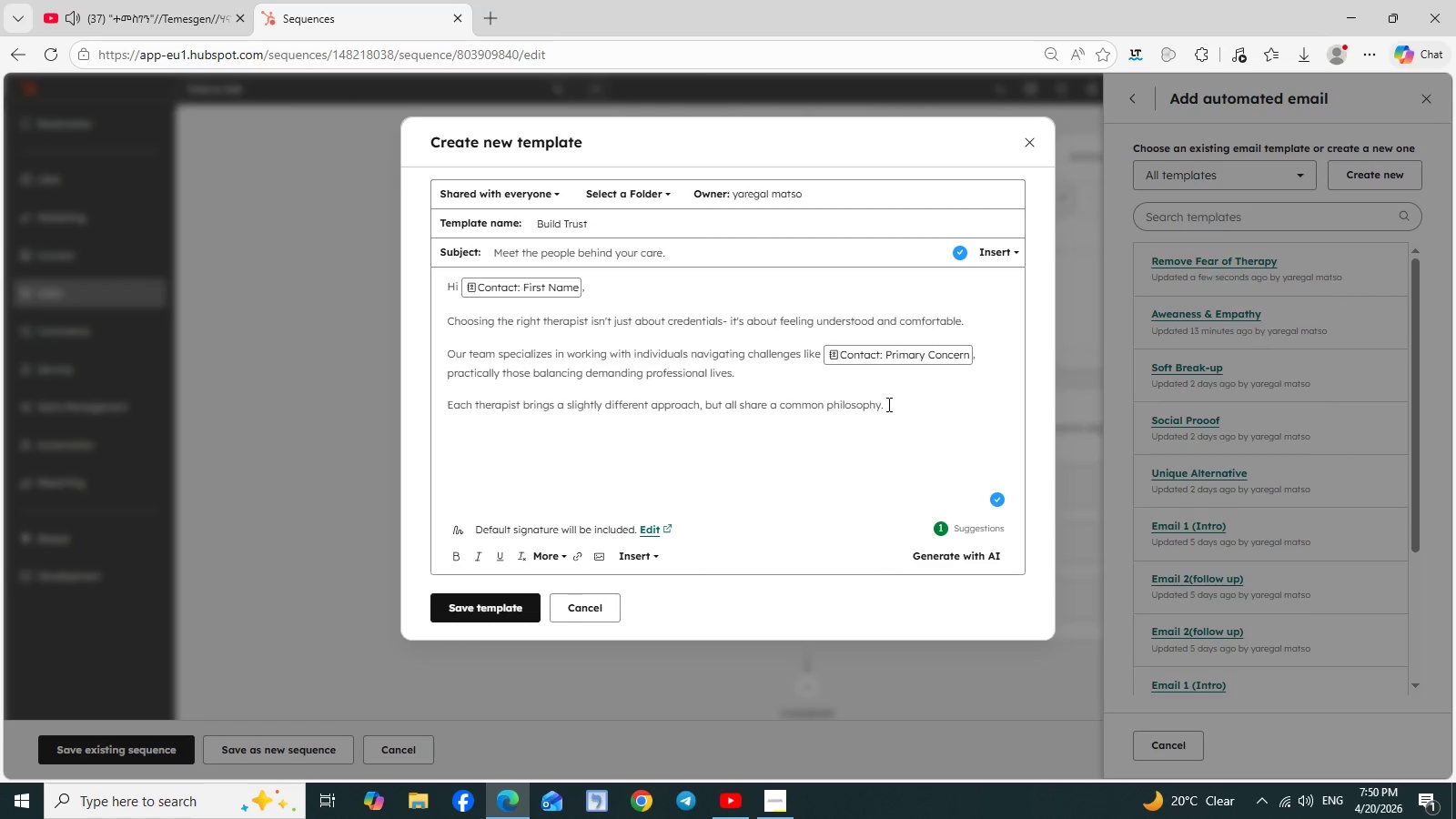 
left_click([887, 404])
 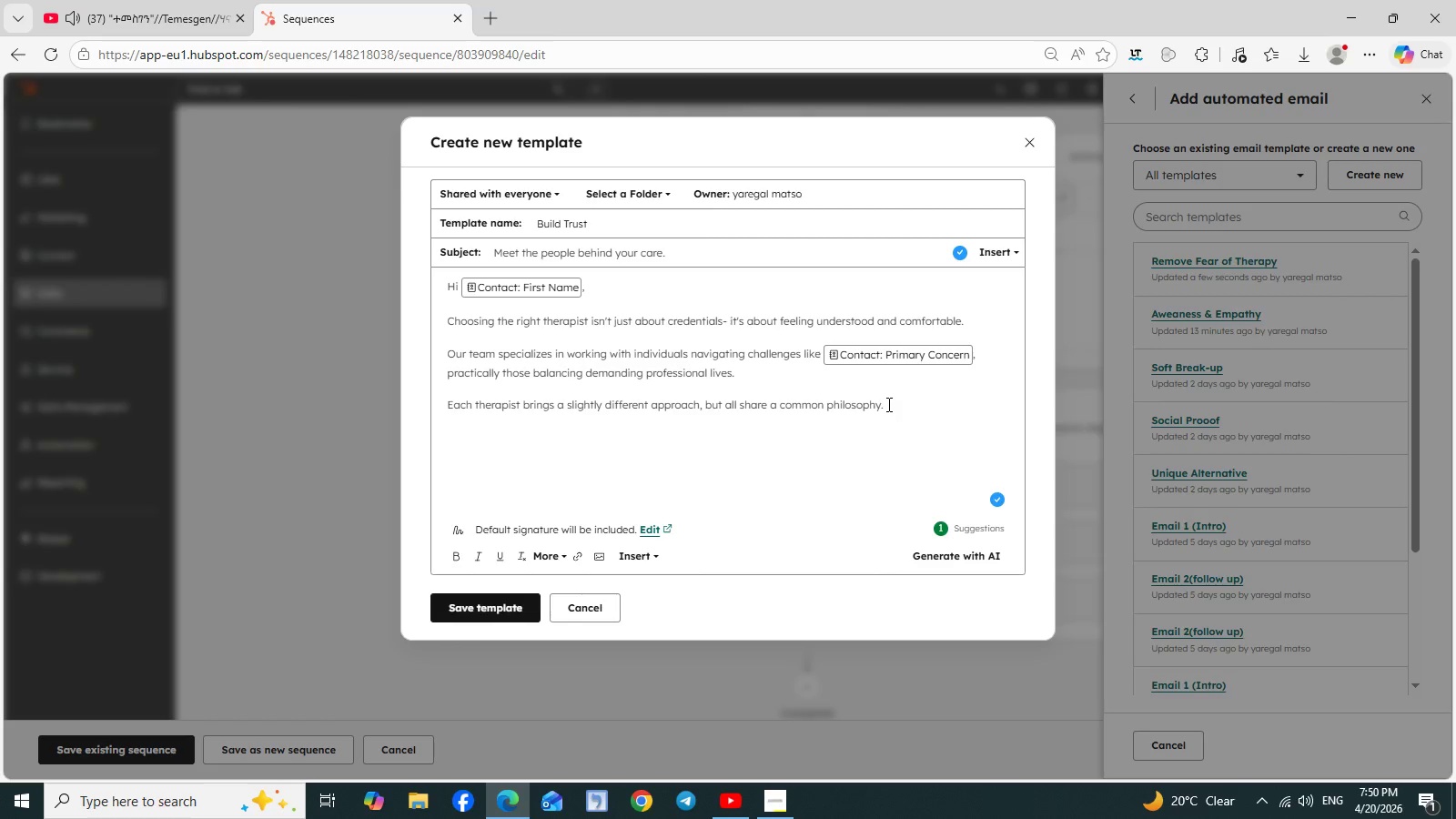 
key(Backspace)
 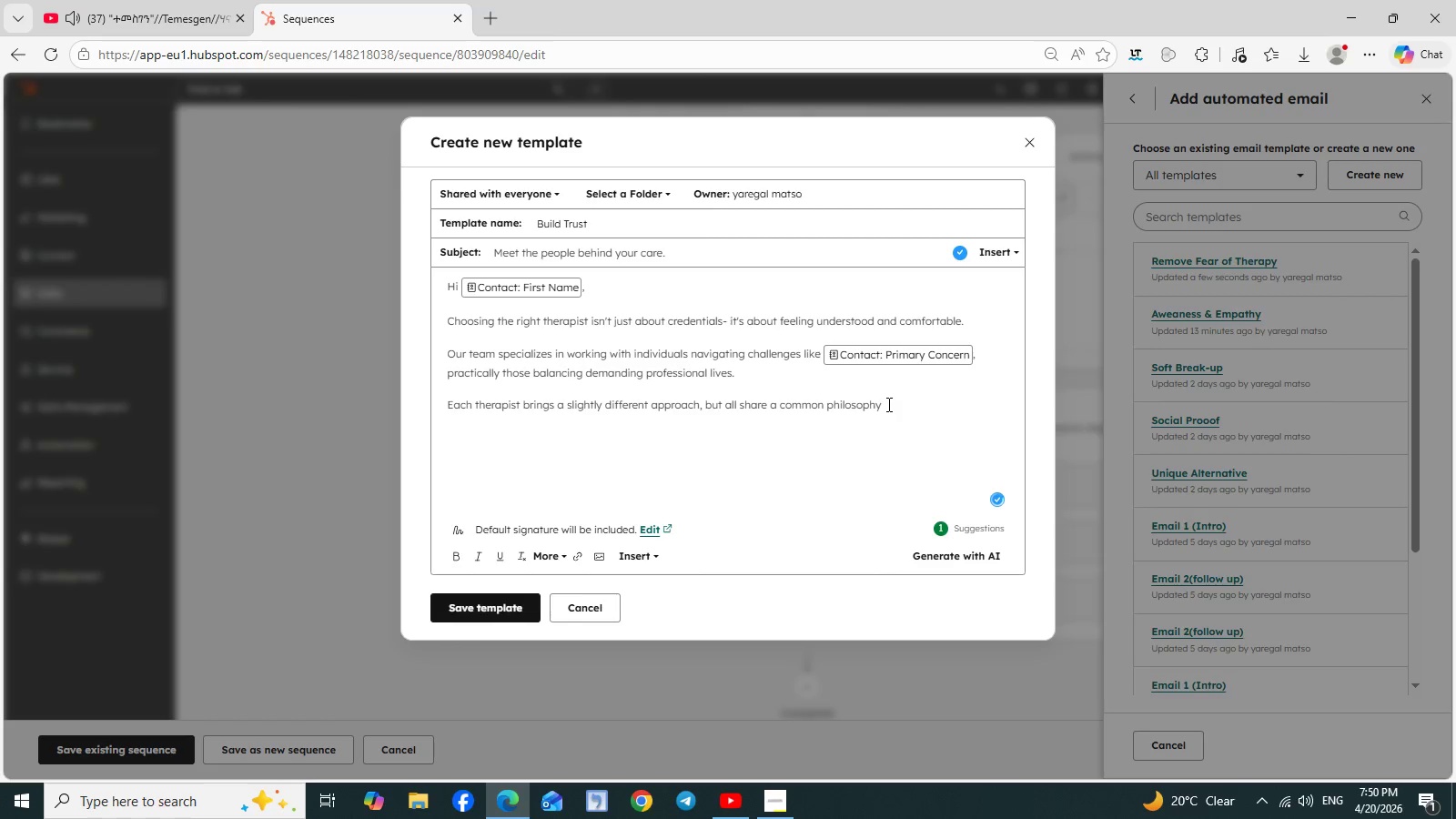 
key(Shift+ShiftRight)
 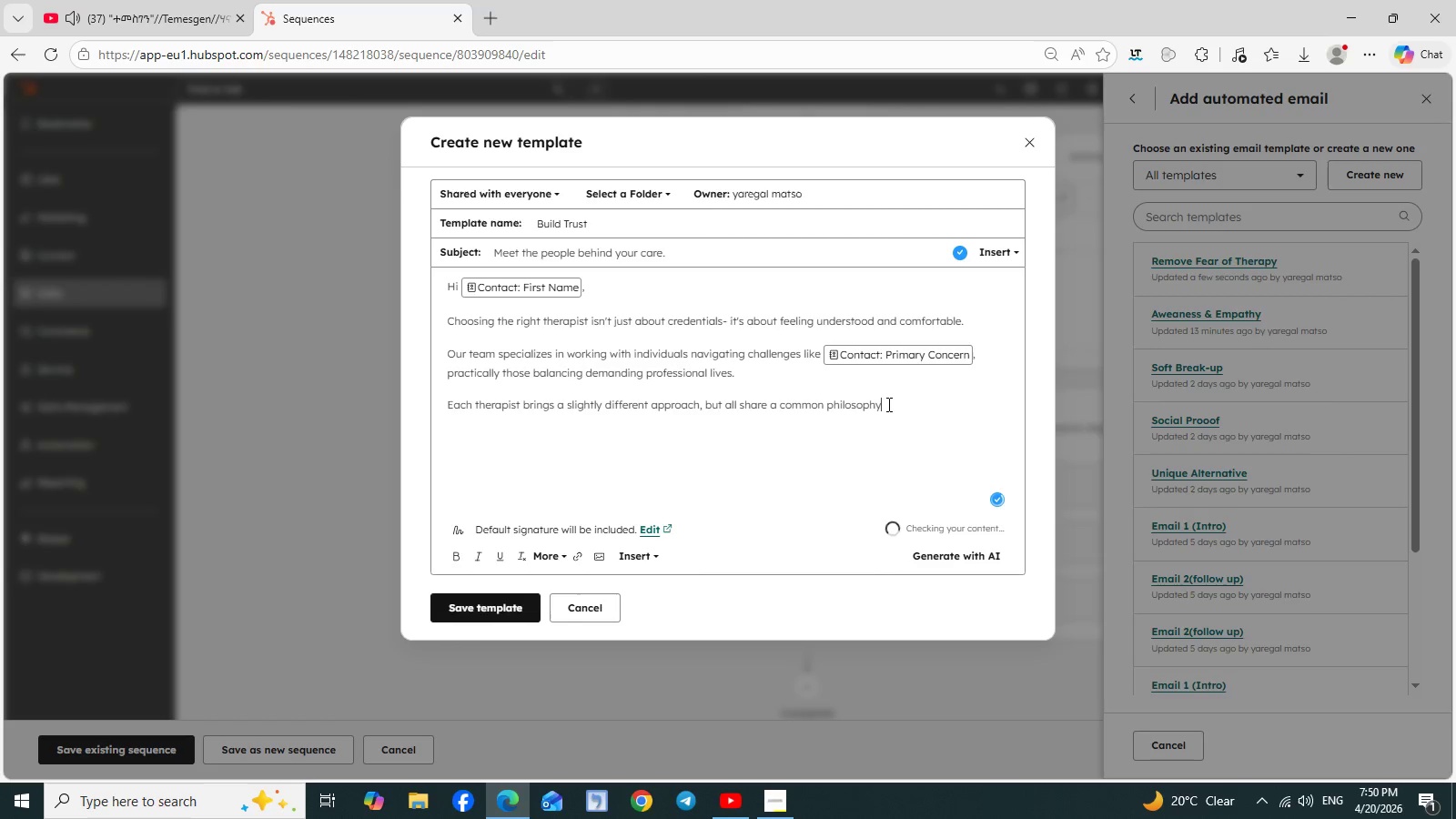 
key(Shift+Semicolon)
 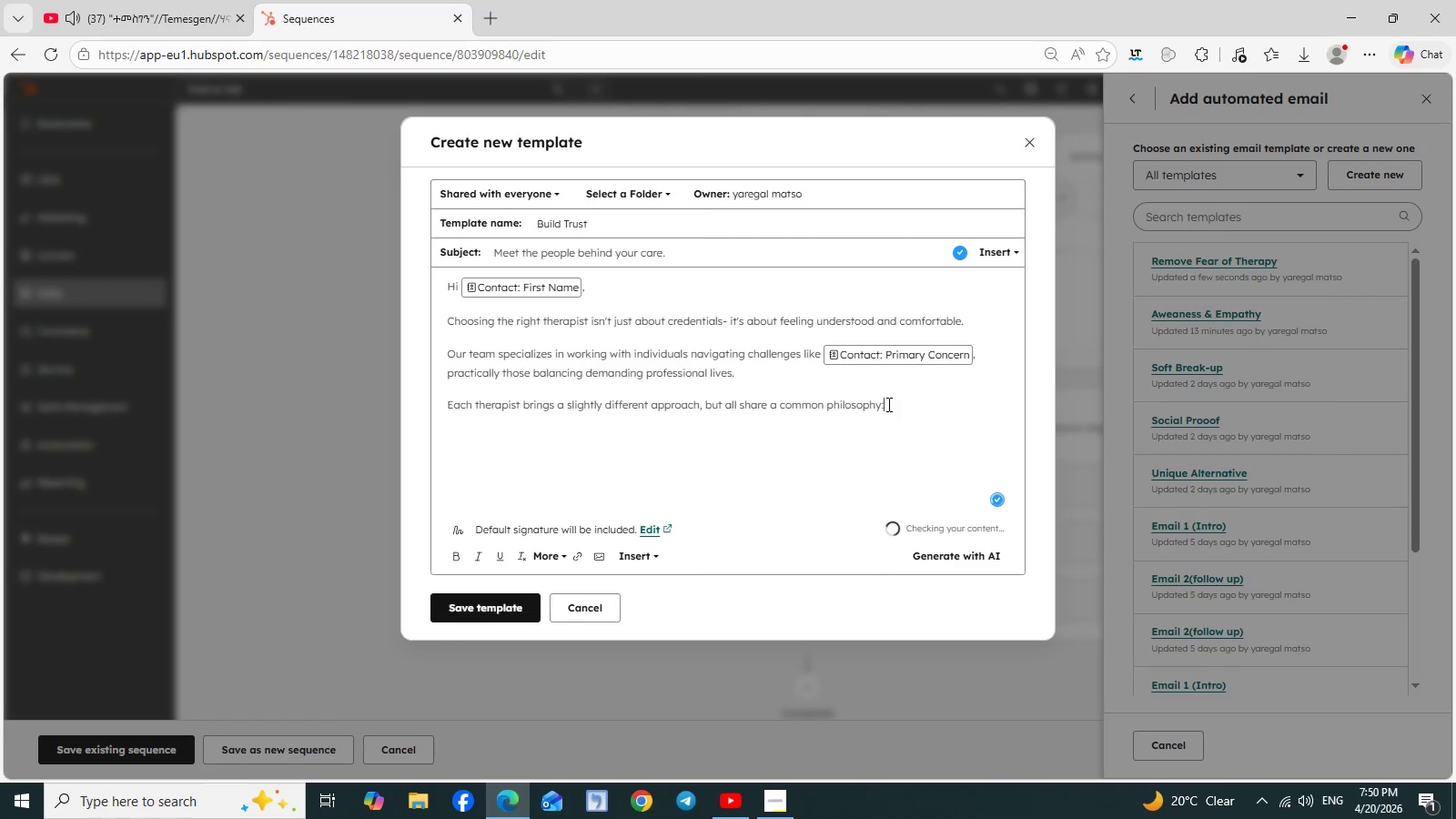 
key(Enter)
 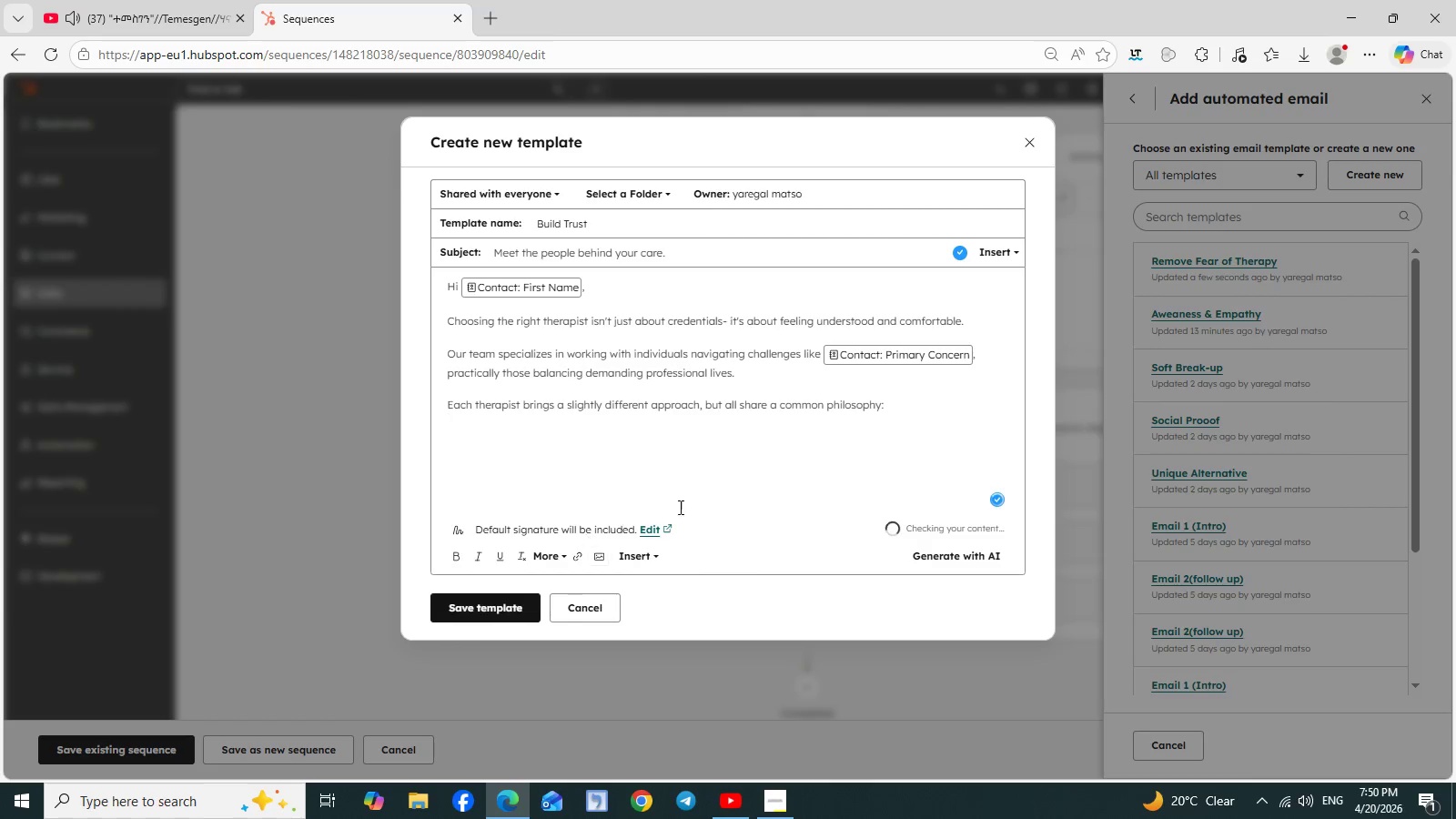 
key(Enter)
 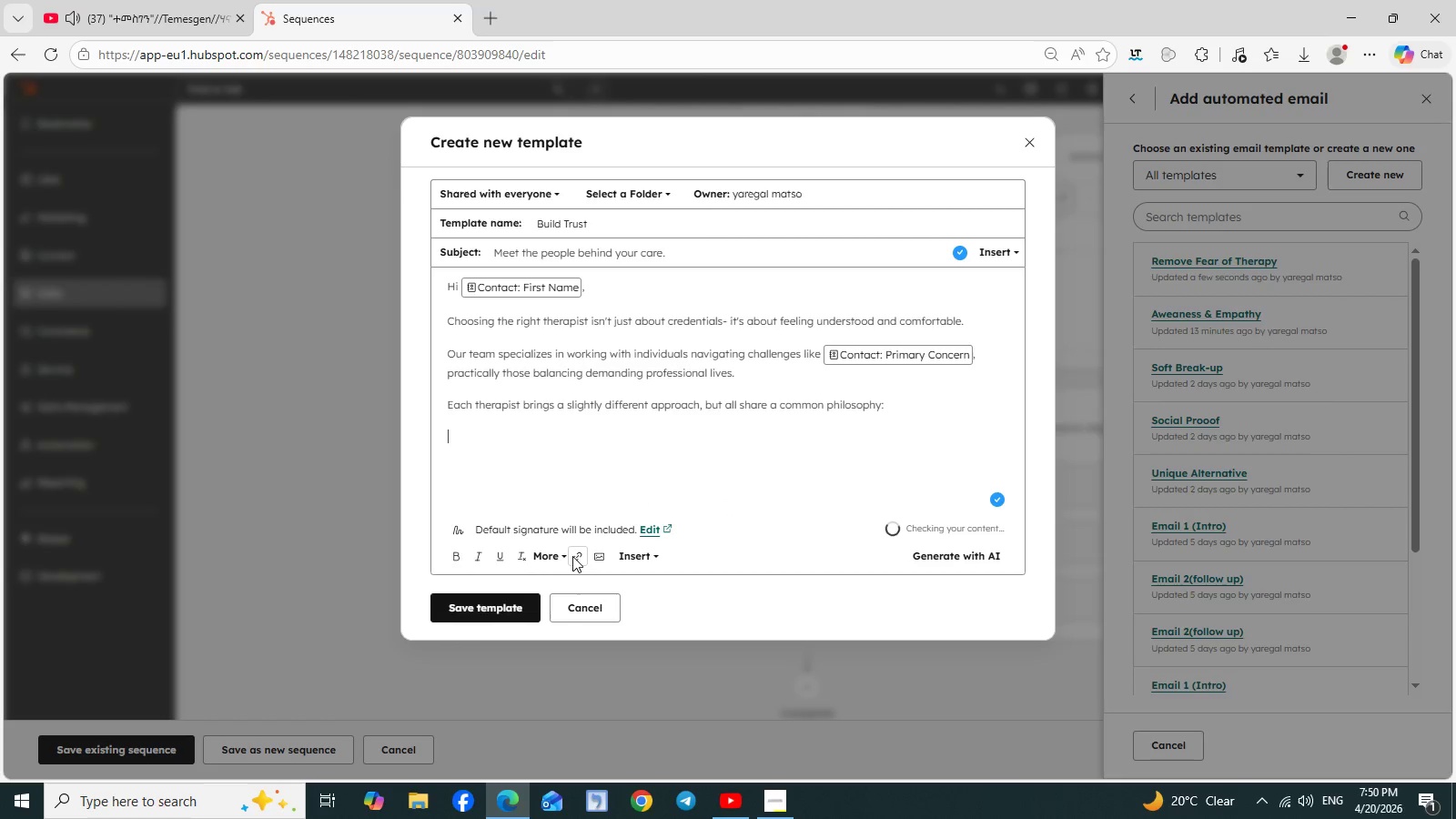 
left_click([565, 556])
 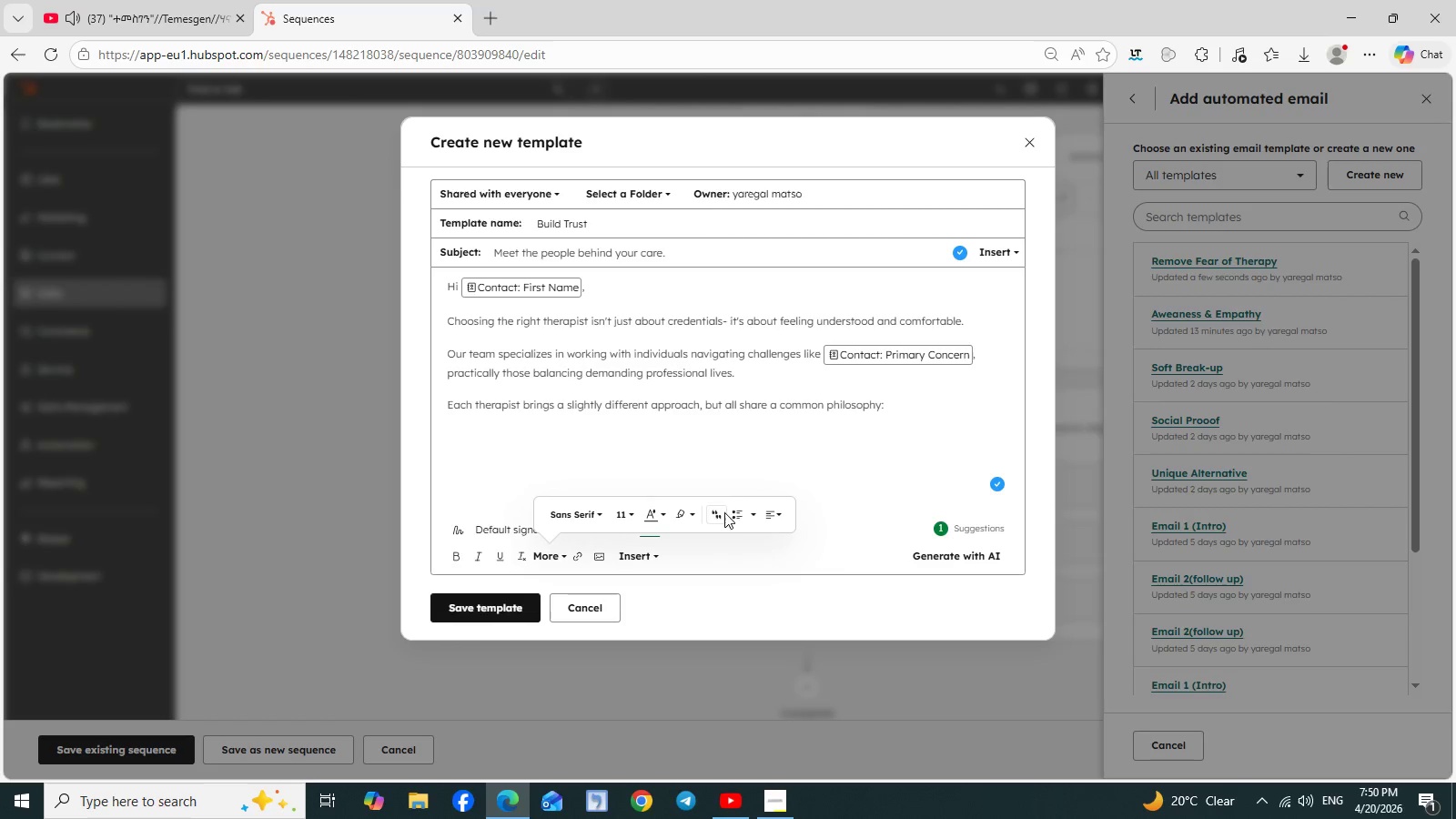 
left_click([744, 512])
 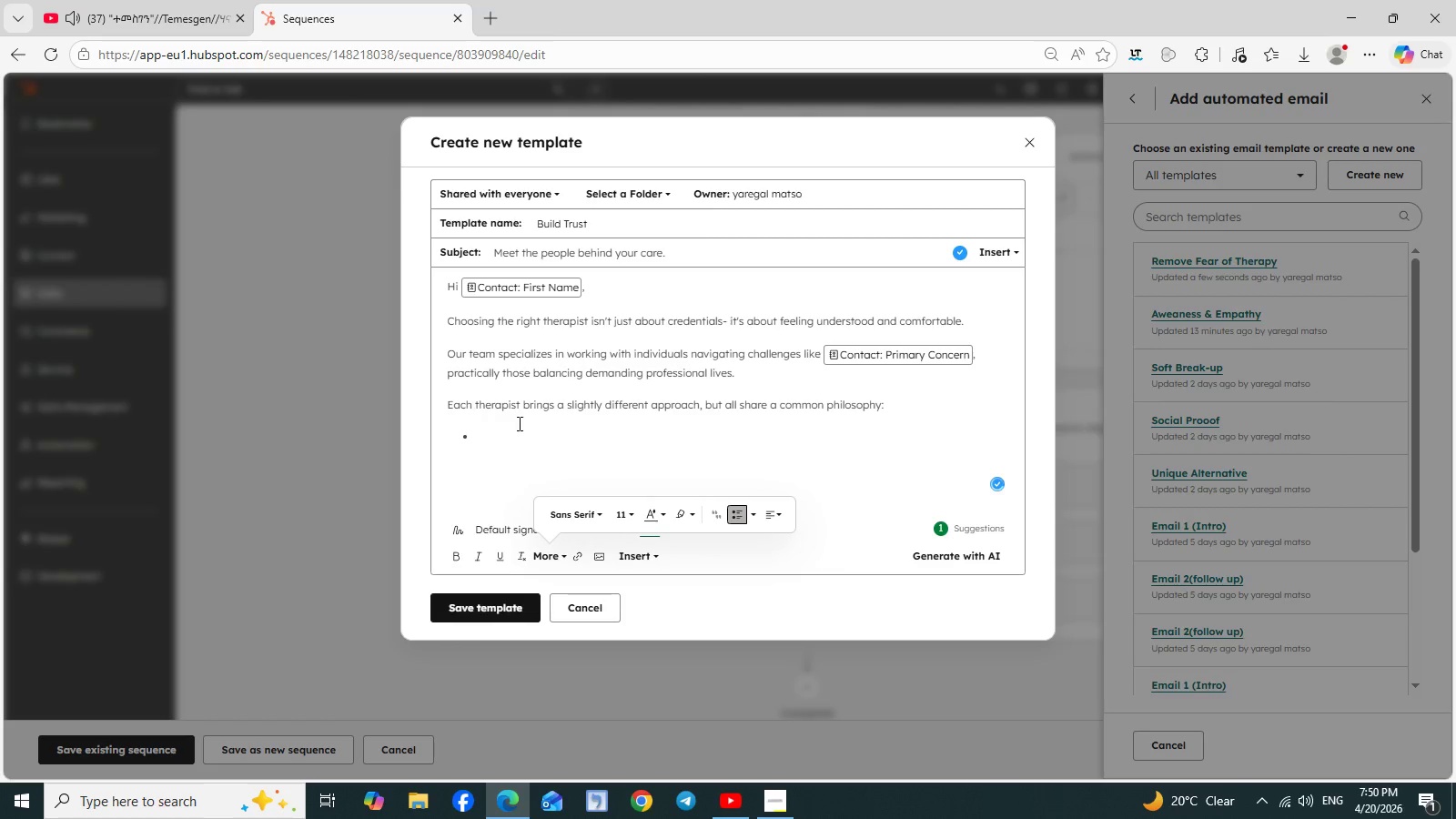 
left_click([520, 426])
 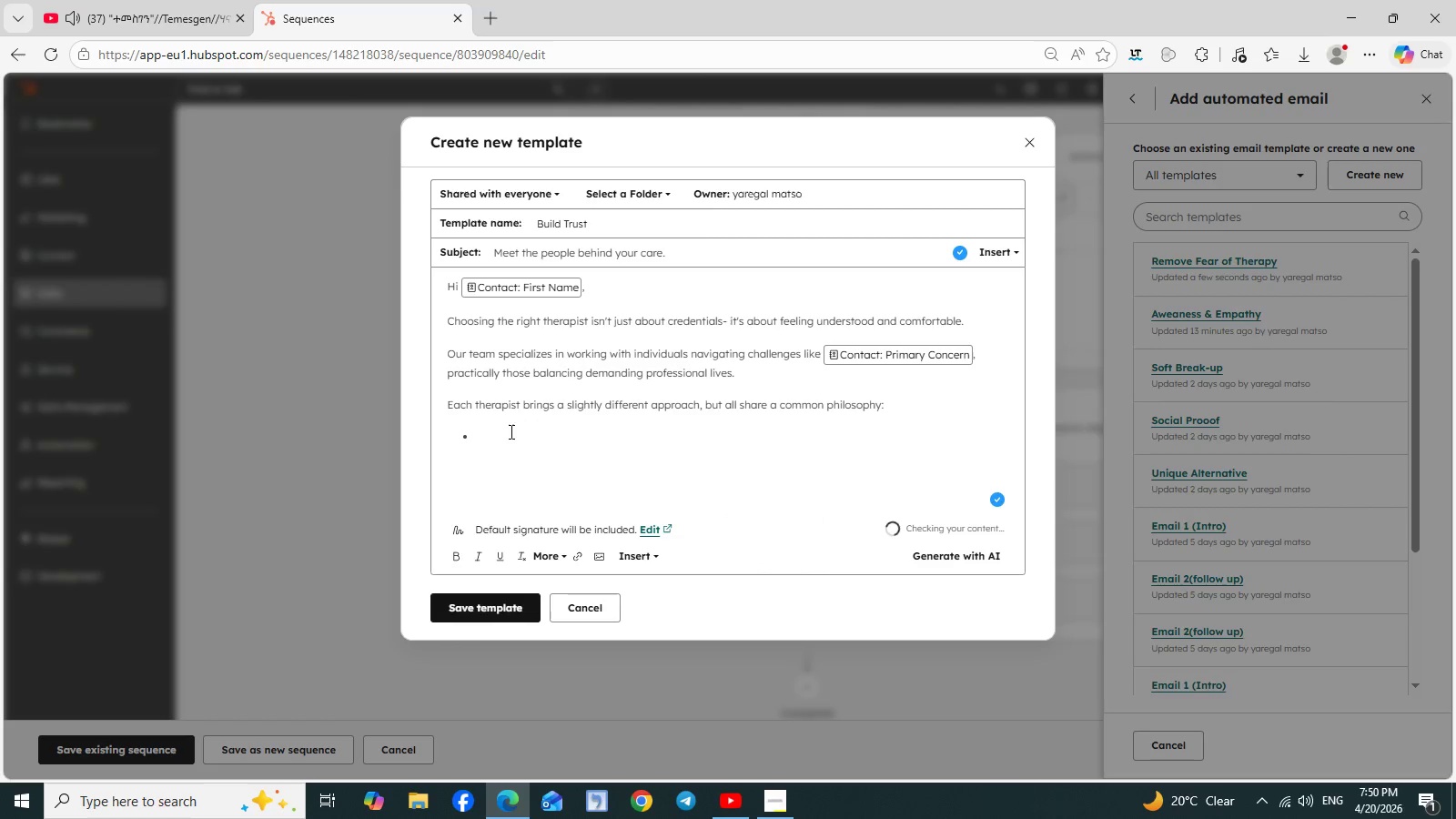 
left_click([497, 432])
 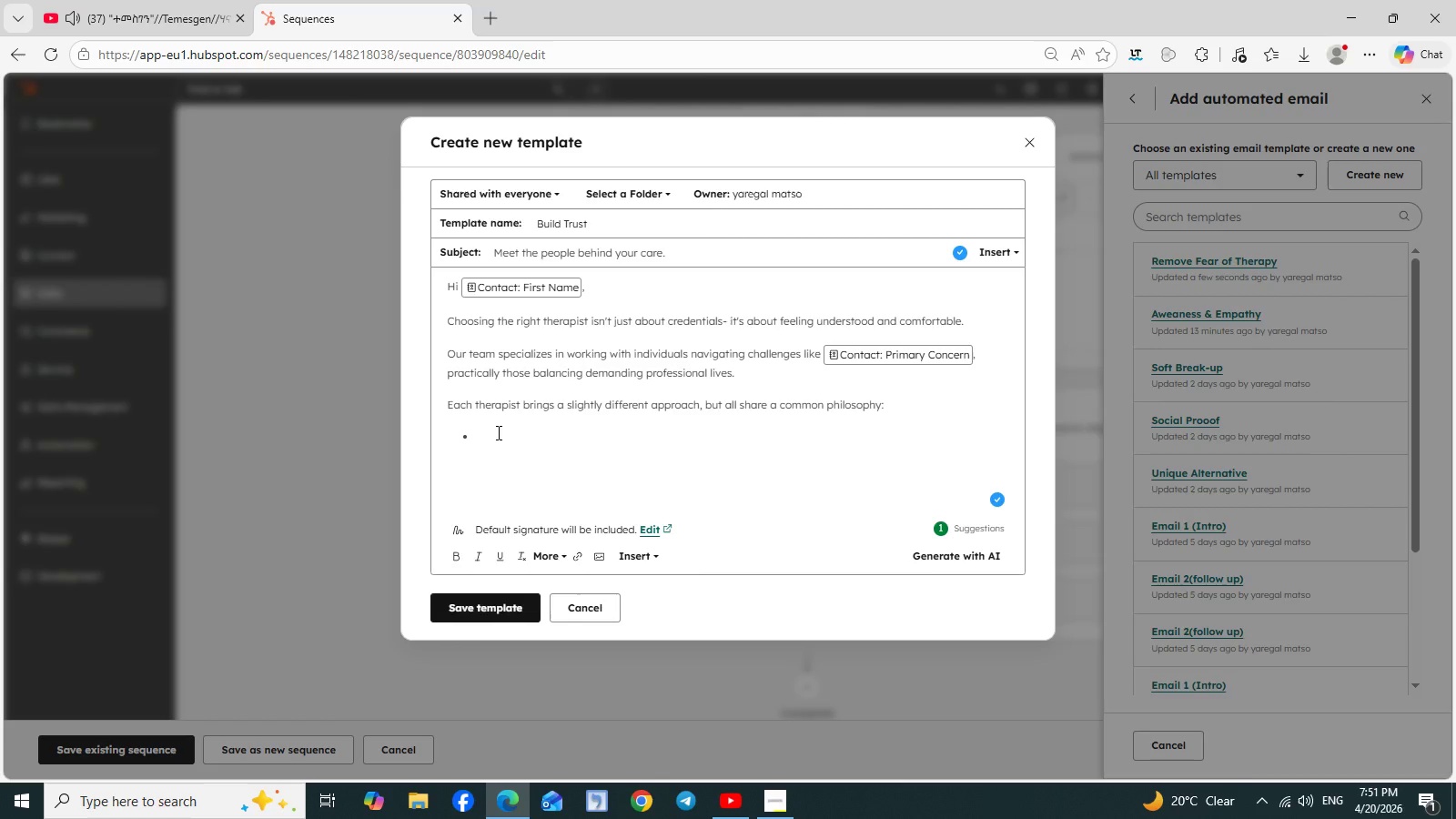 
wait(6.83)
 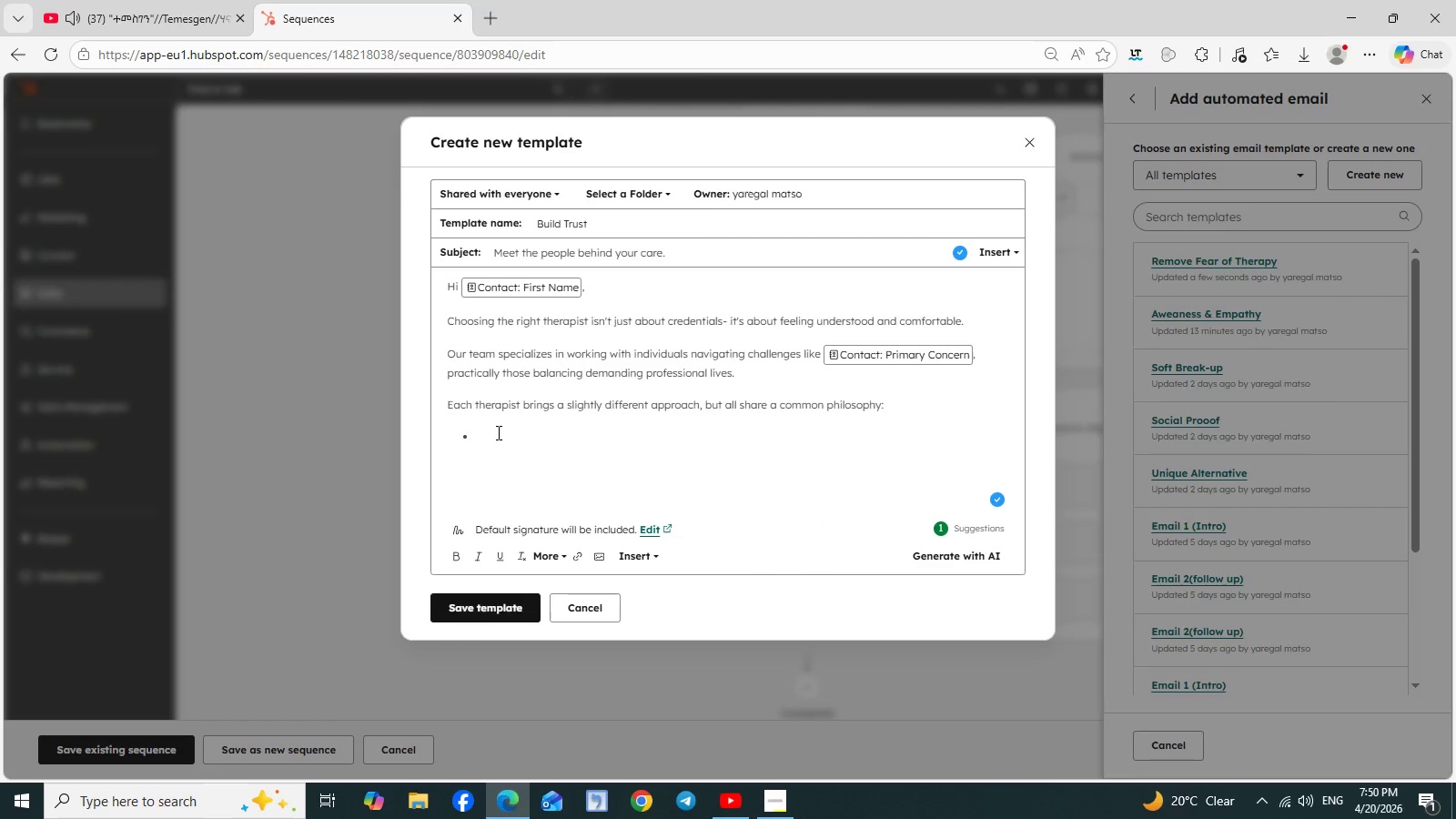 
type(Practical, Re)
key(Backspace)
key(Backspace)
type(results-oreiented )
 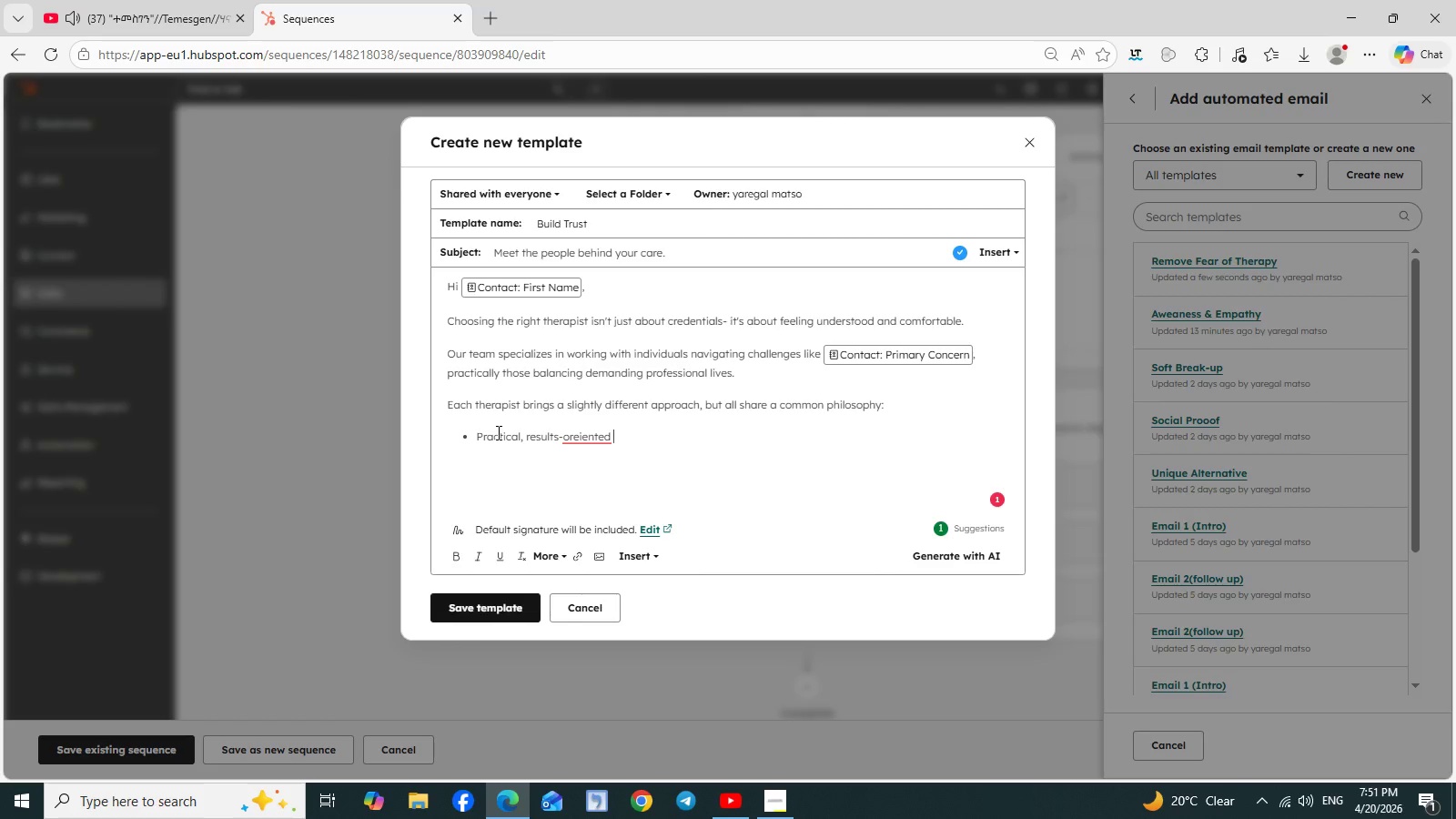 
wait(5.48)
 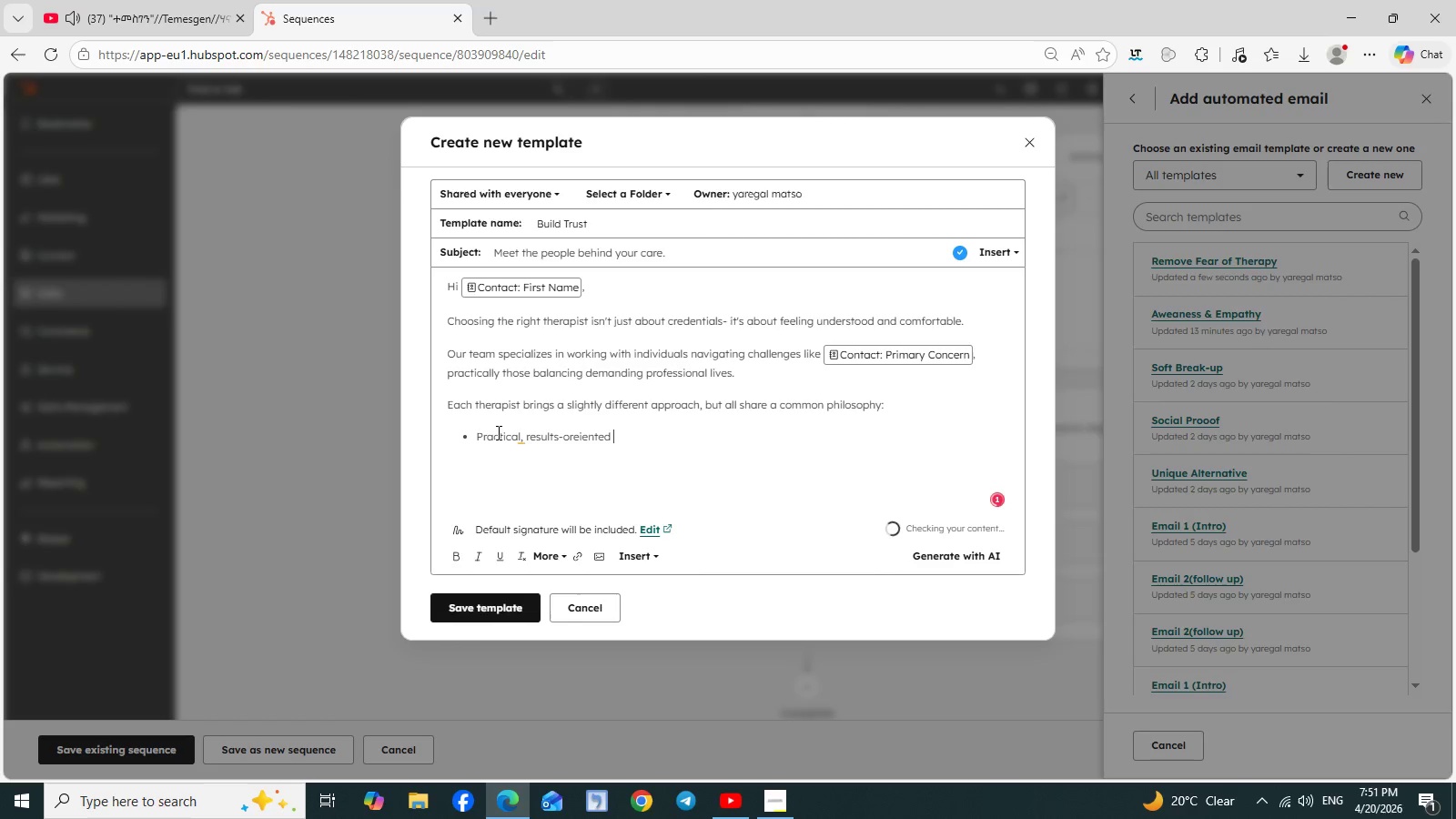 
type(guidance)
 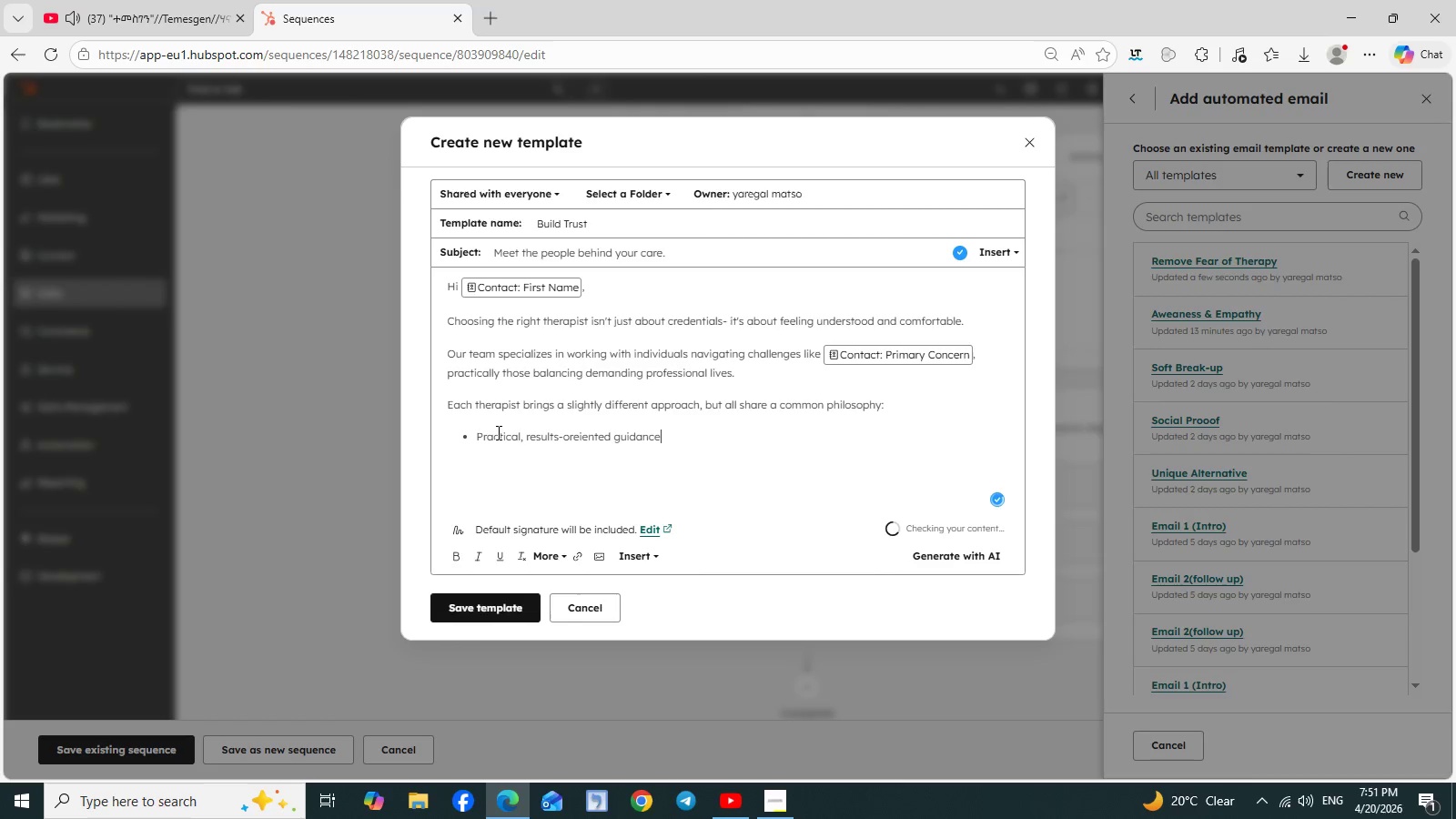 
key(Enter)
 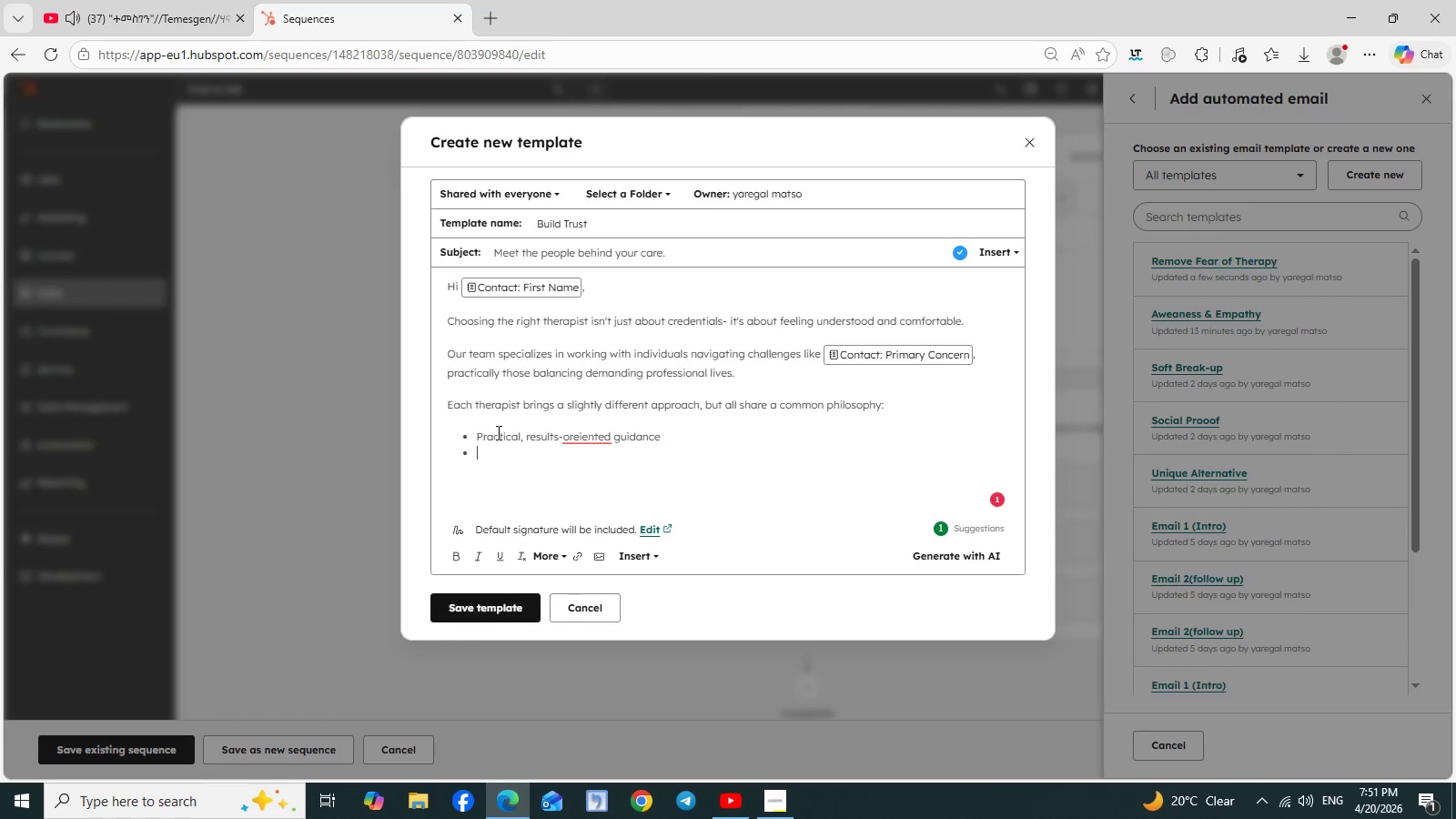 
type(deep respect for your )
 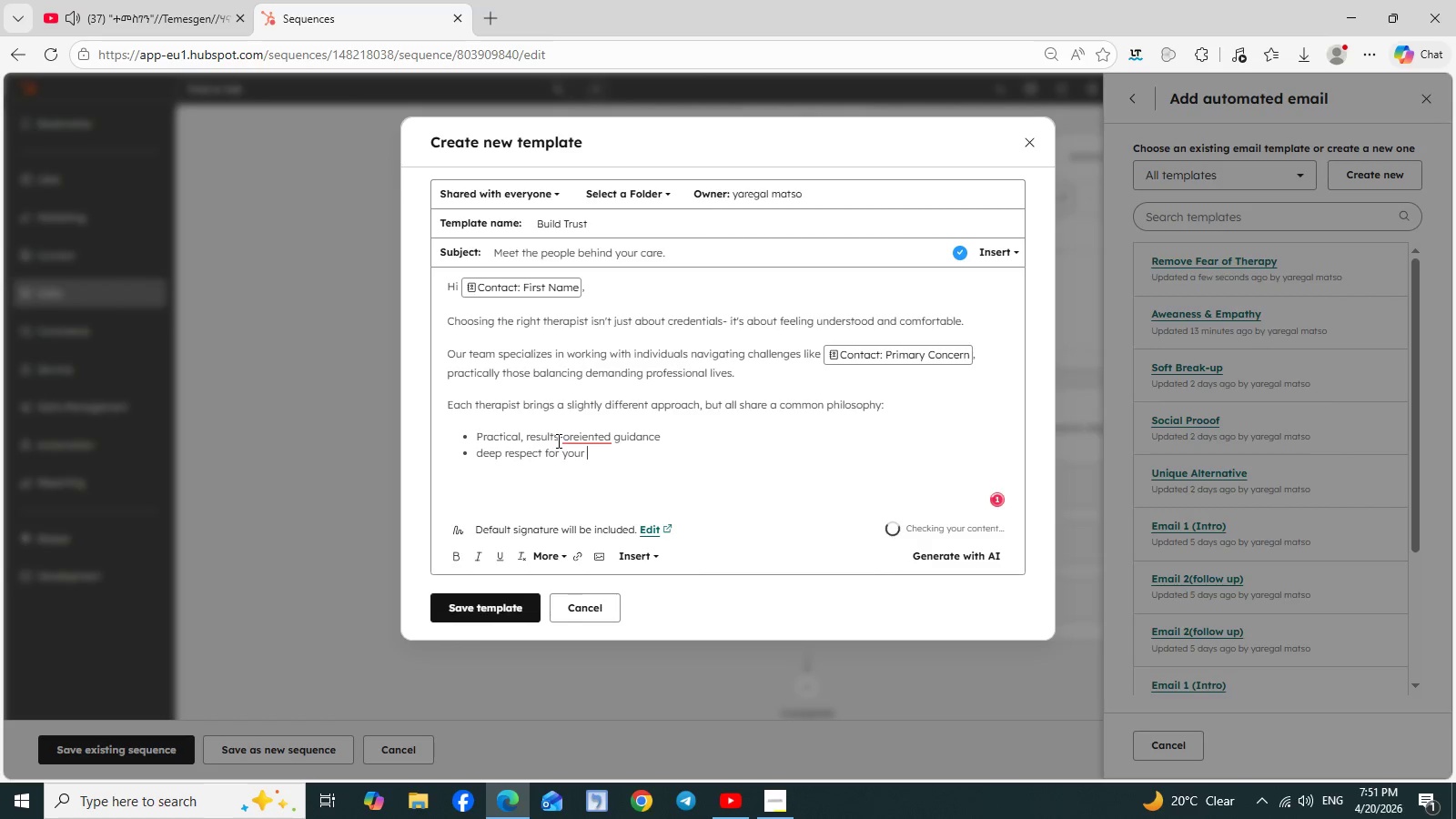 
left_click([576, 440])
 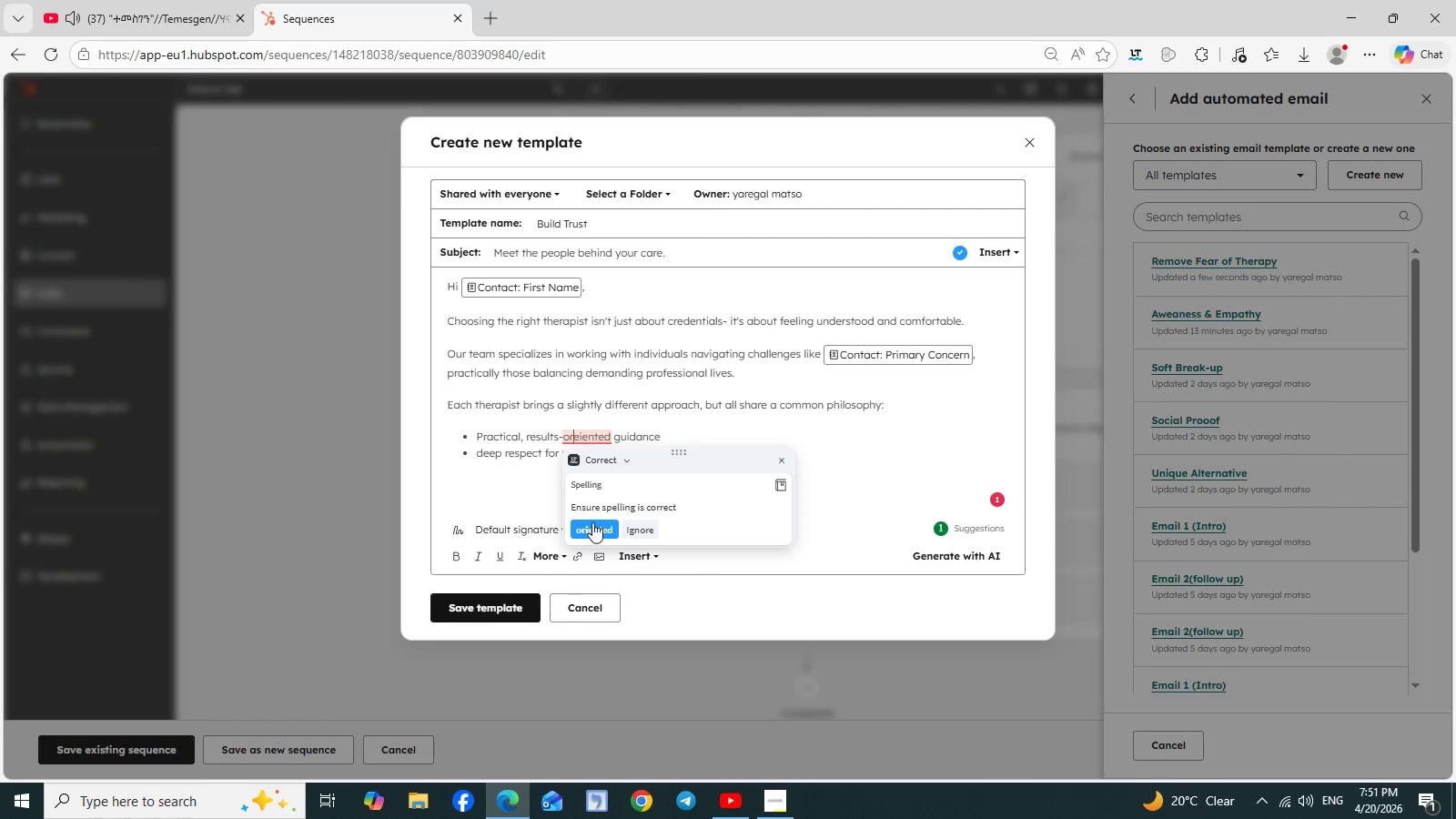 
left_click([592, 528])
 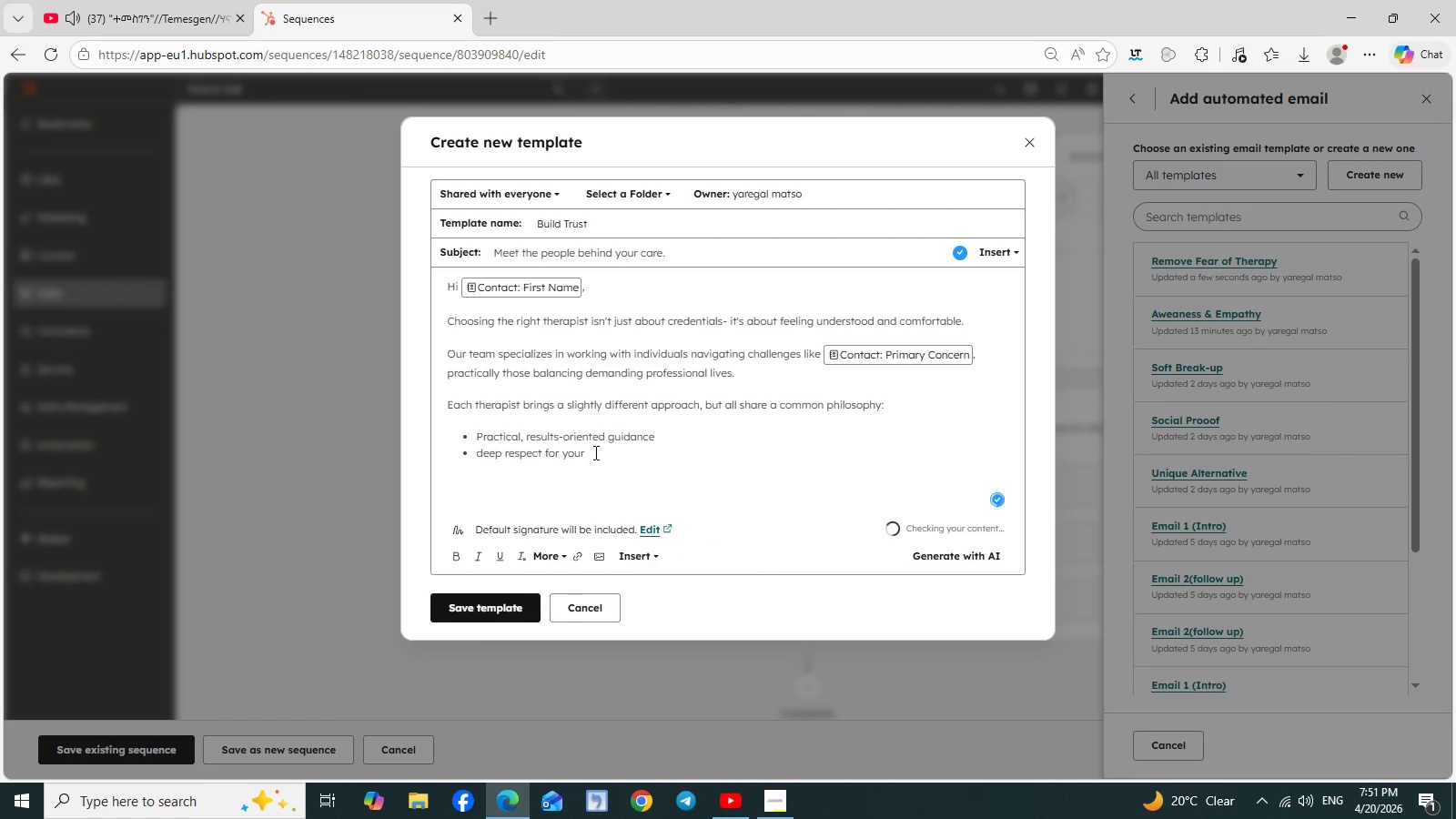 
left_click([594, 454])
 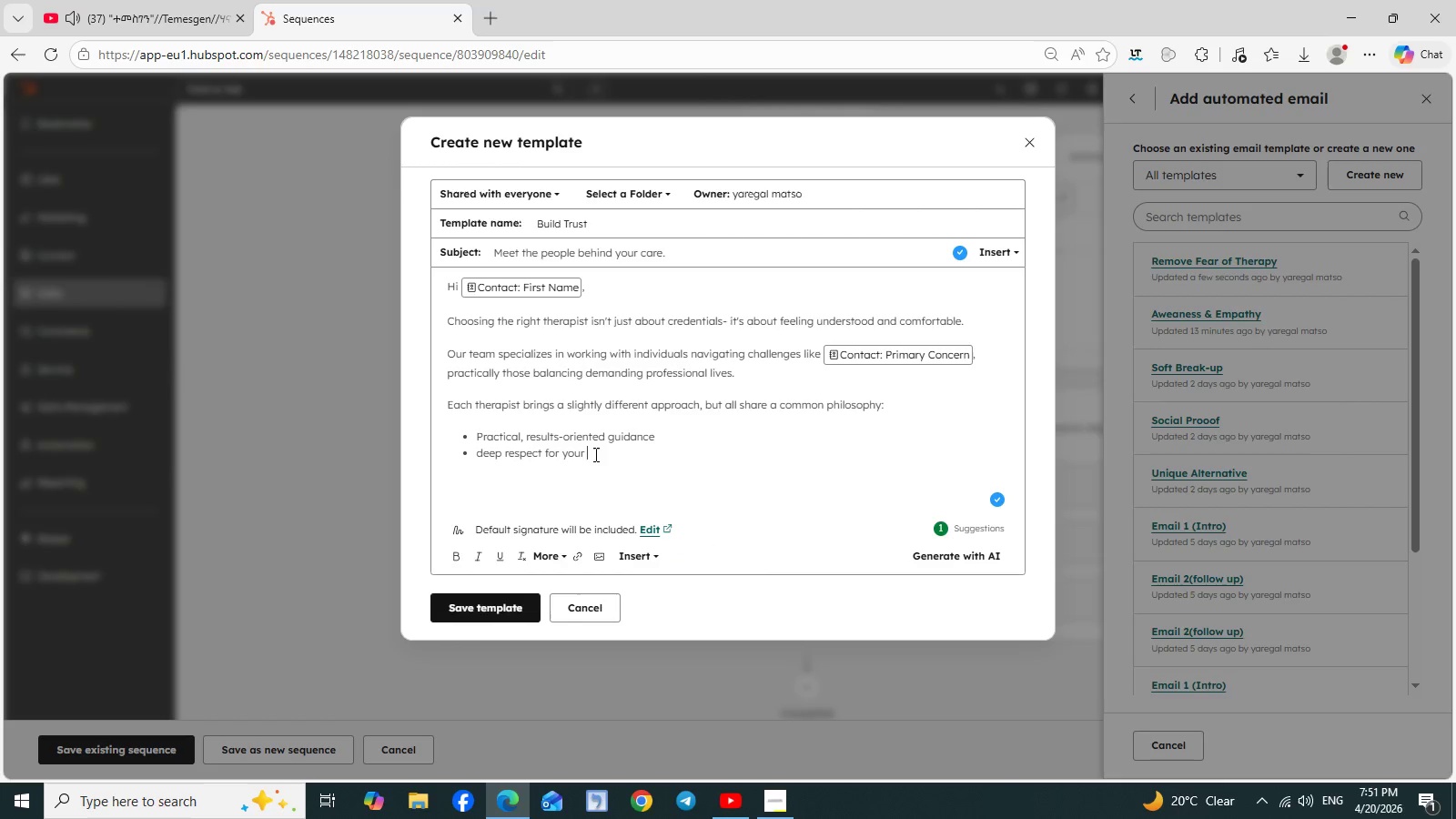 
type(time and goals)
 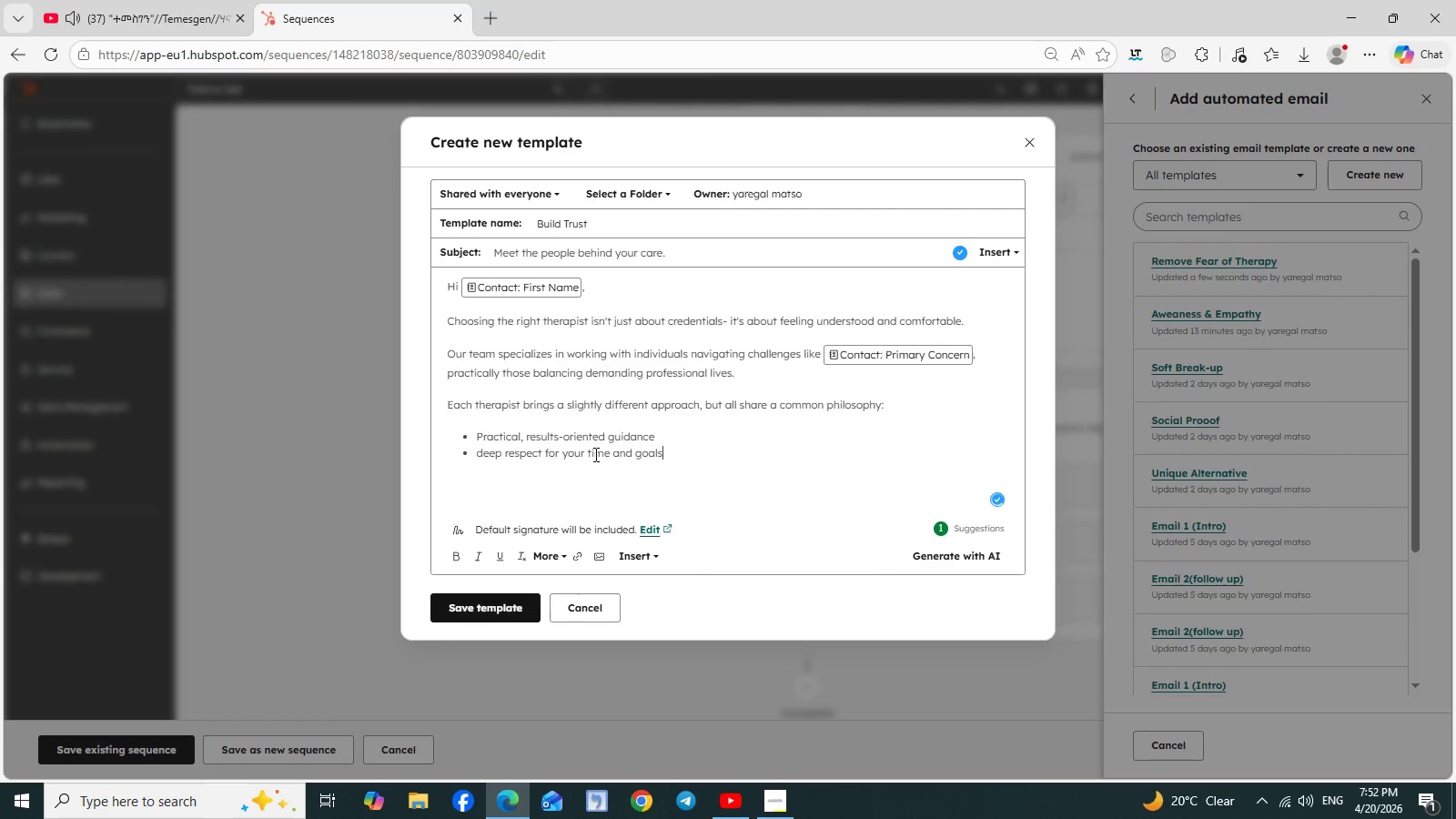 
key(Enter)
 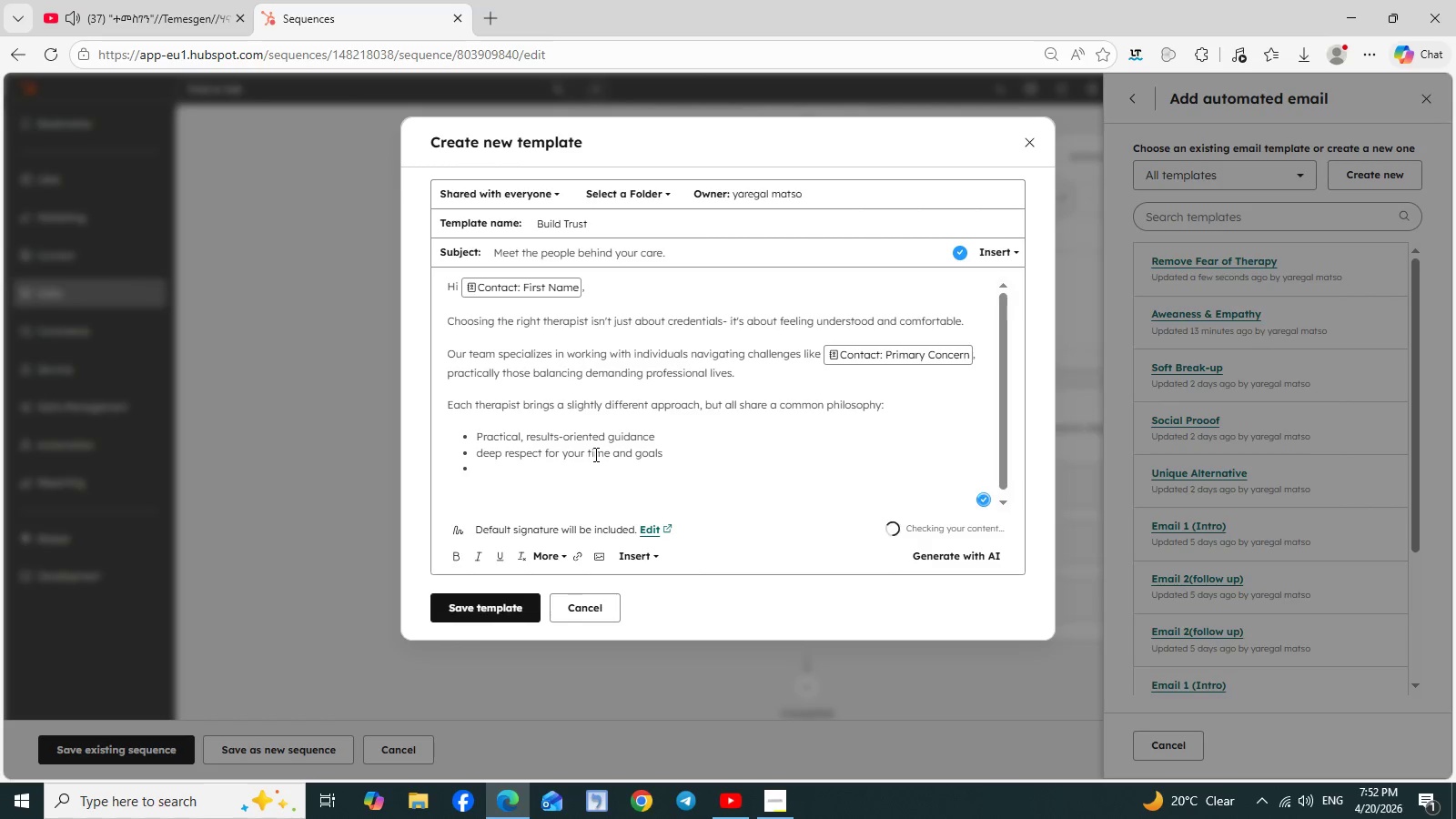 
type(A calm, confidential)
 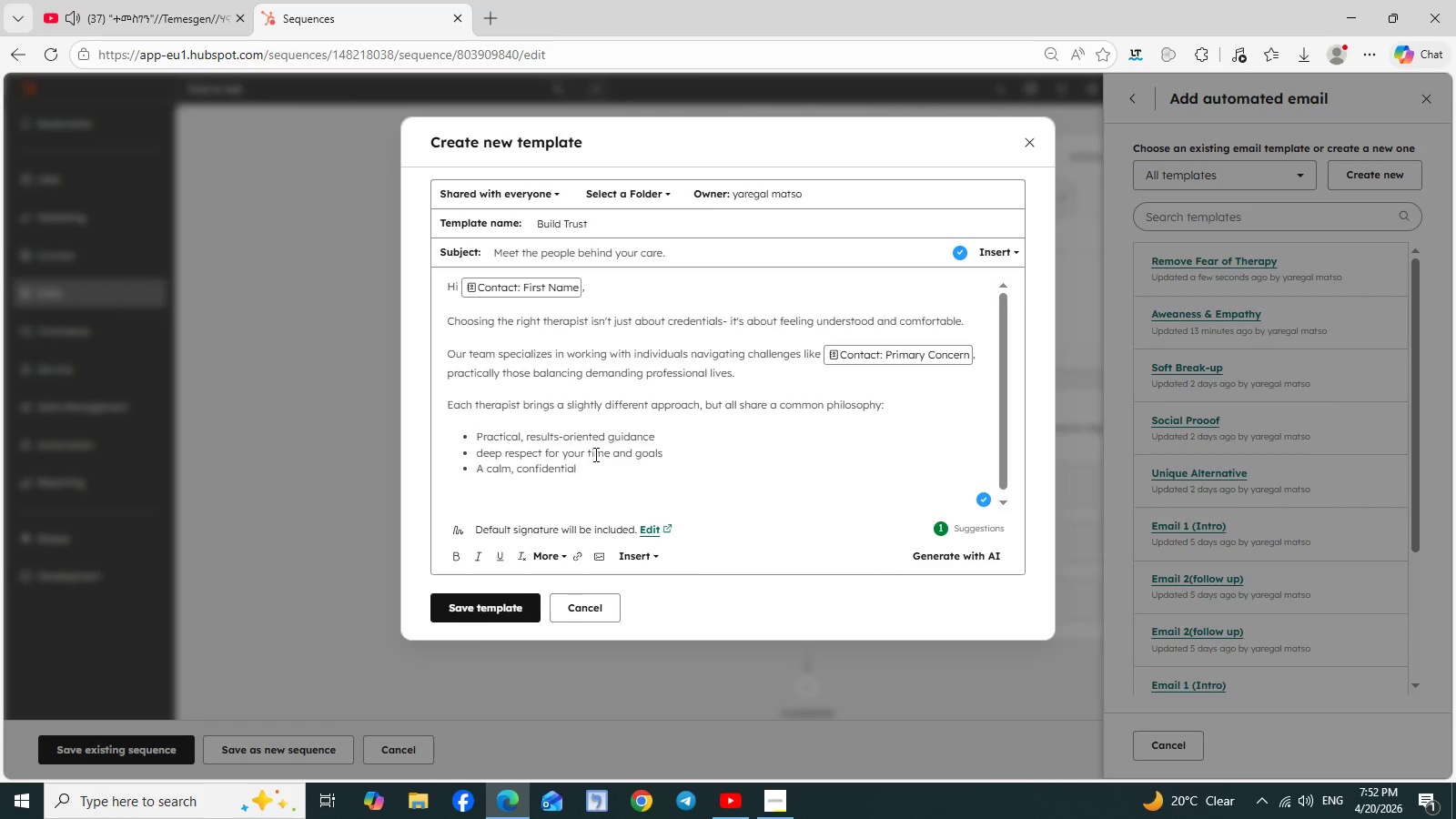 
key(Space)
 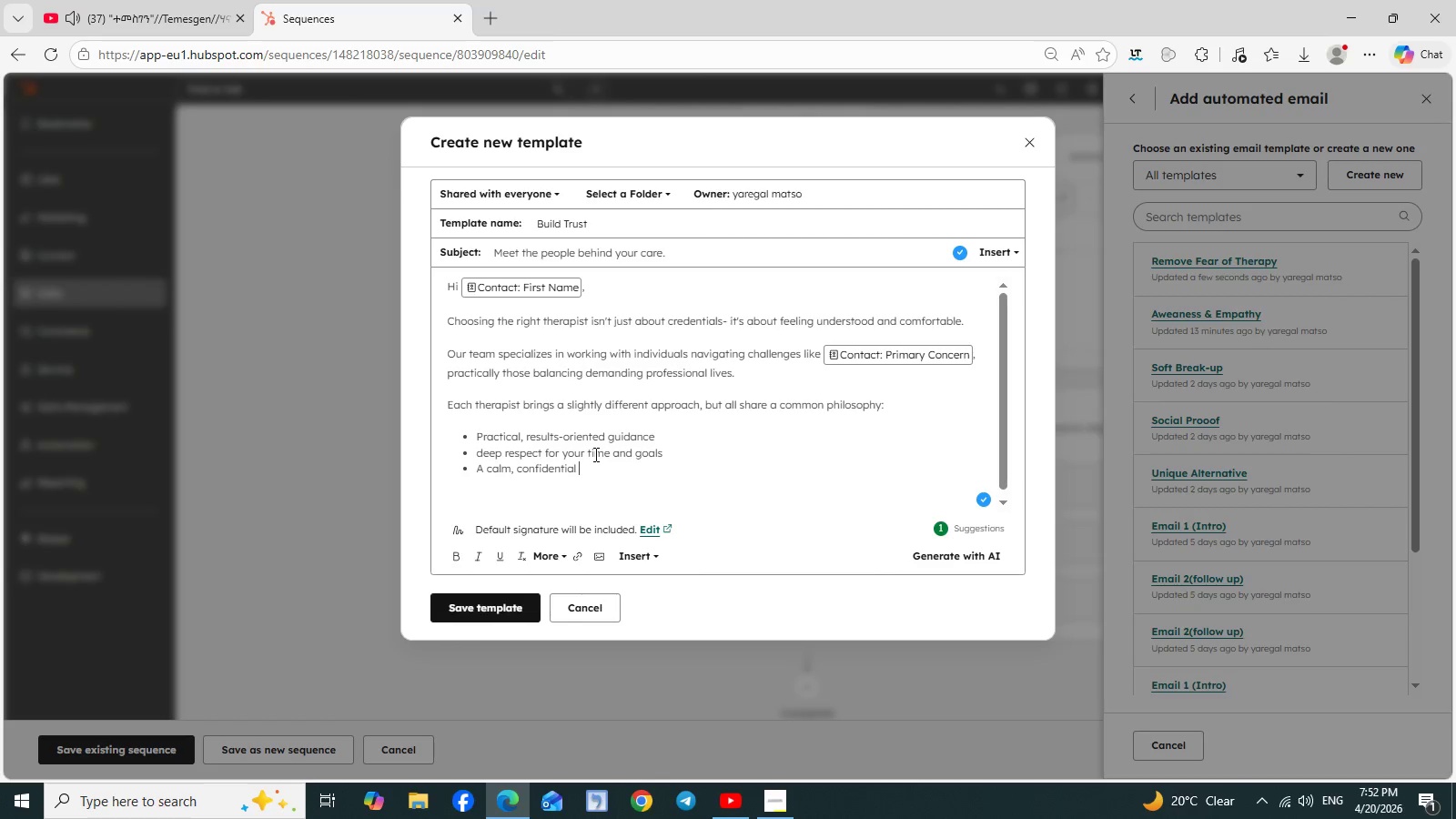 
wait(5.81)
 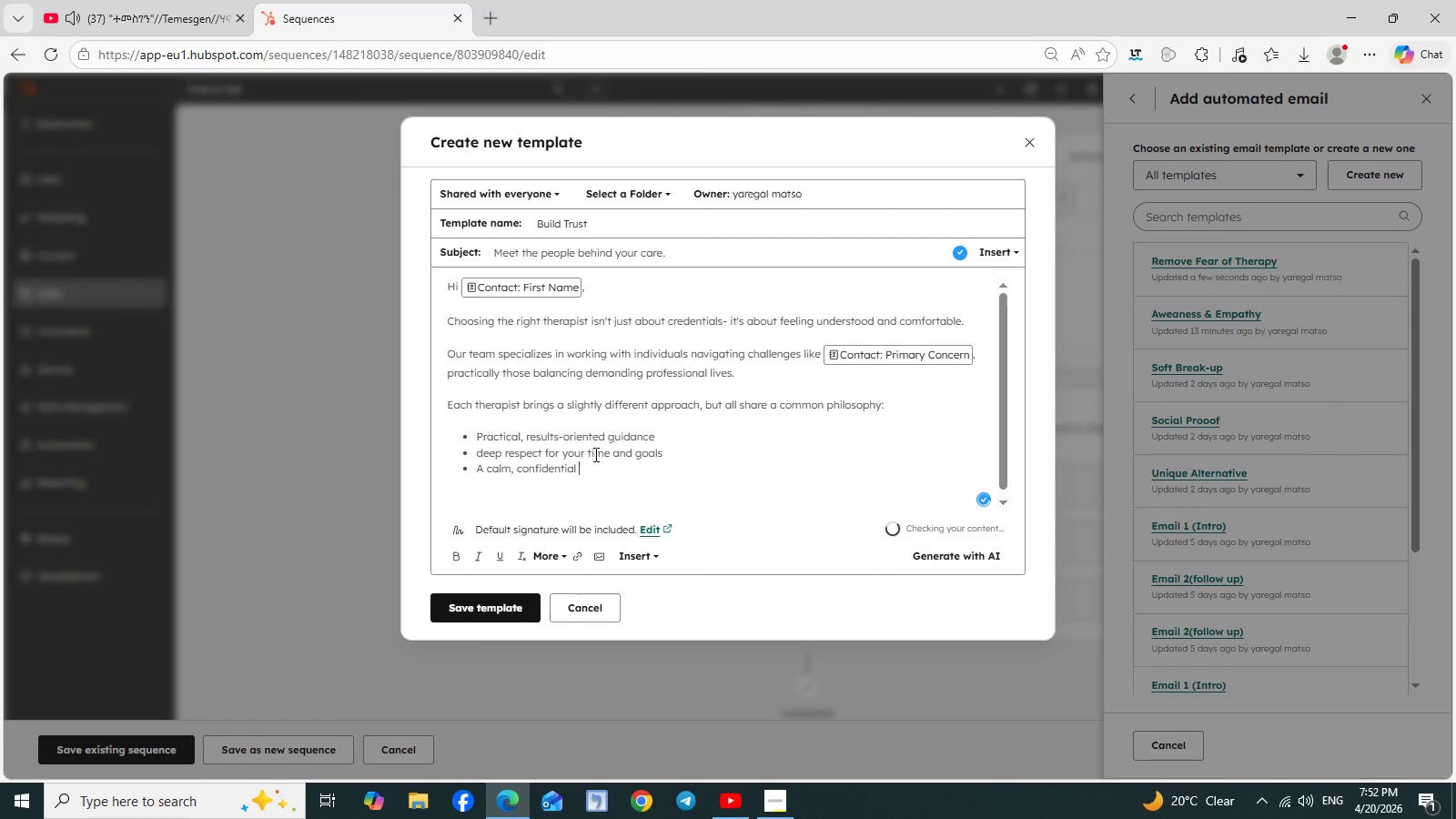 
type(space to think clearly)
 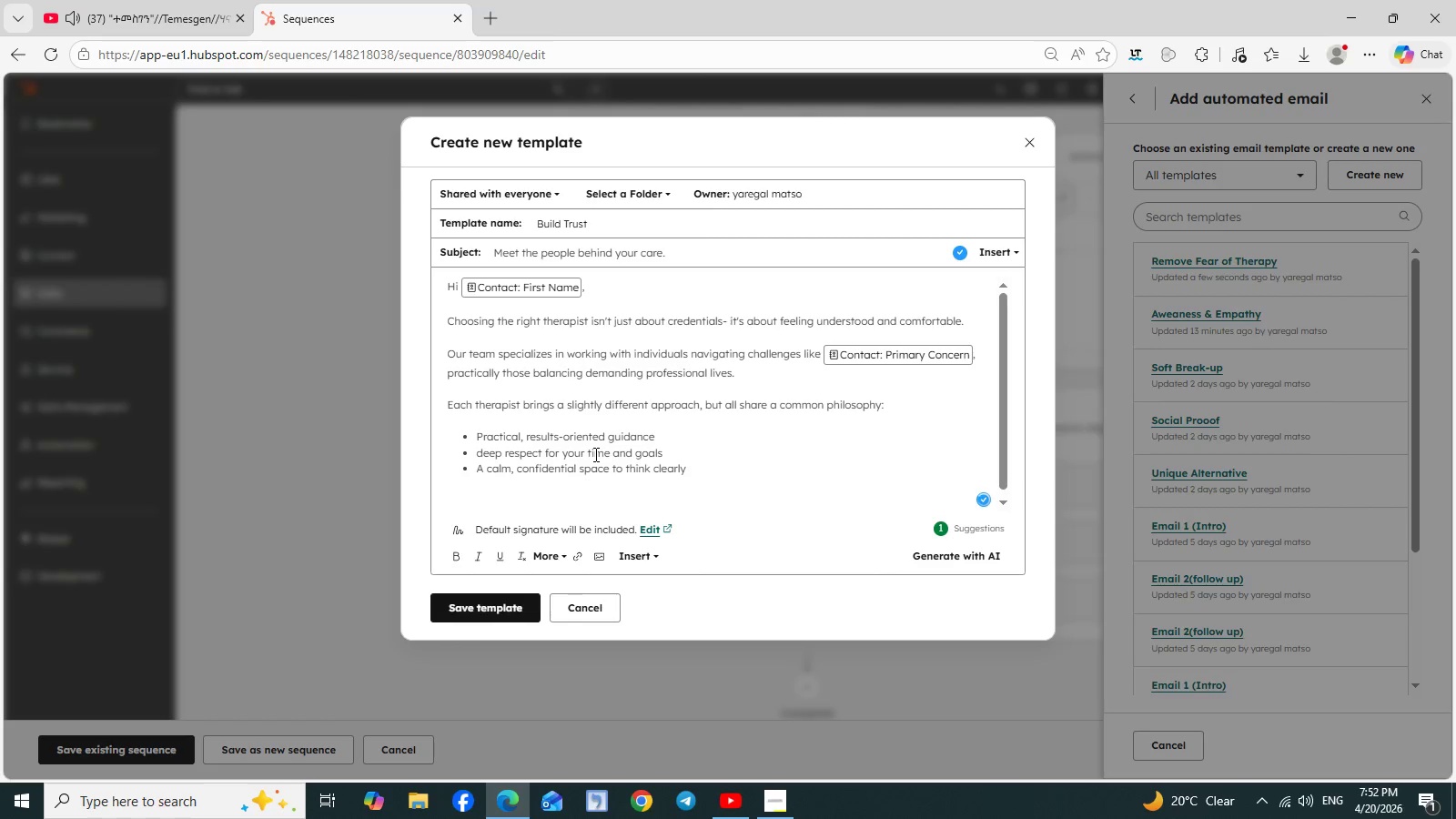 
key(Enter)
 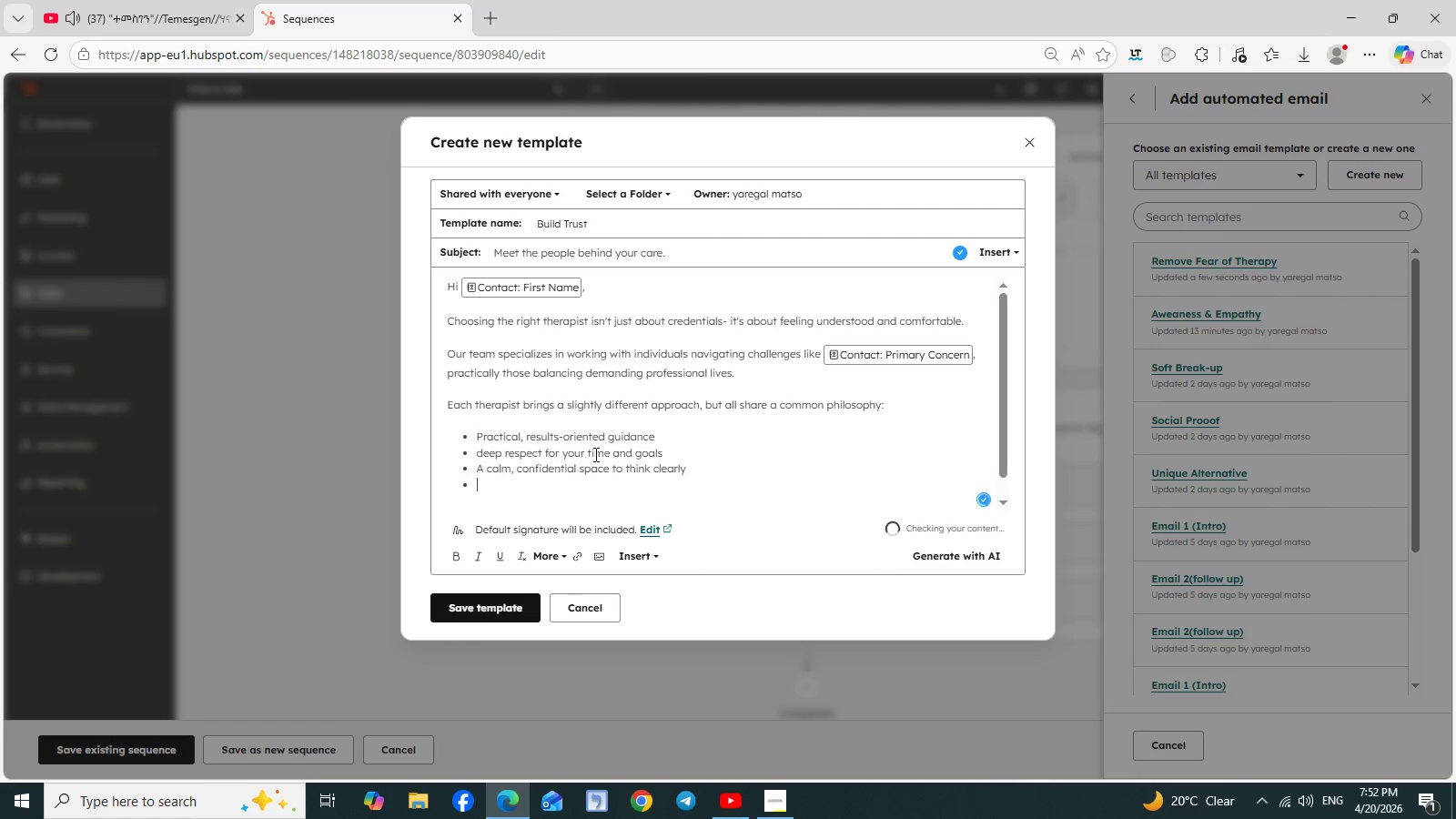 
key(Enter)
 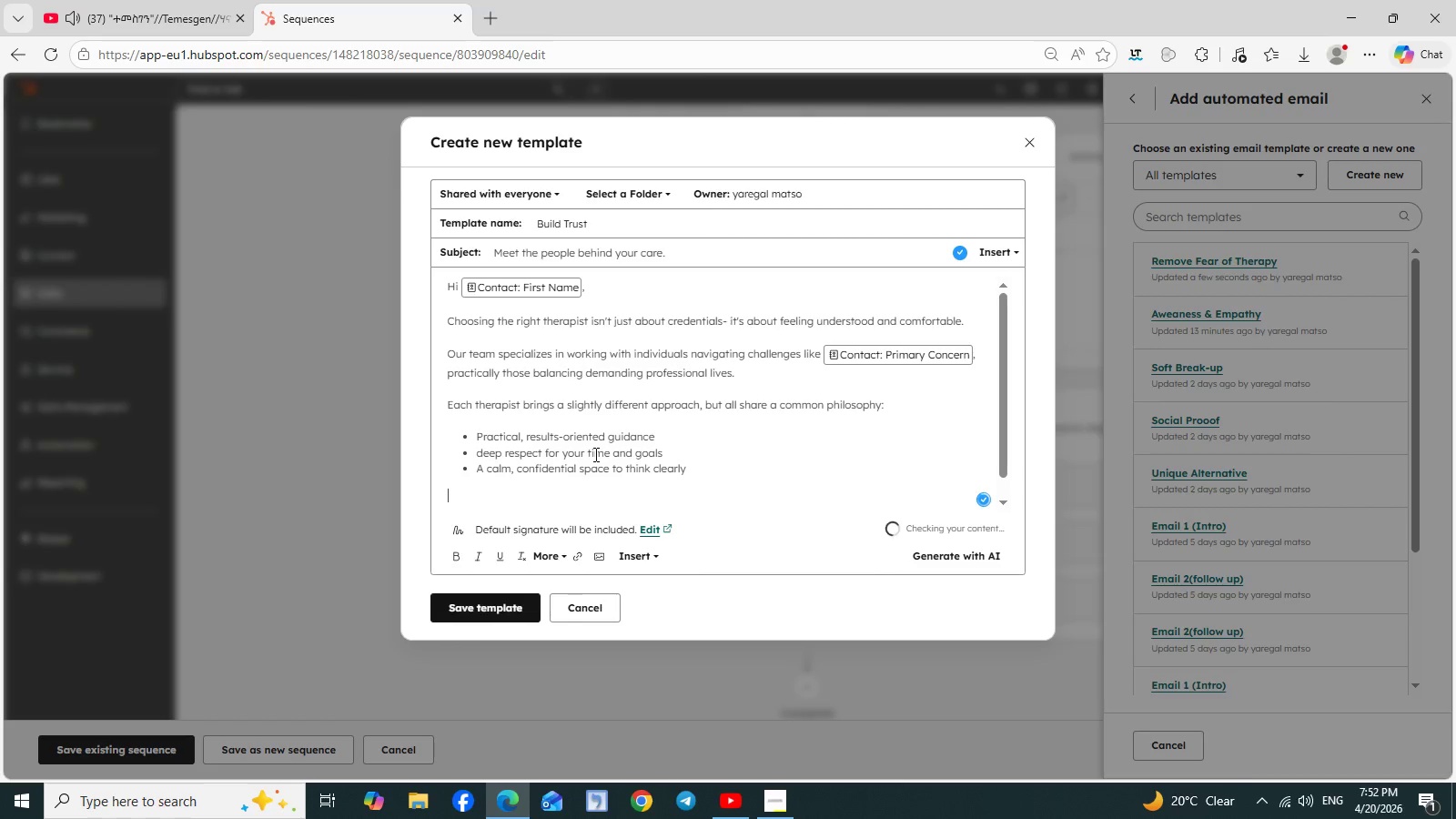 
key(Enter)
 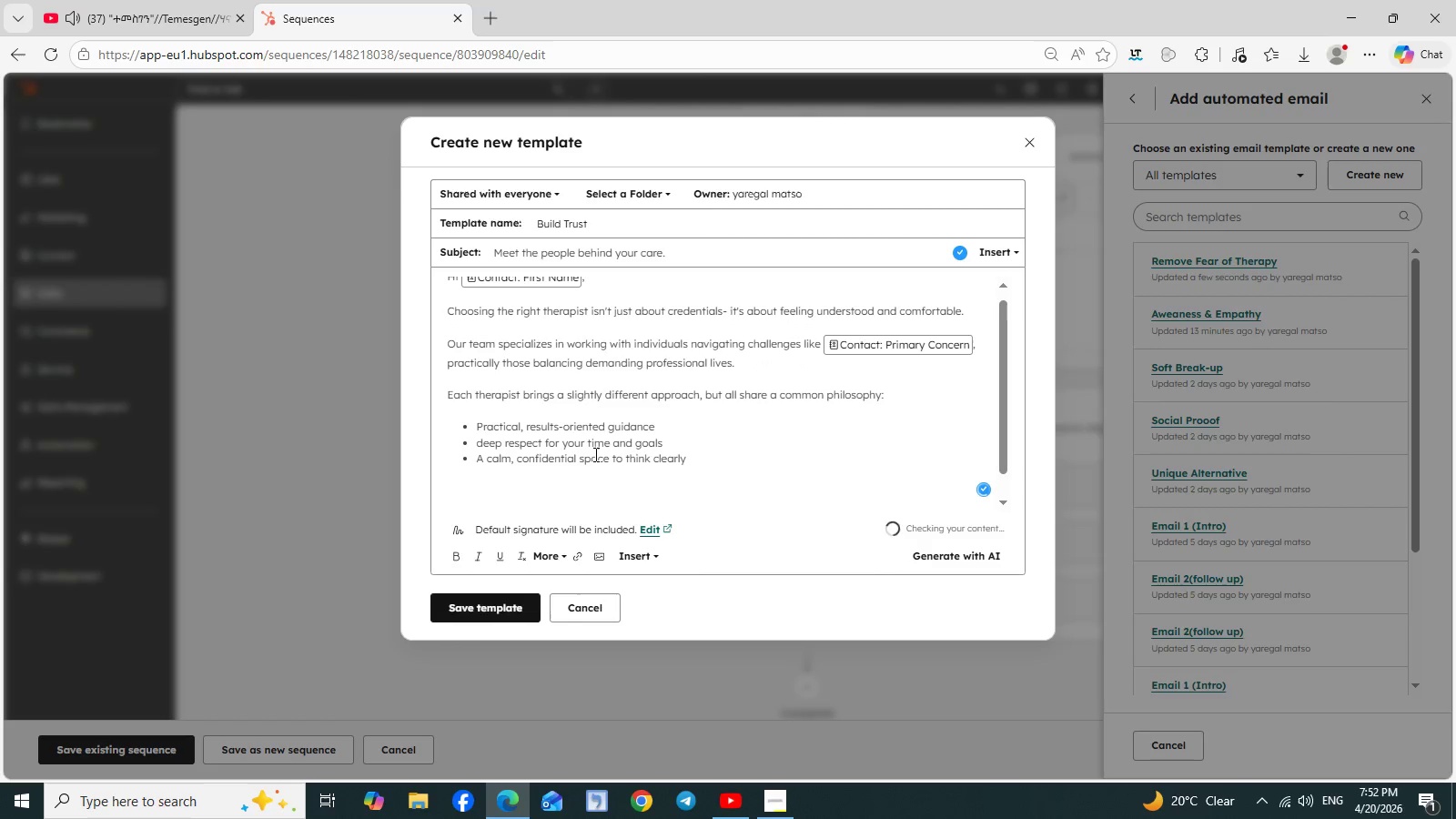 
type(If you )
key(Backspace)
type('d like )
 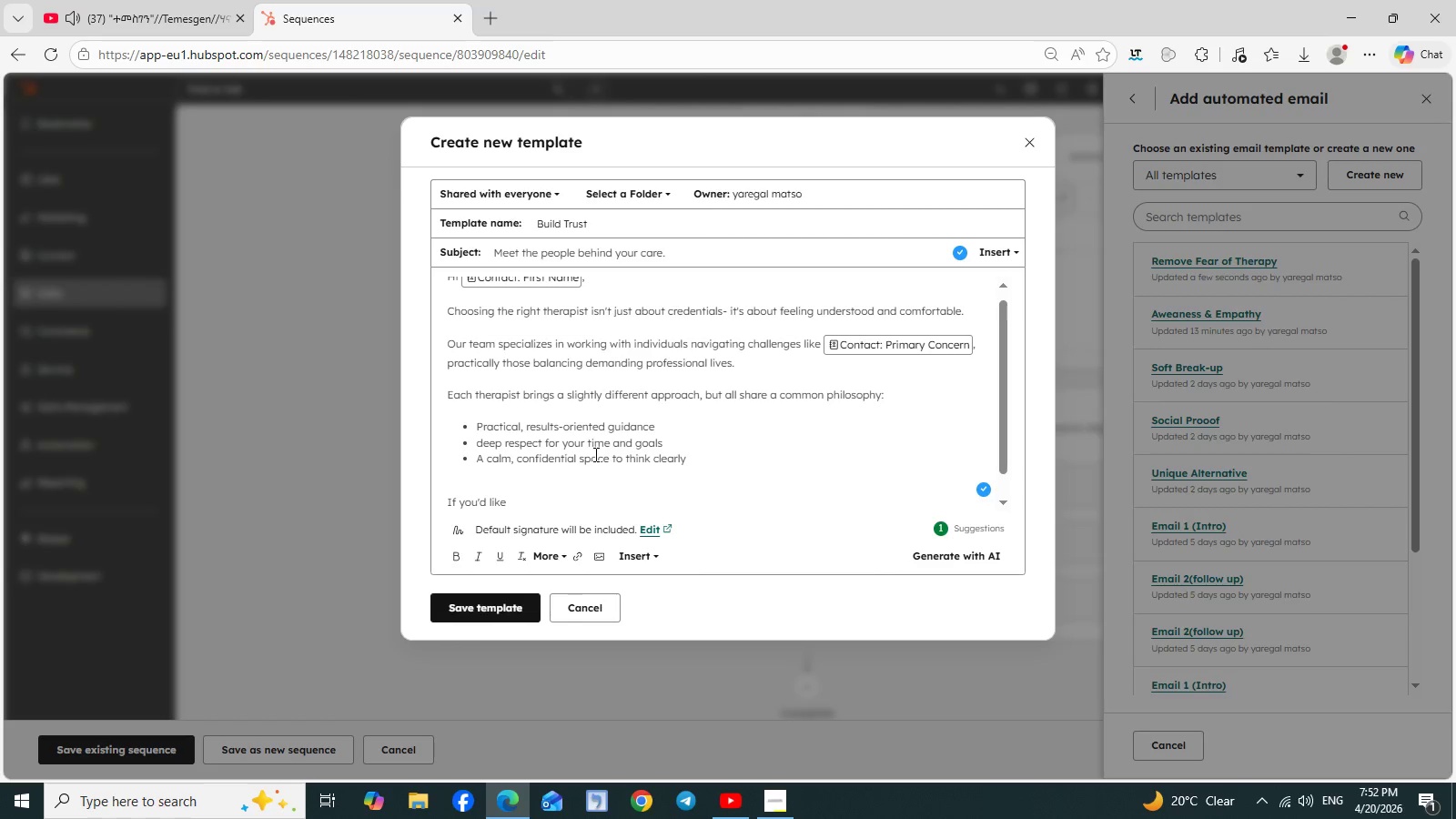 
key(Backspace)
type(, you can s)
key(Backspace)
type(explore)
 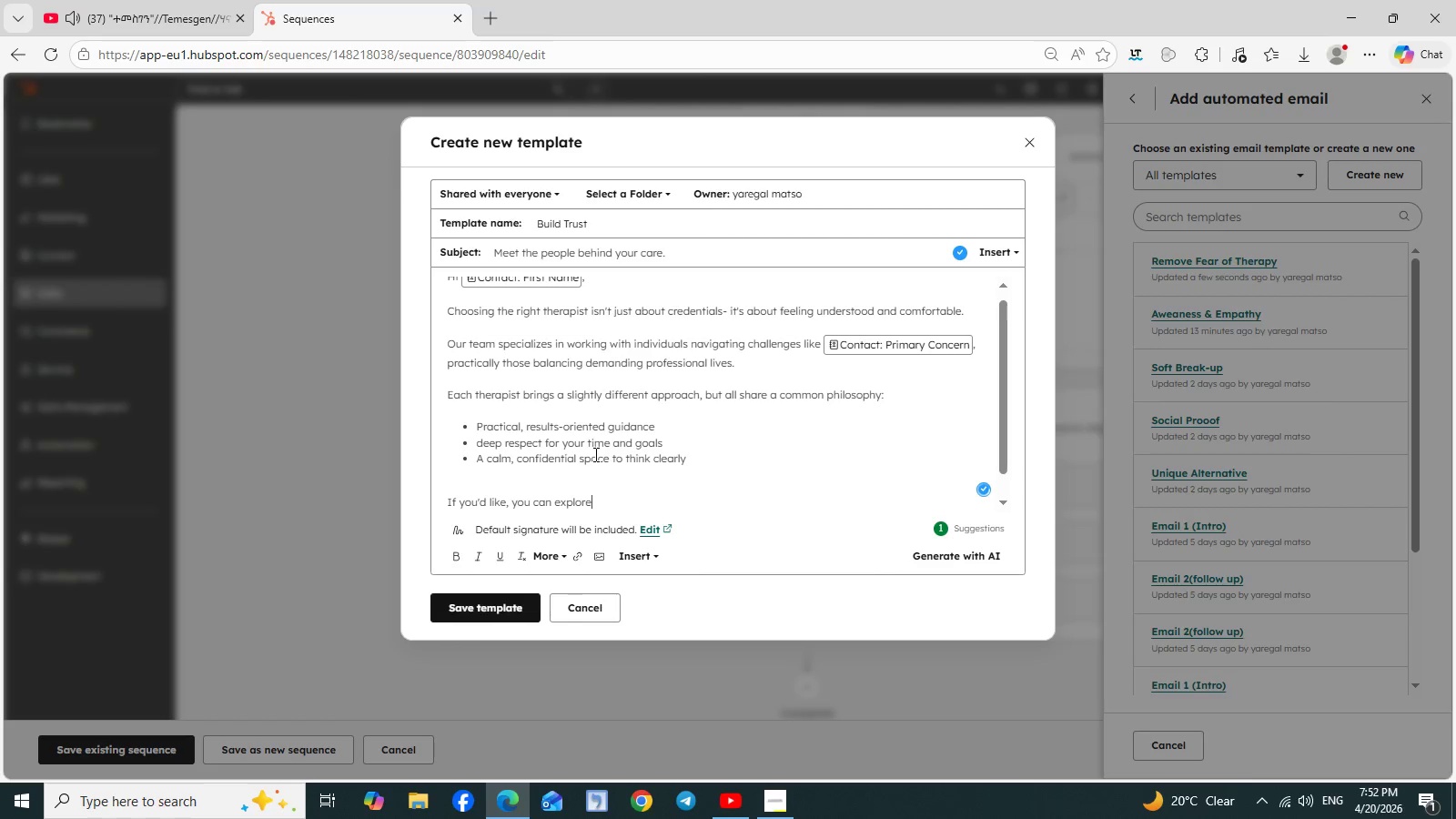 
type( the back)
 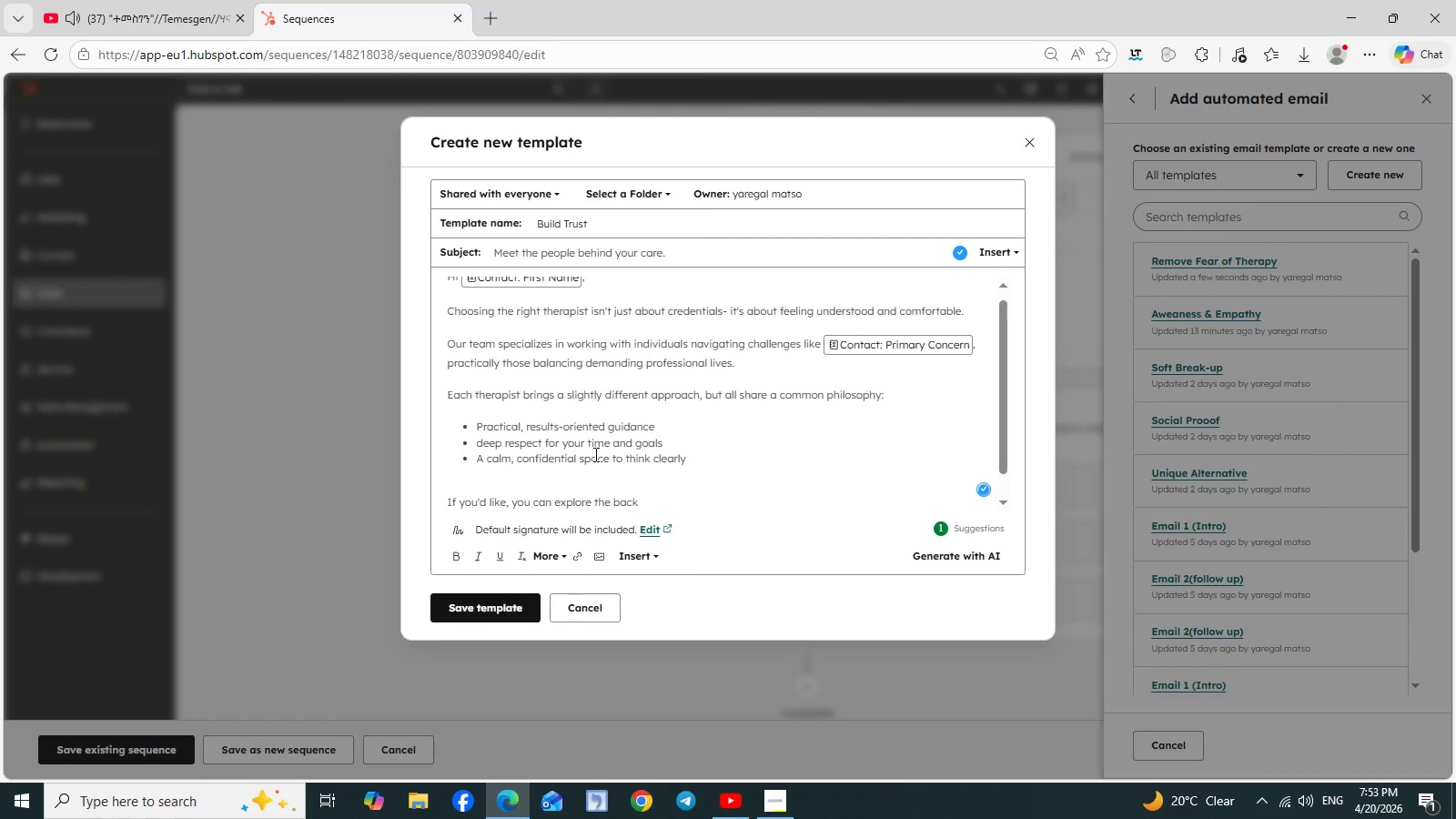 
type(grounds and approaches of our team)
 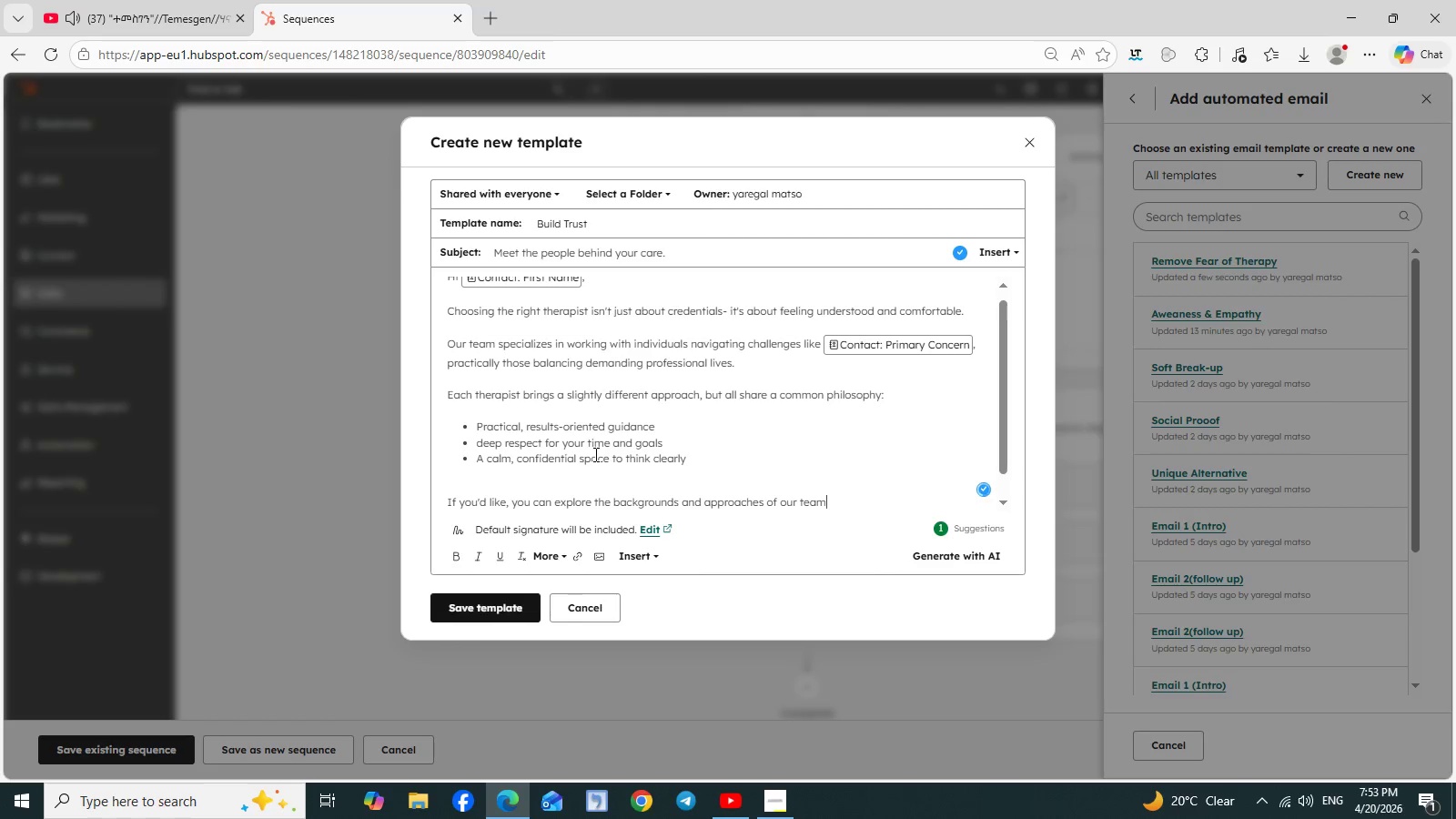 
type( to see might be the right fit for you.)
 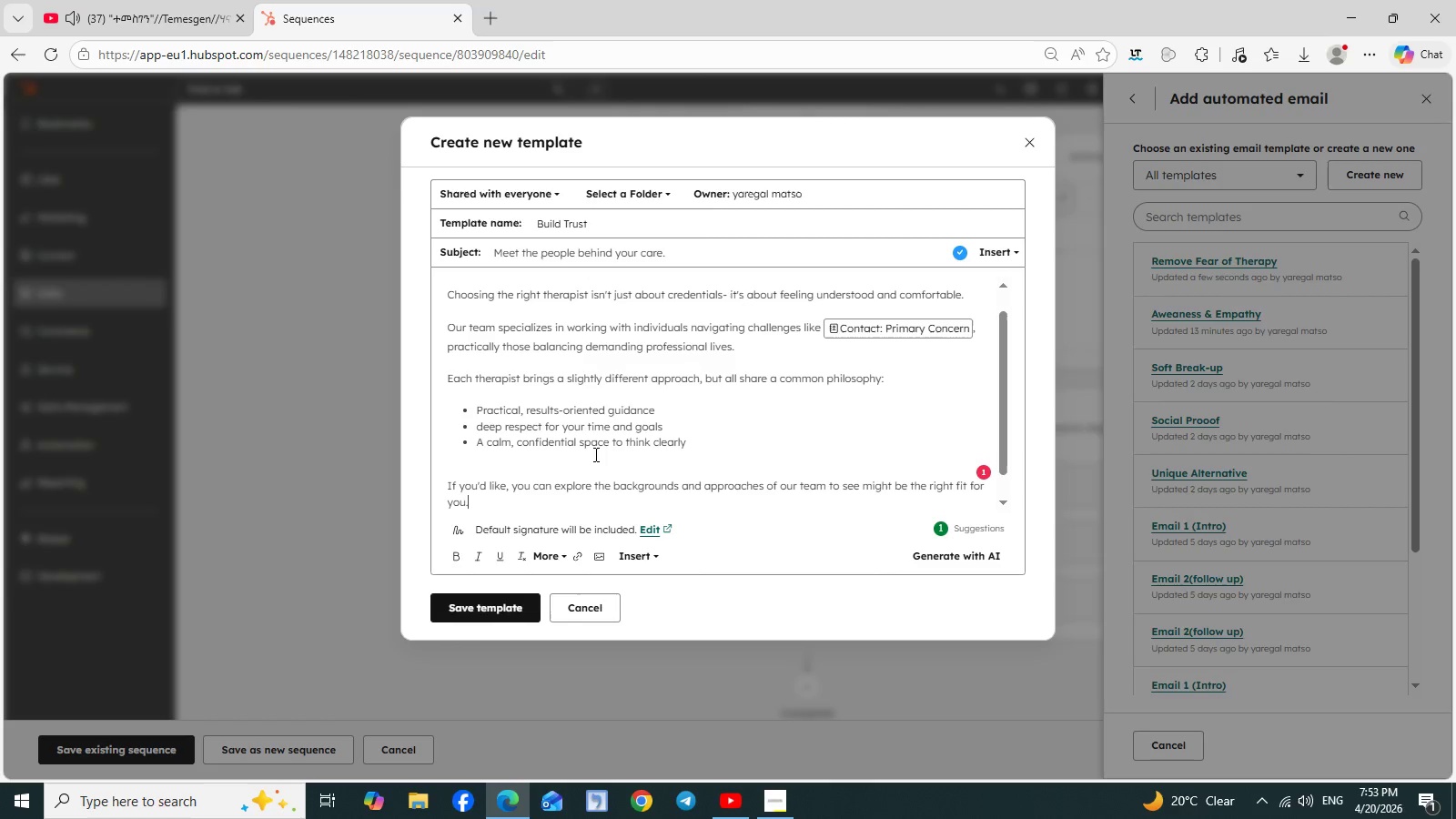 
key(Enter)
 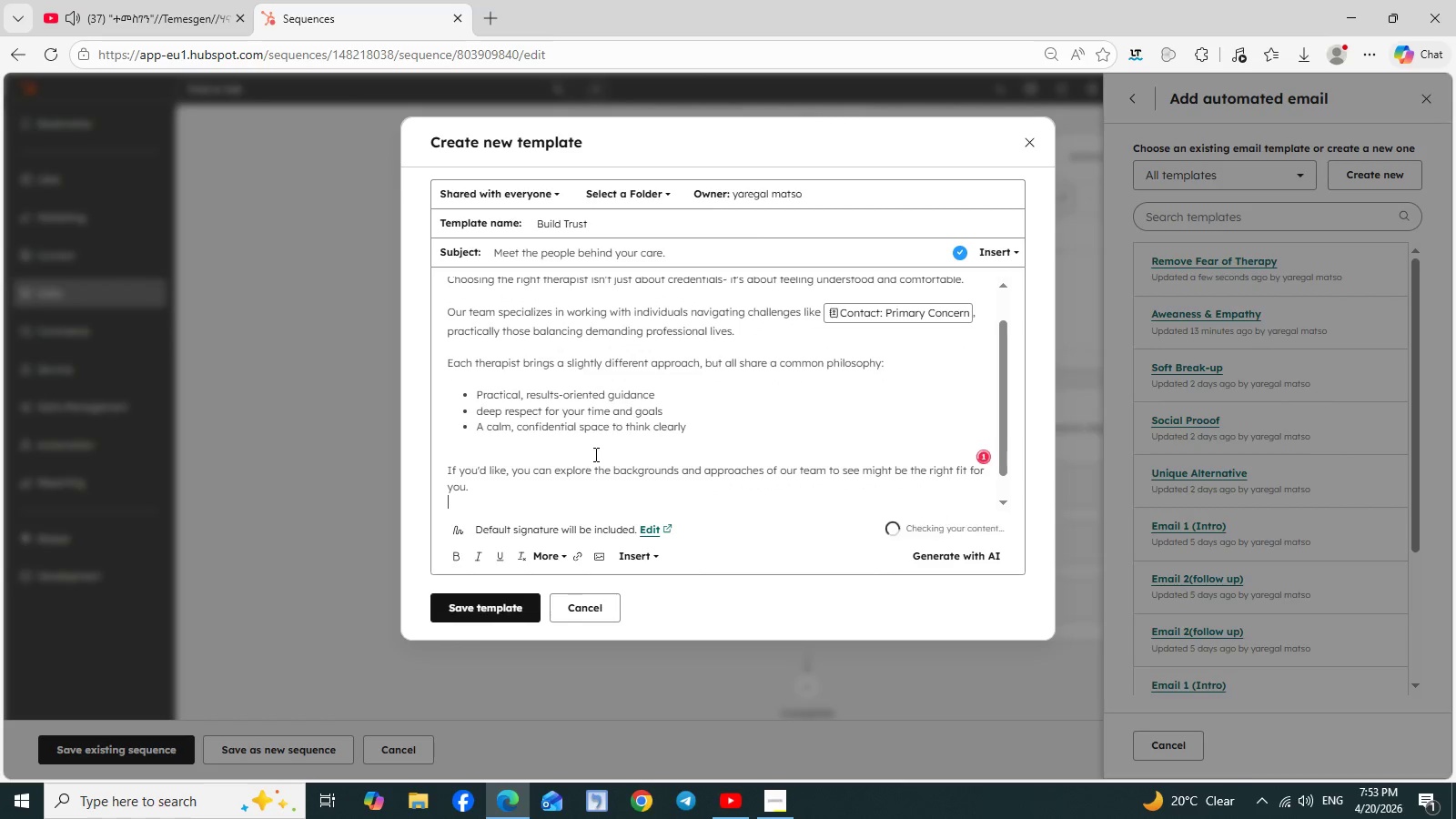 
key(Enter)
 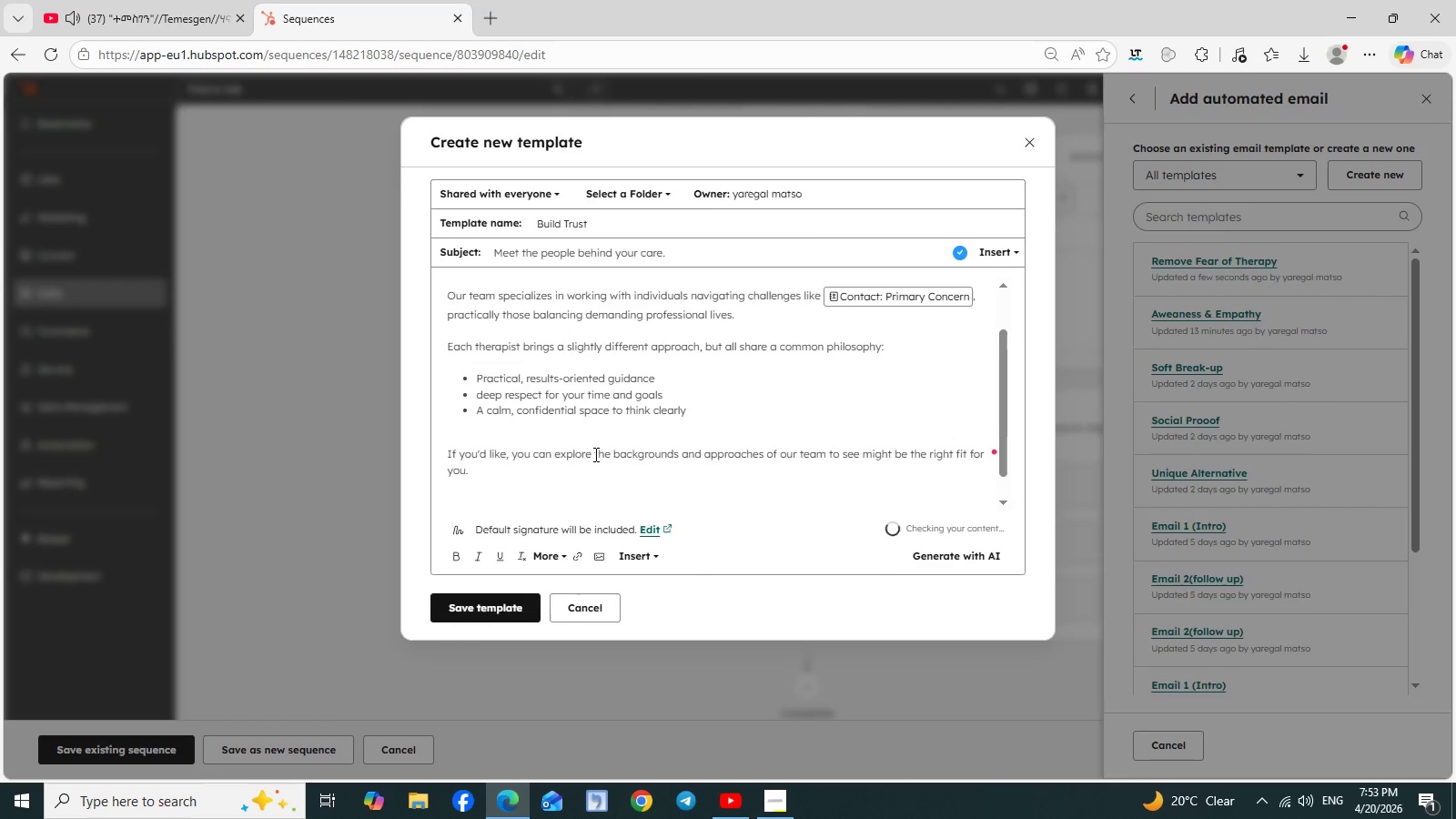 
type(Warm regards,)
 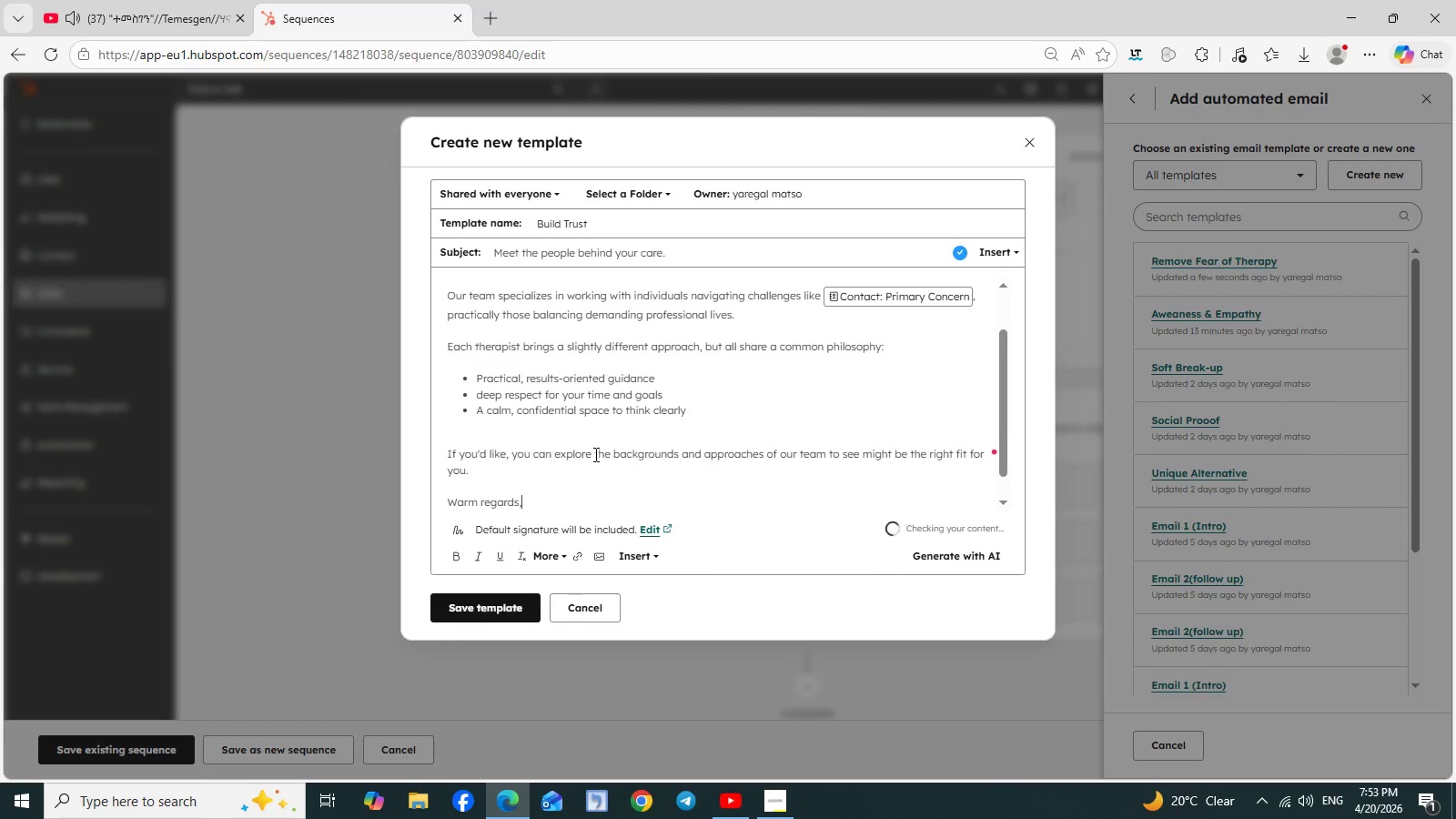 
key(Enter)
 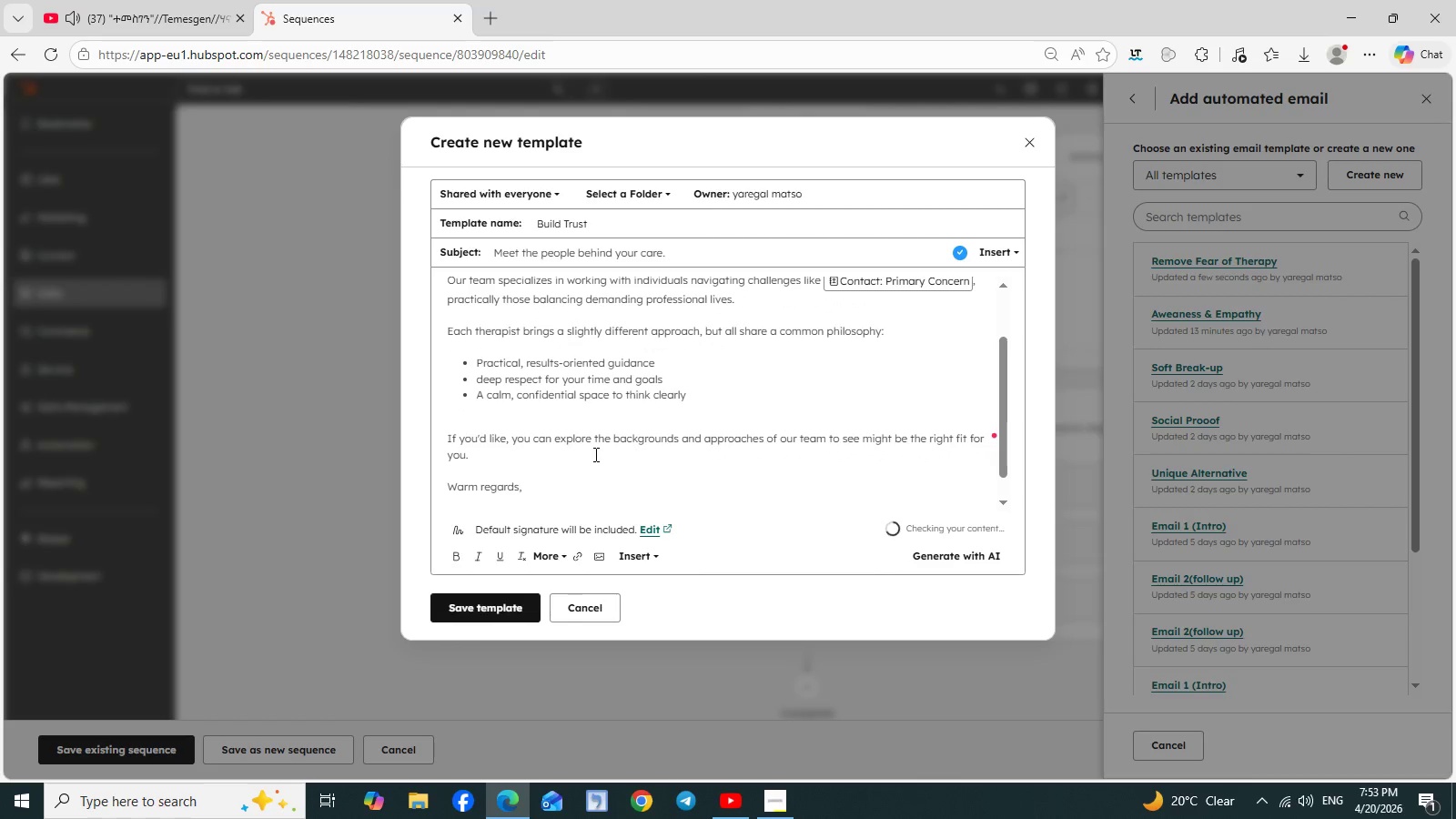 
type(Willow & Peak Counseling Team.)
 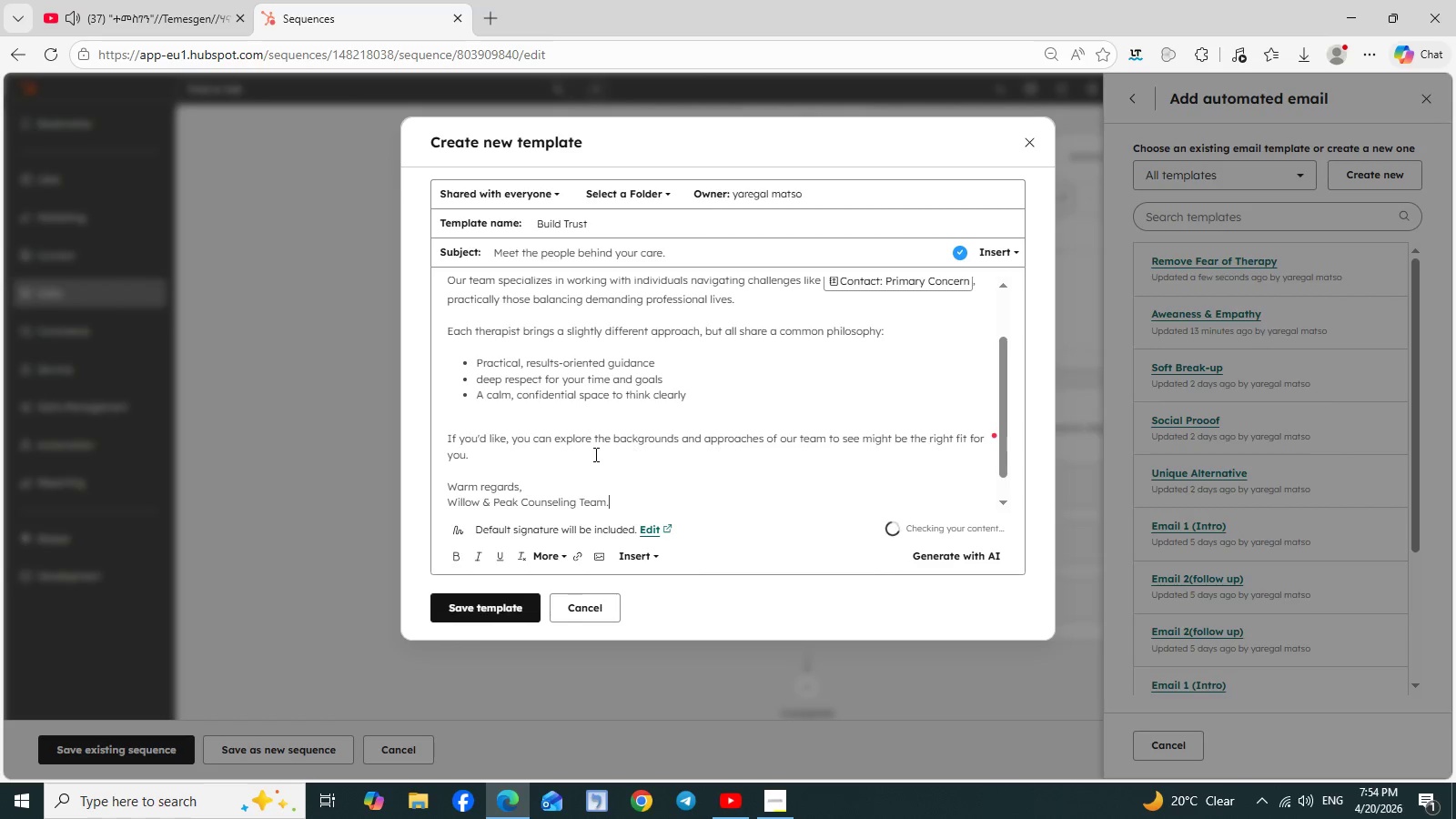 
wait(5.05)
 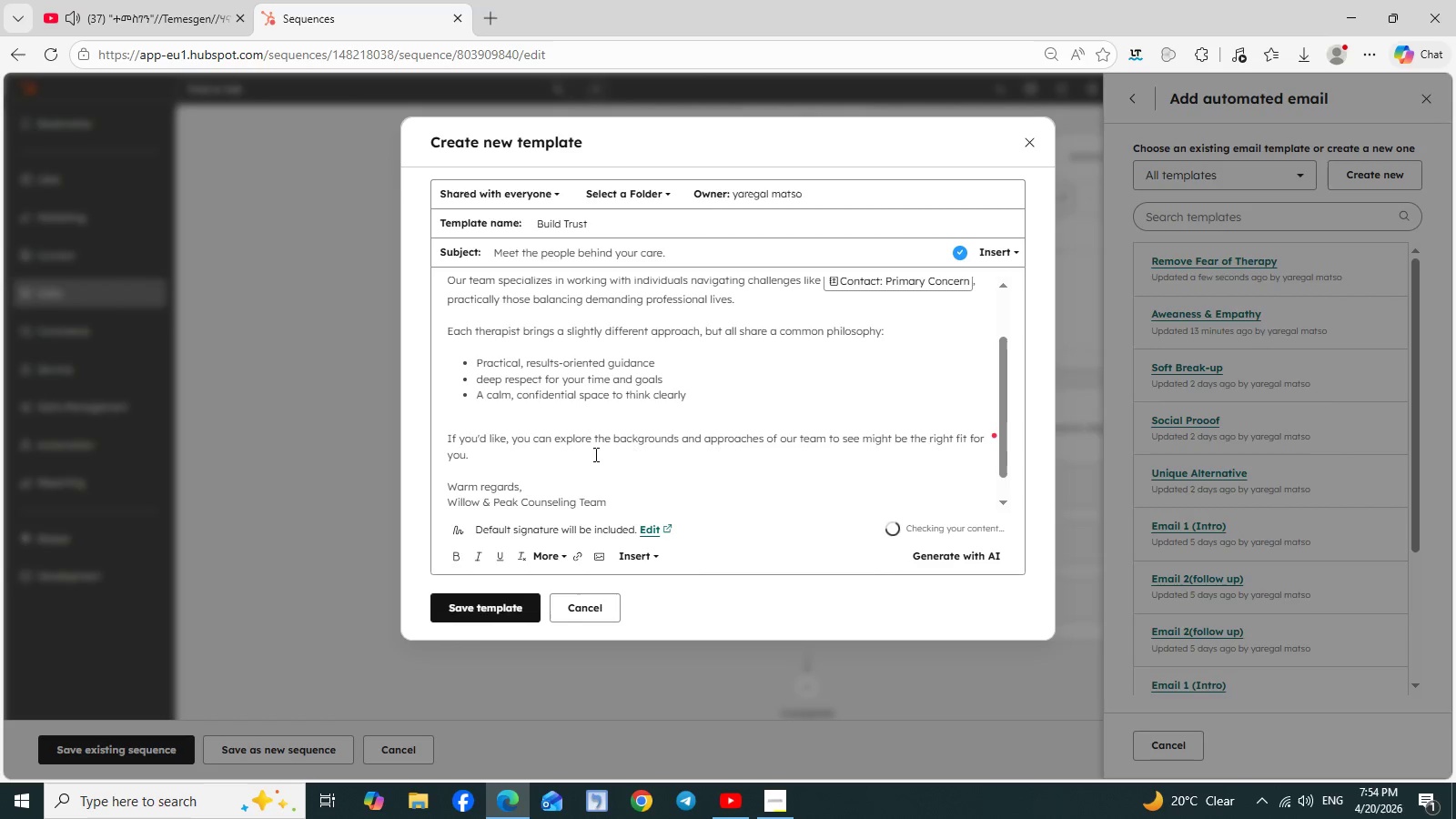 
left_click([942, 533])
 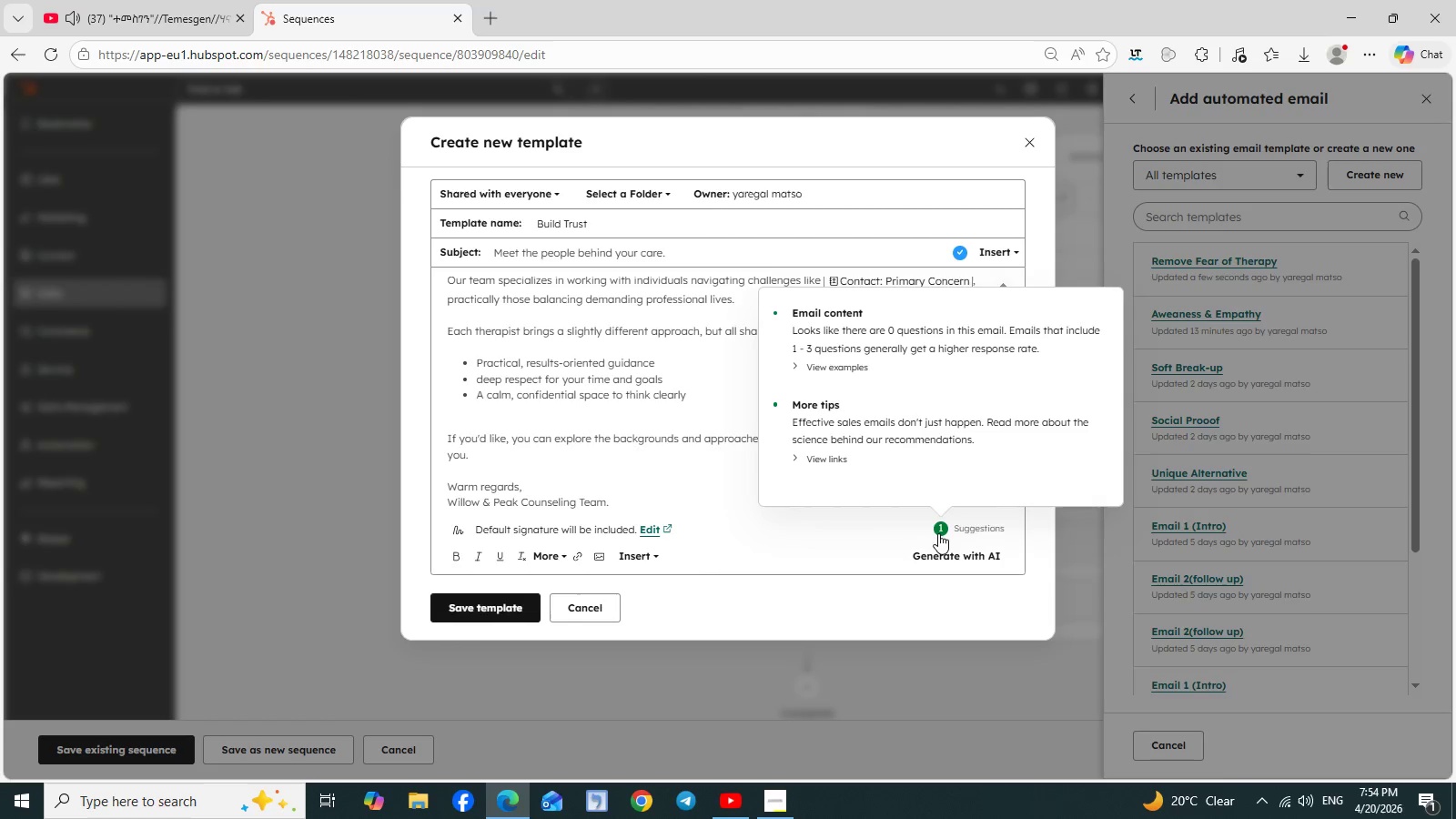 
left_click([862, 520])
 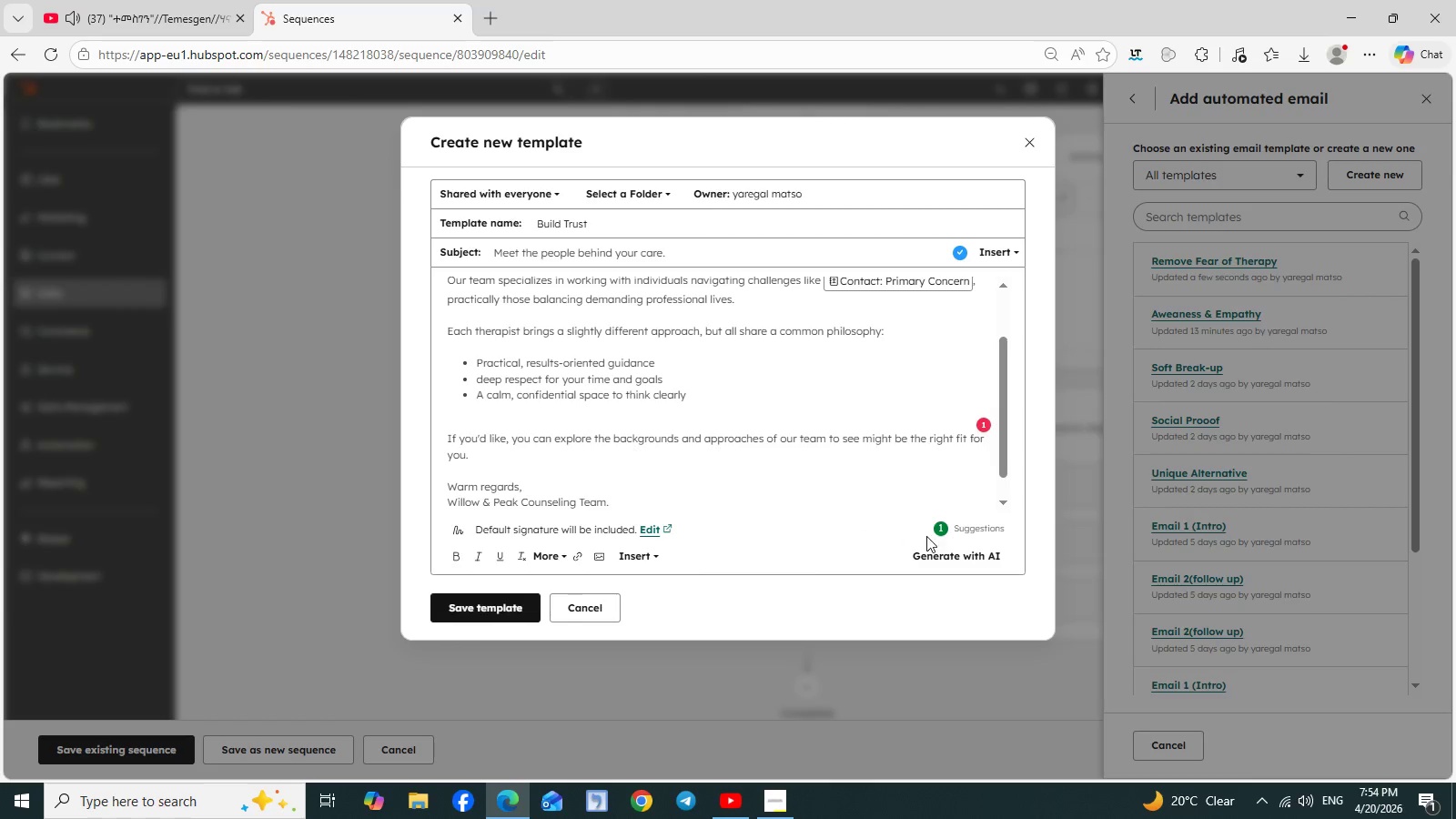 
left_click([945, 534])
 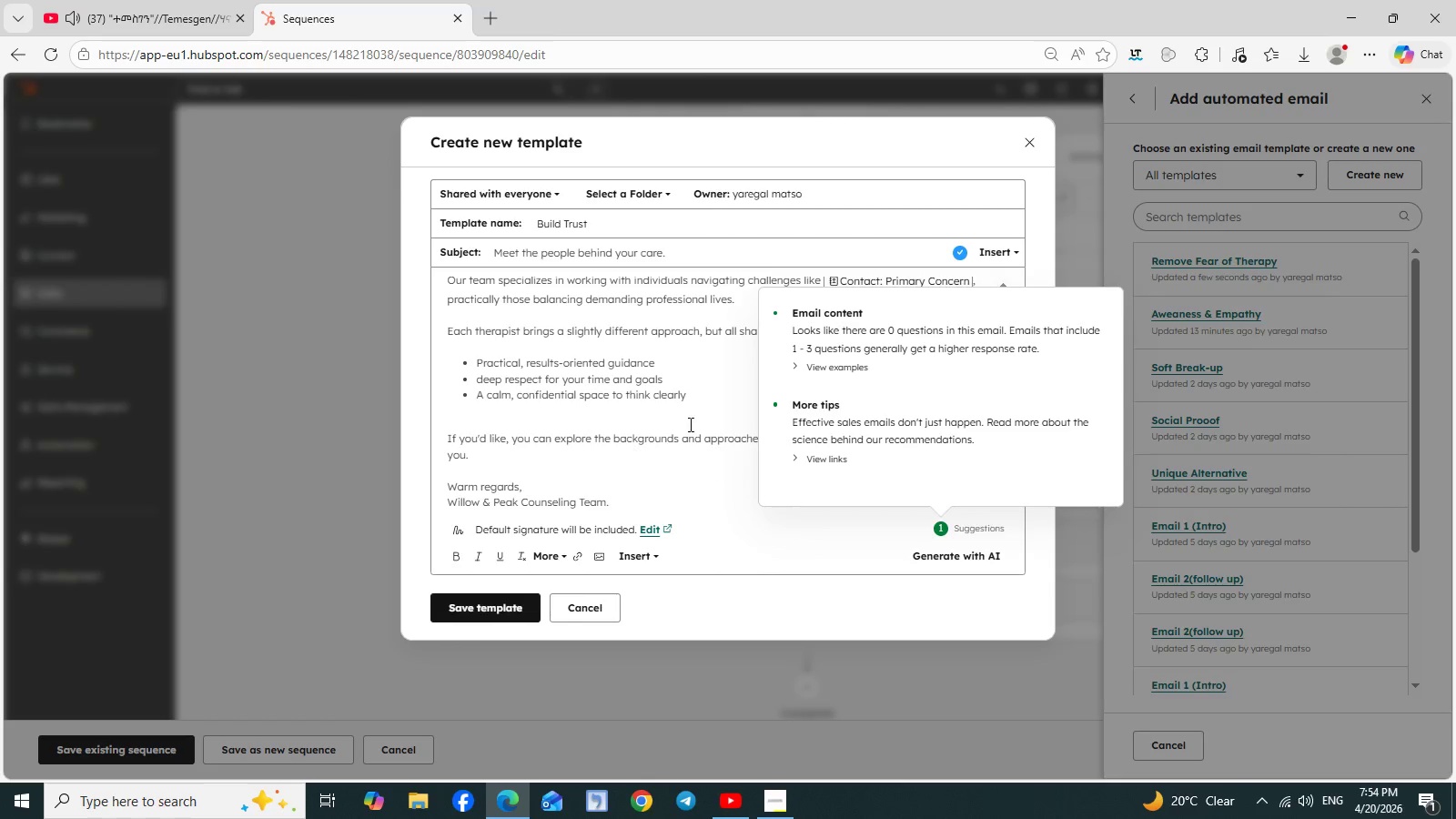 
left_click([691, 381])
 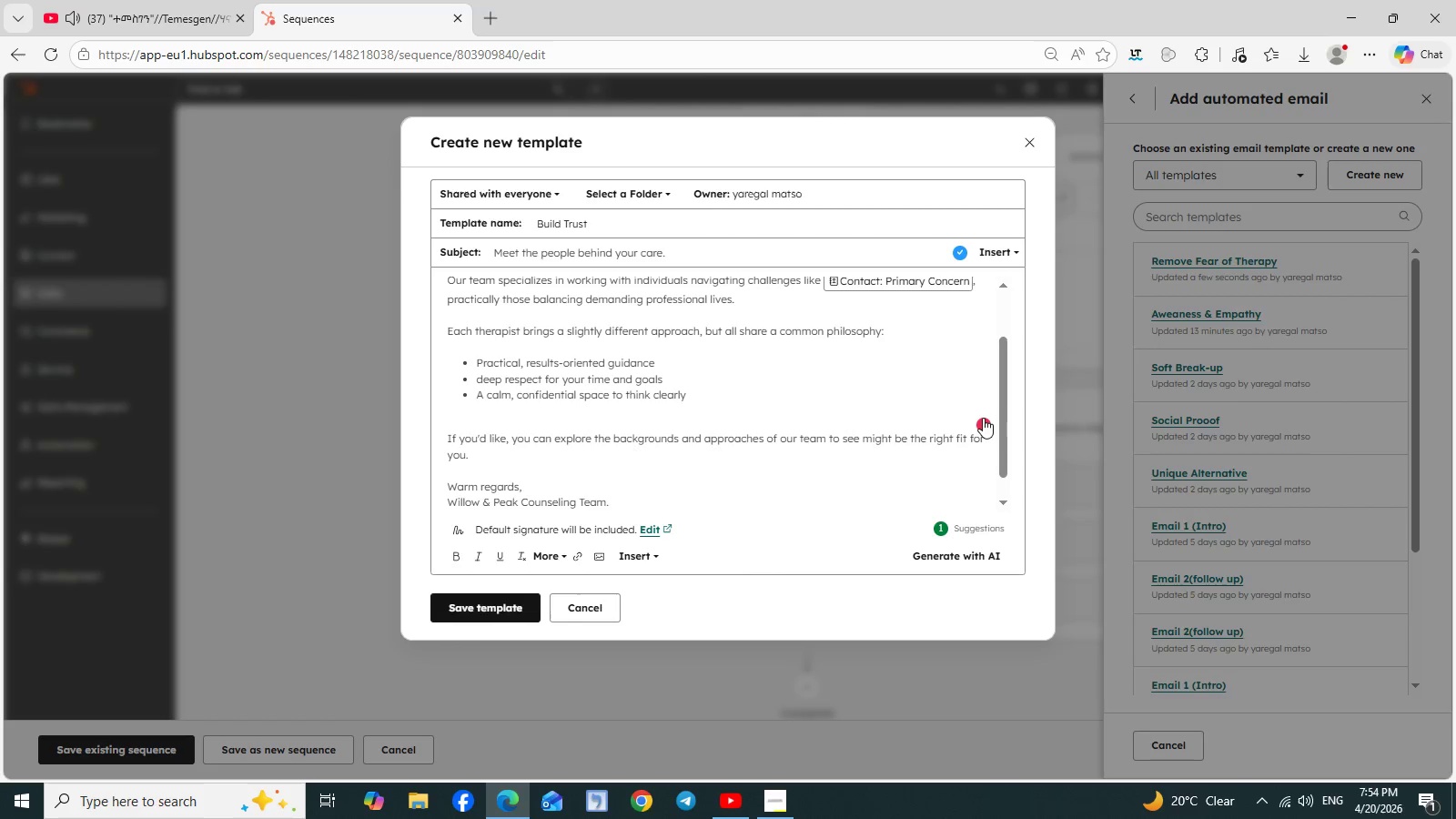 
left_click([982, 421])
 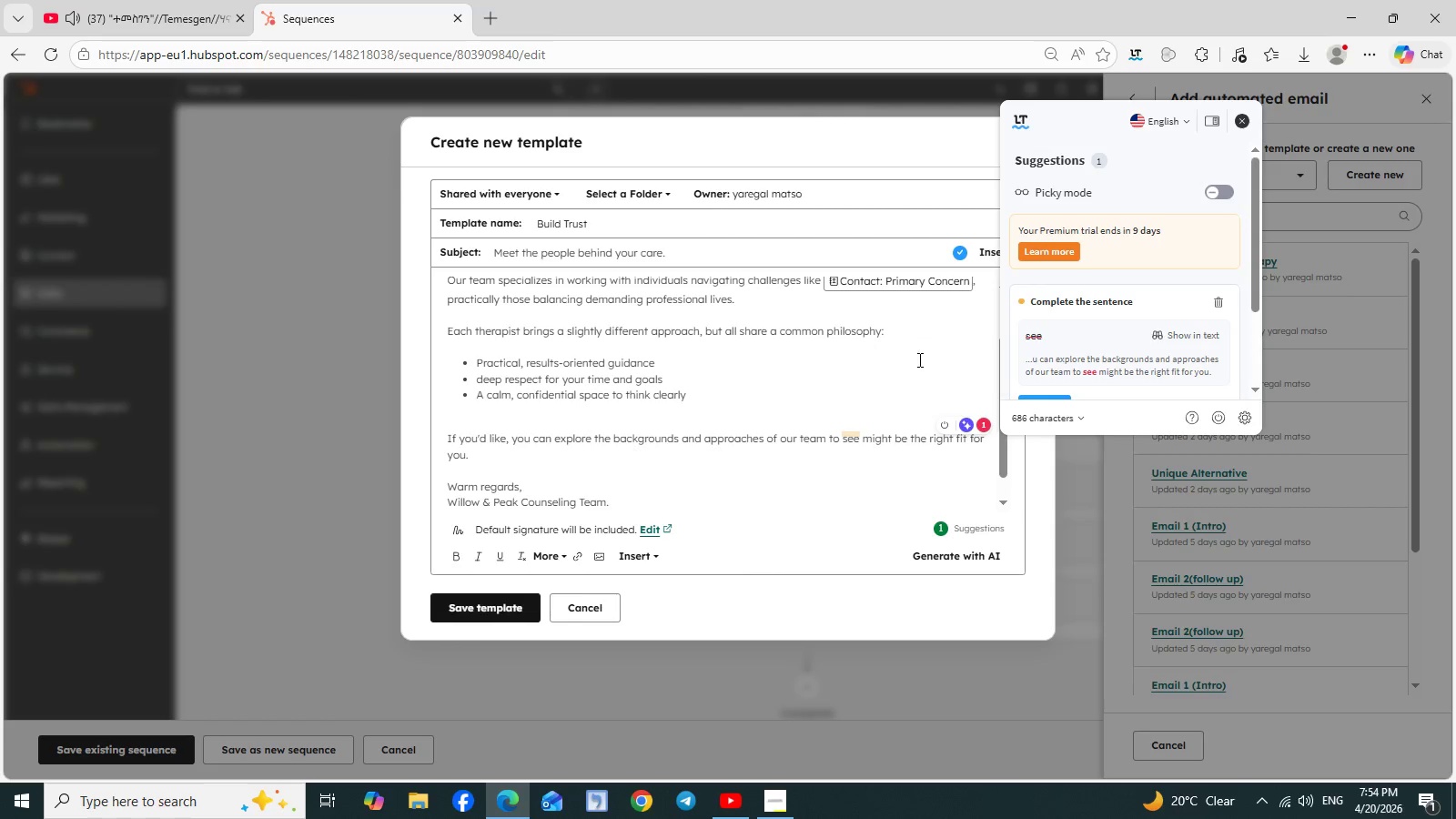 
wait(5.03)
 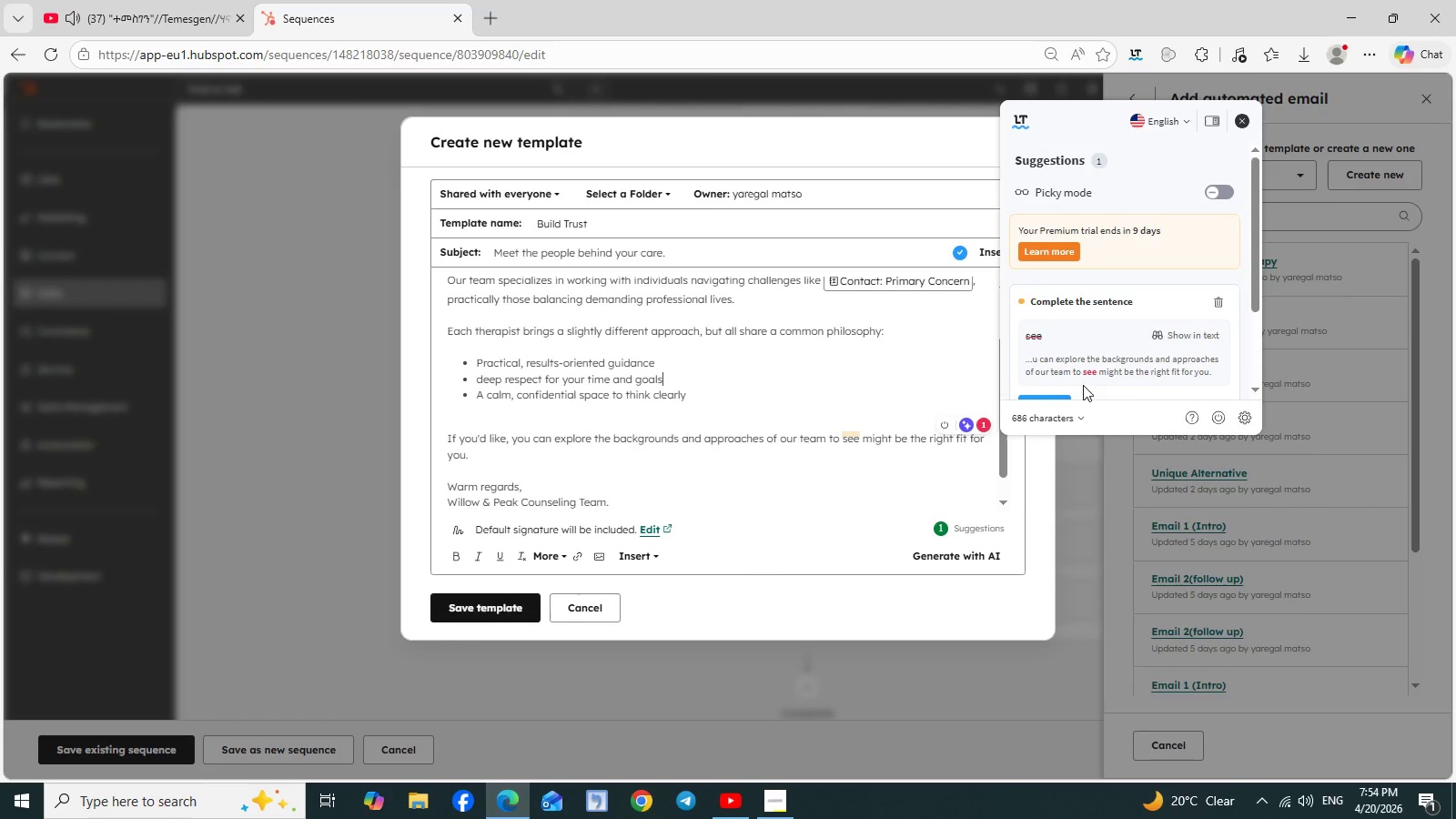 
scroll: coordinate [1106, 368], scroll_direction: down, amount: 1.0
 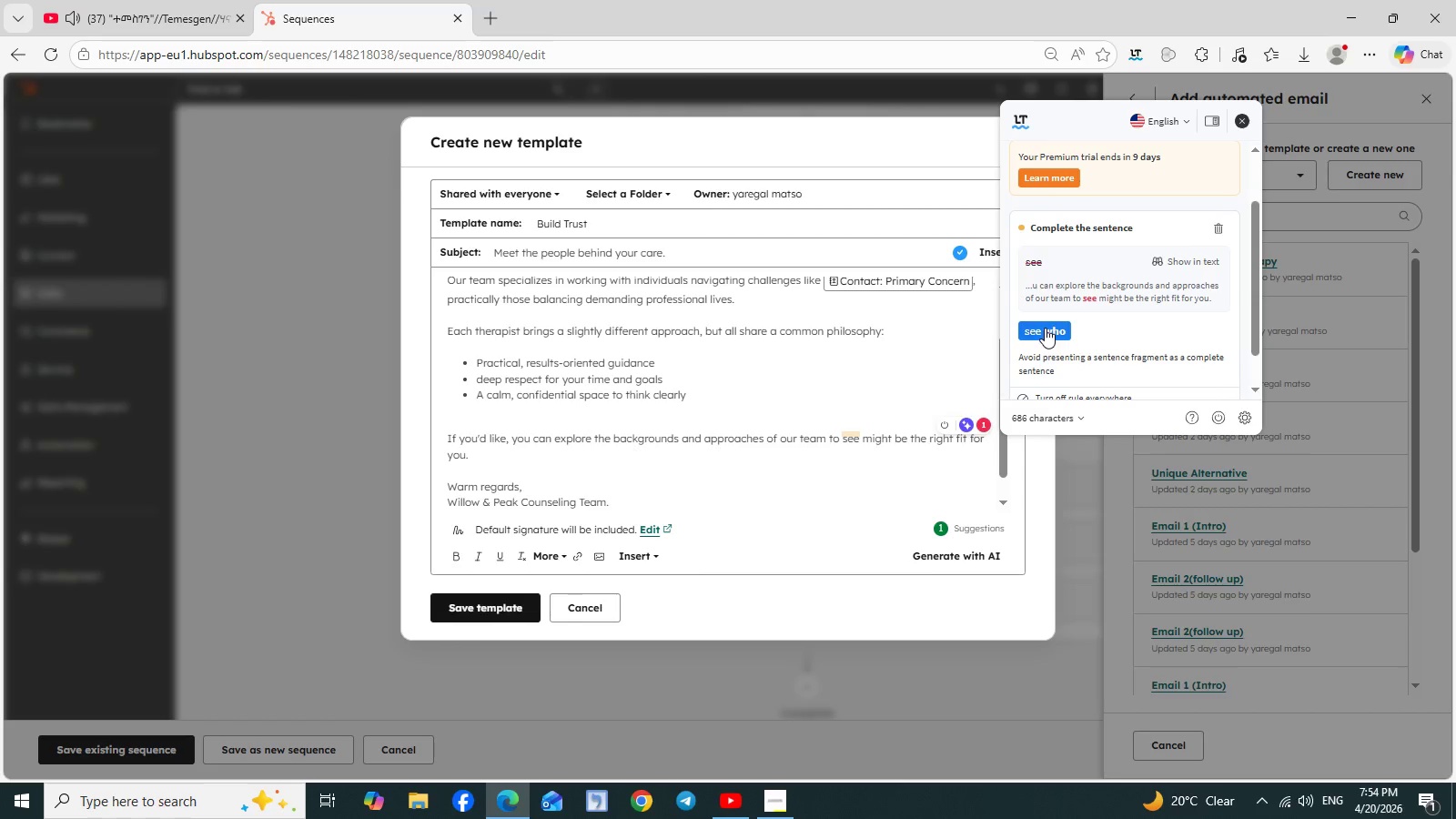 
left_click([1044, 327])
 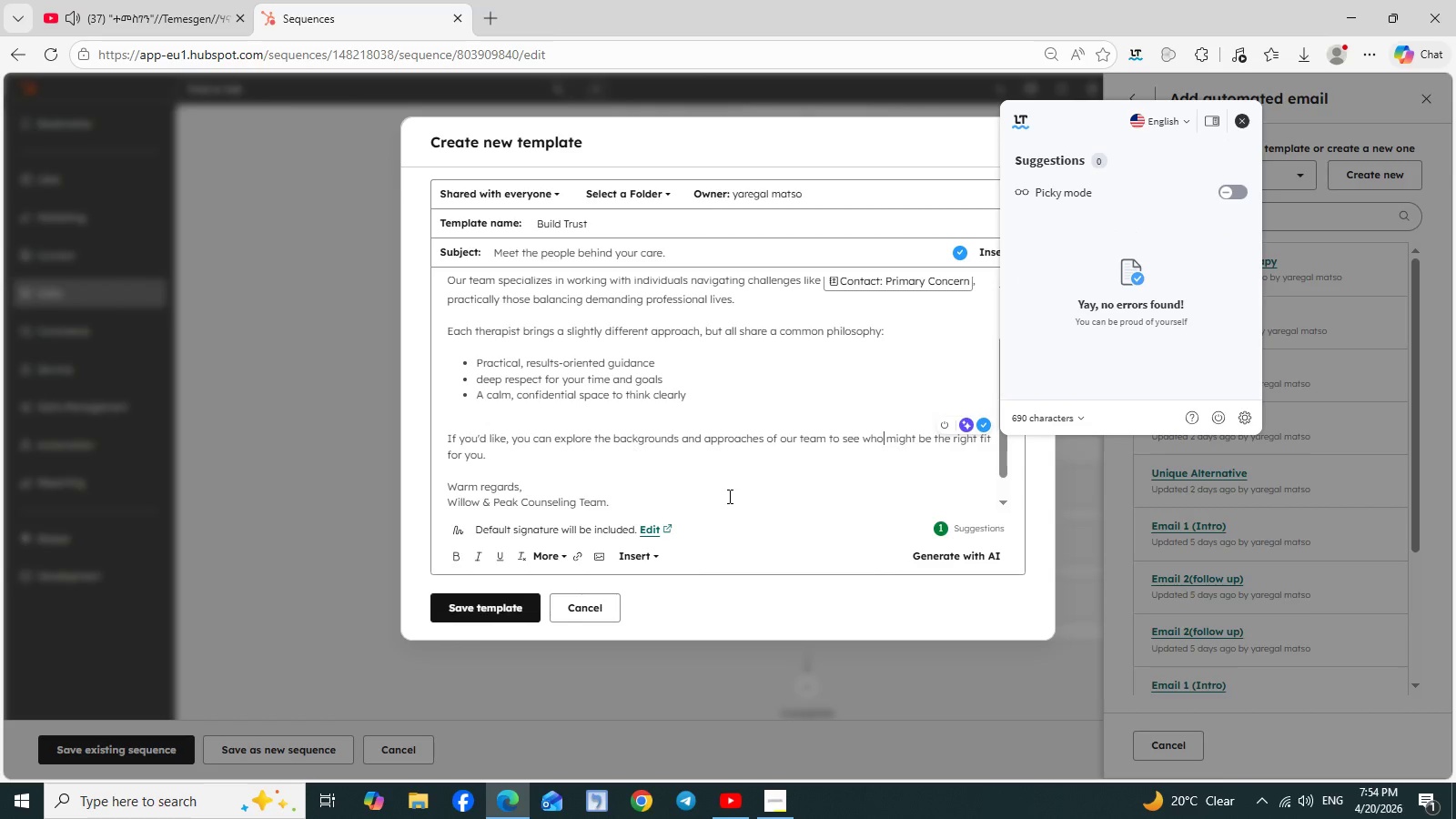 
left_click([809, 491])
 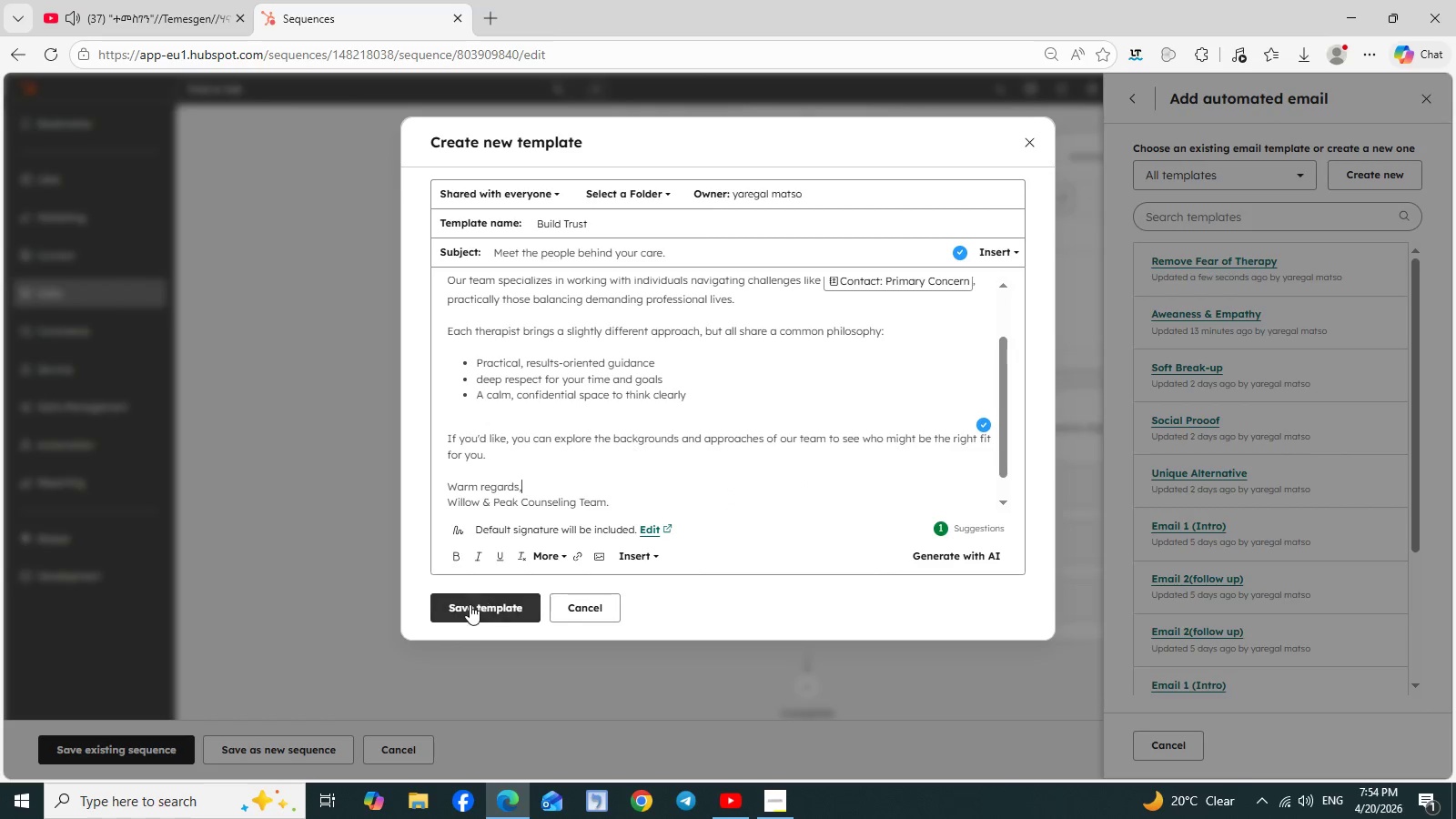 
left_click([470, 608])
 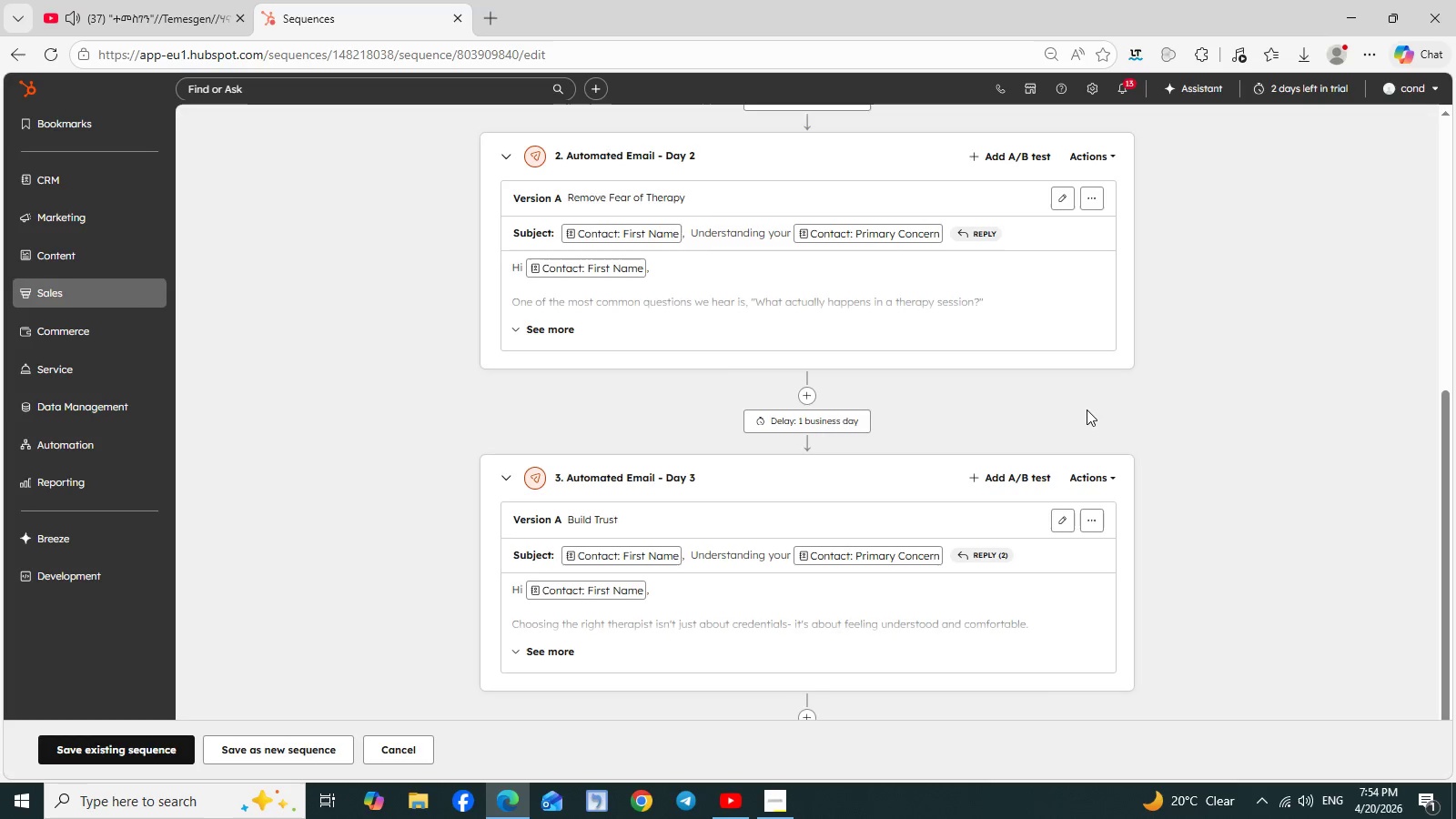 
scroll: coordinate [1087, 410], scroll_direction: down, amount: 4.0
 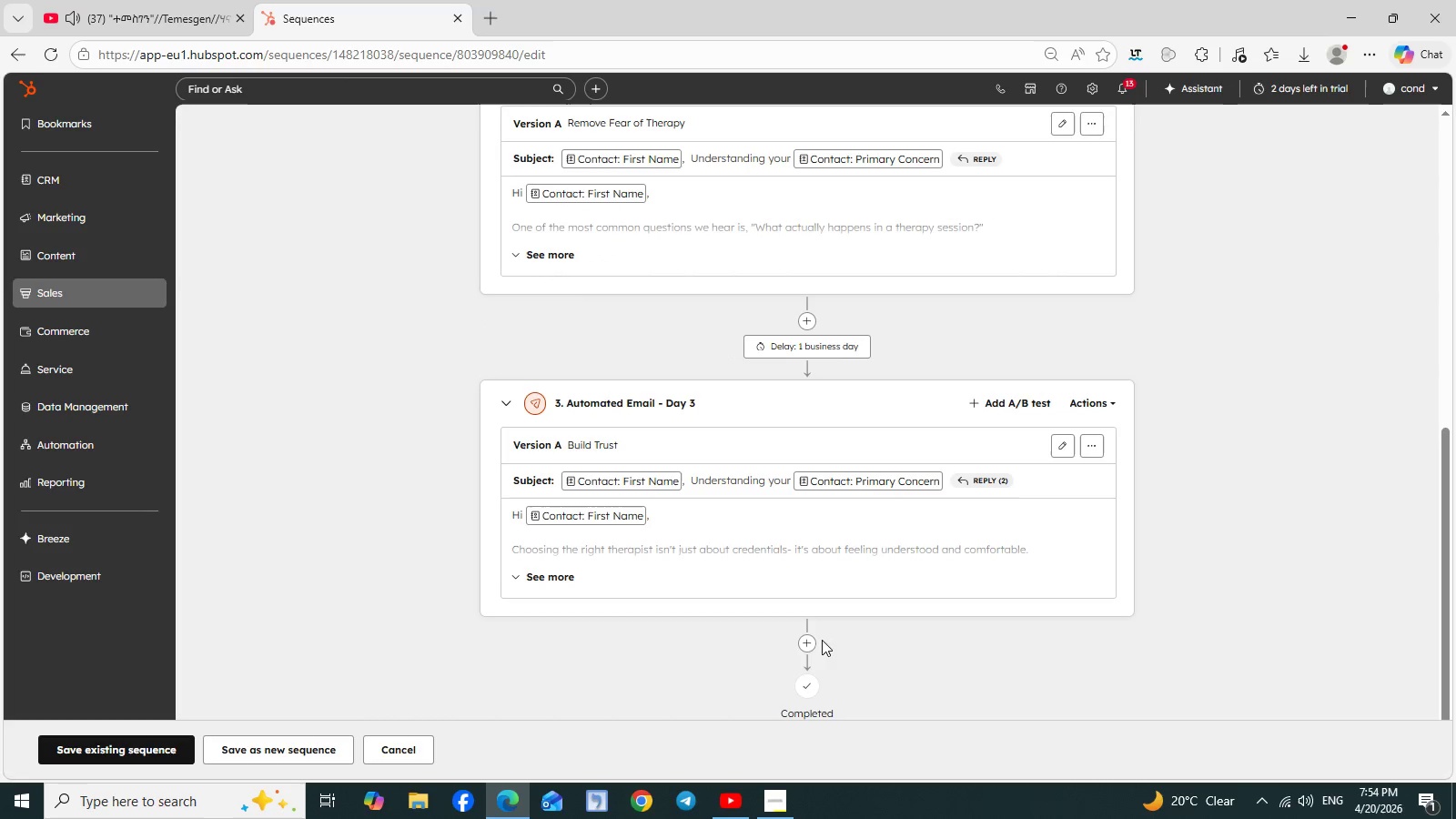 
left_click([814, 641])
 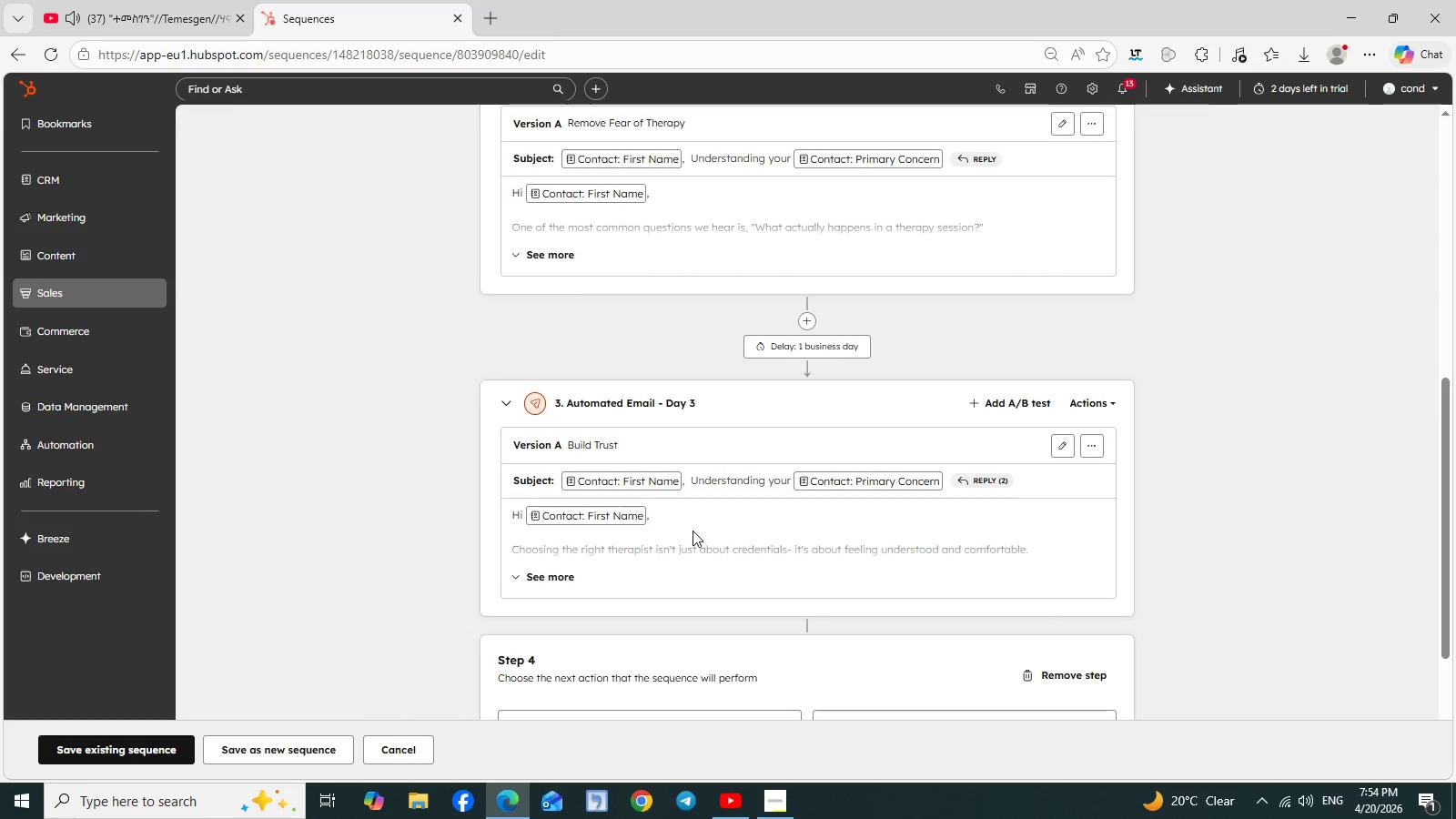 
scroll: coordinate [693, 531], scroll_direction: down, amount: 3.0
 